 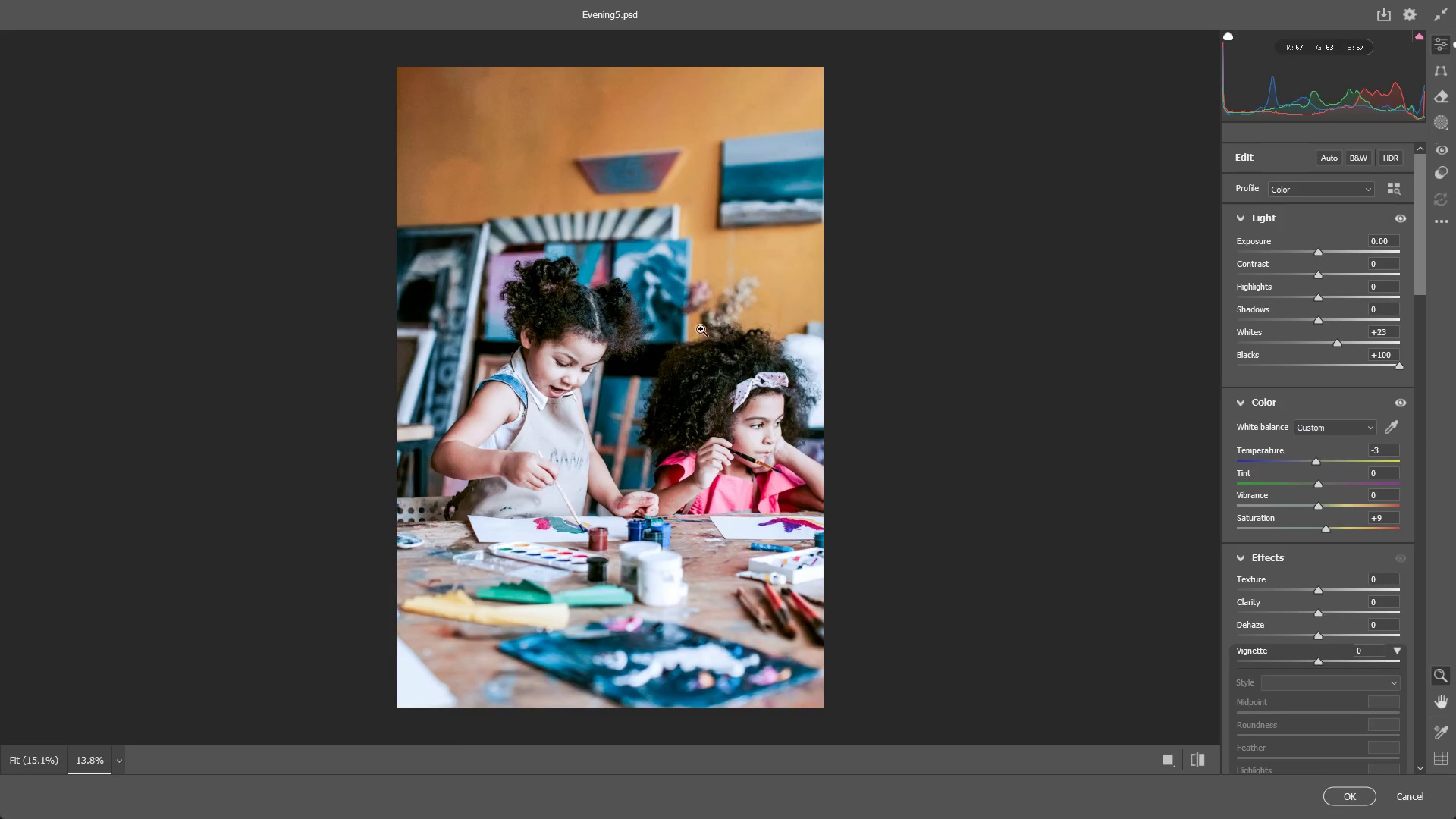 
scroll: coordinate [1338, 529], scroll_direction: down, amount: 5.0
 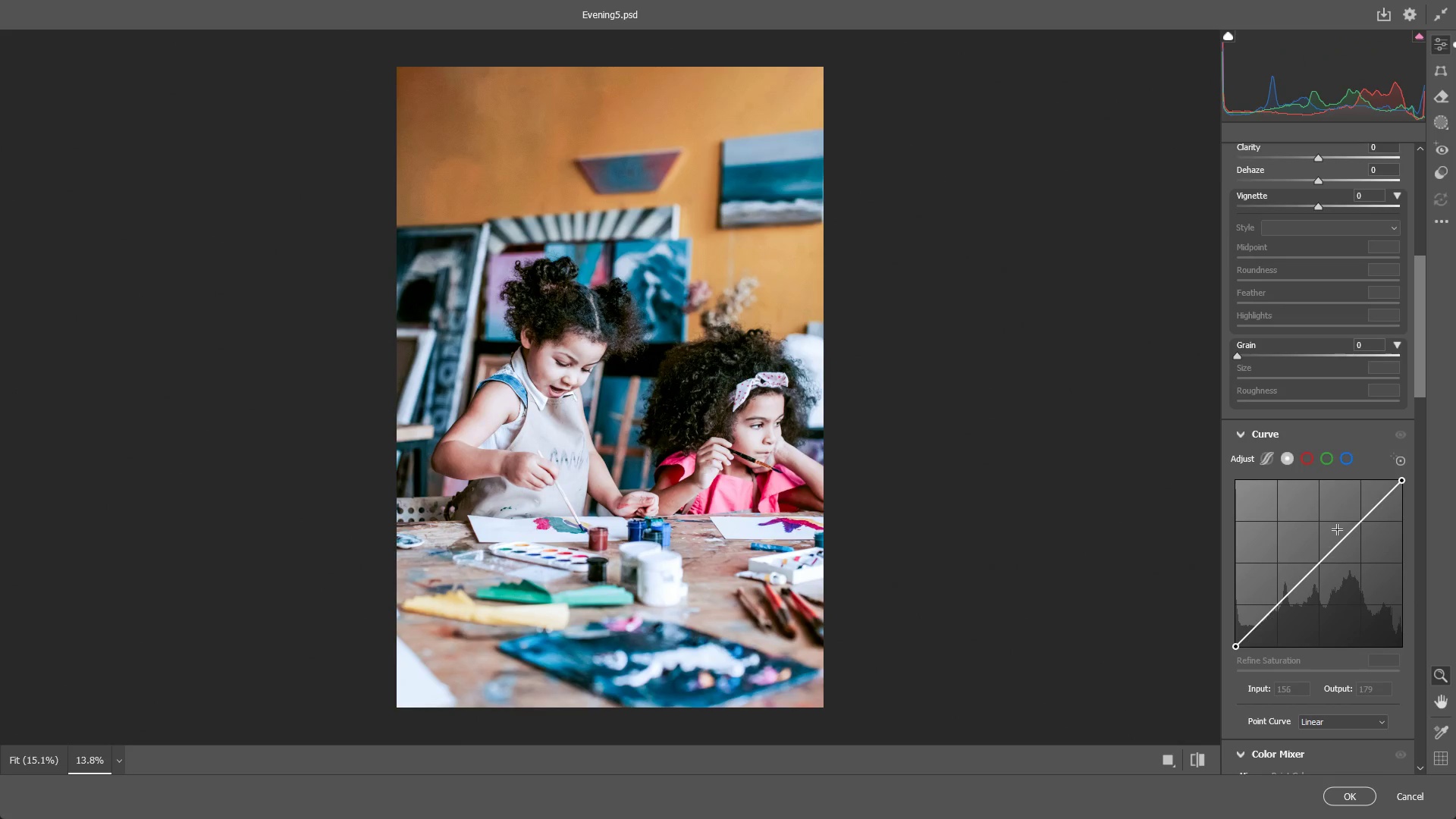 
scroll: coordinate [1320, 541], scroll_direction: none, amount: 0.0
 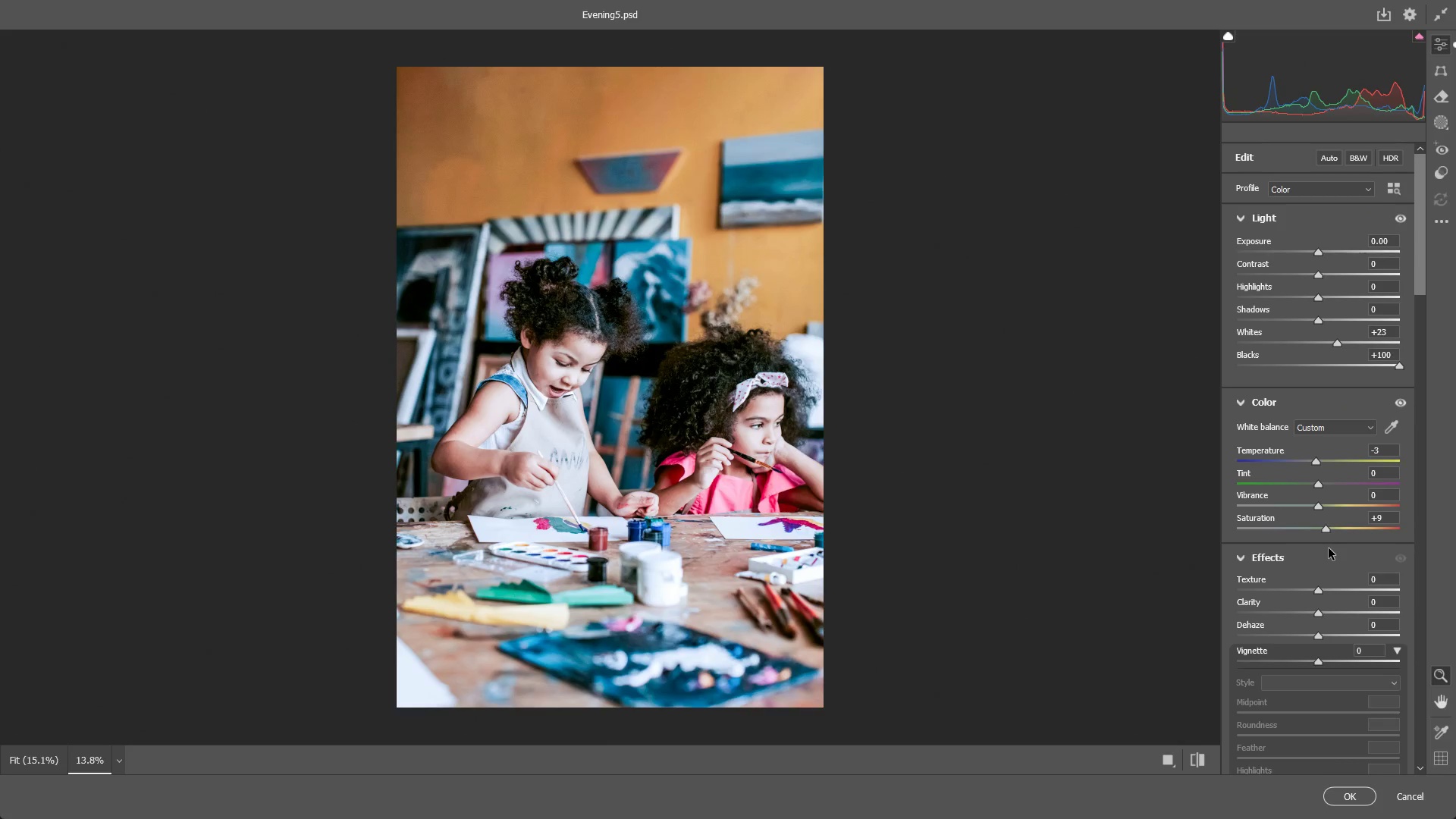 
scroll: coordinate [1328, 534], scroll_direction: down, amount: 7.0
 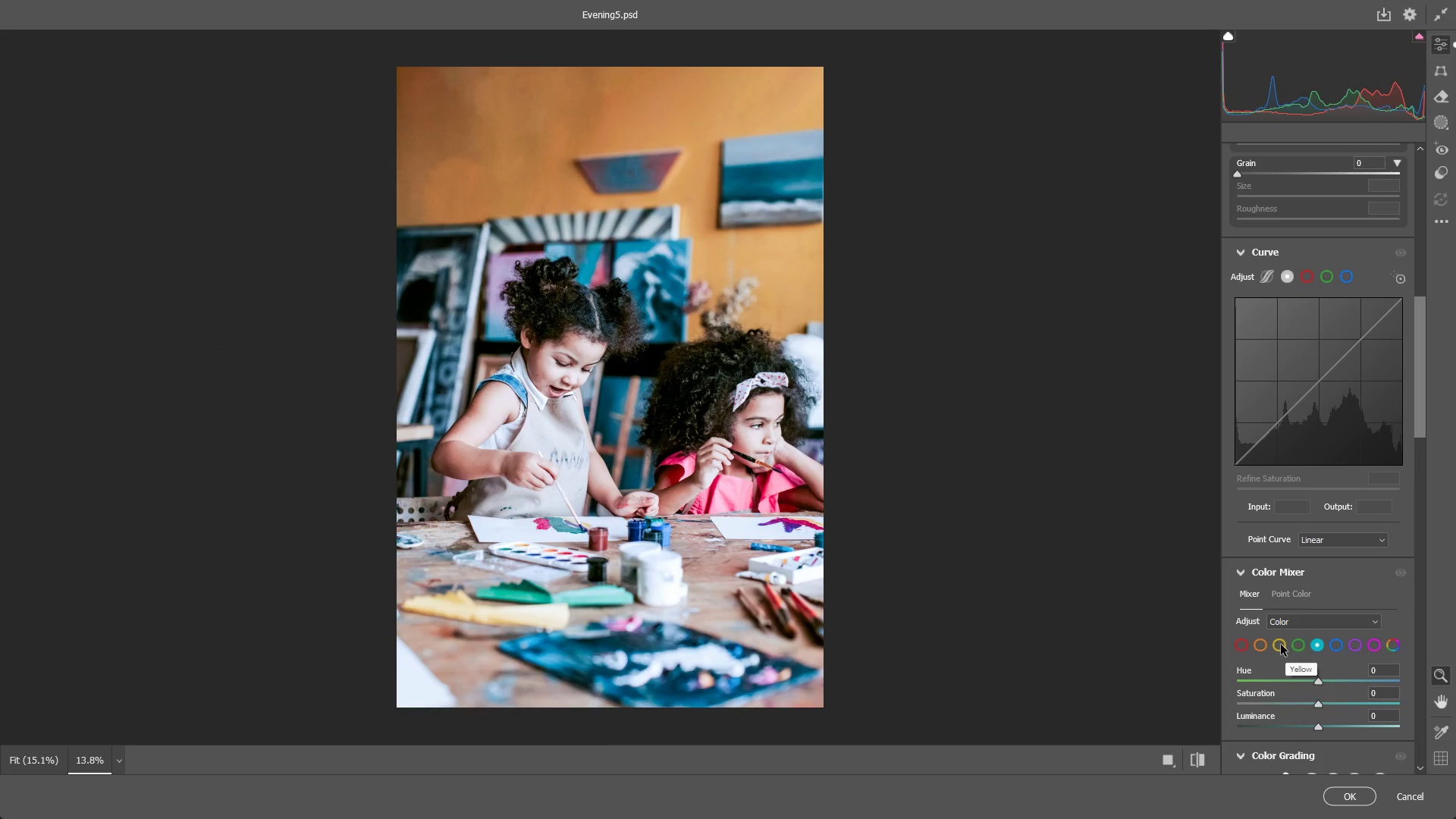 
left_click([1281, 645])
 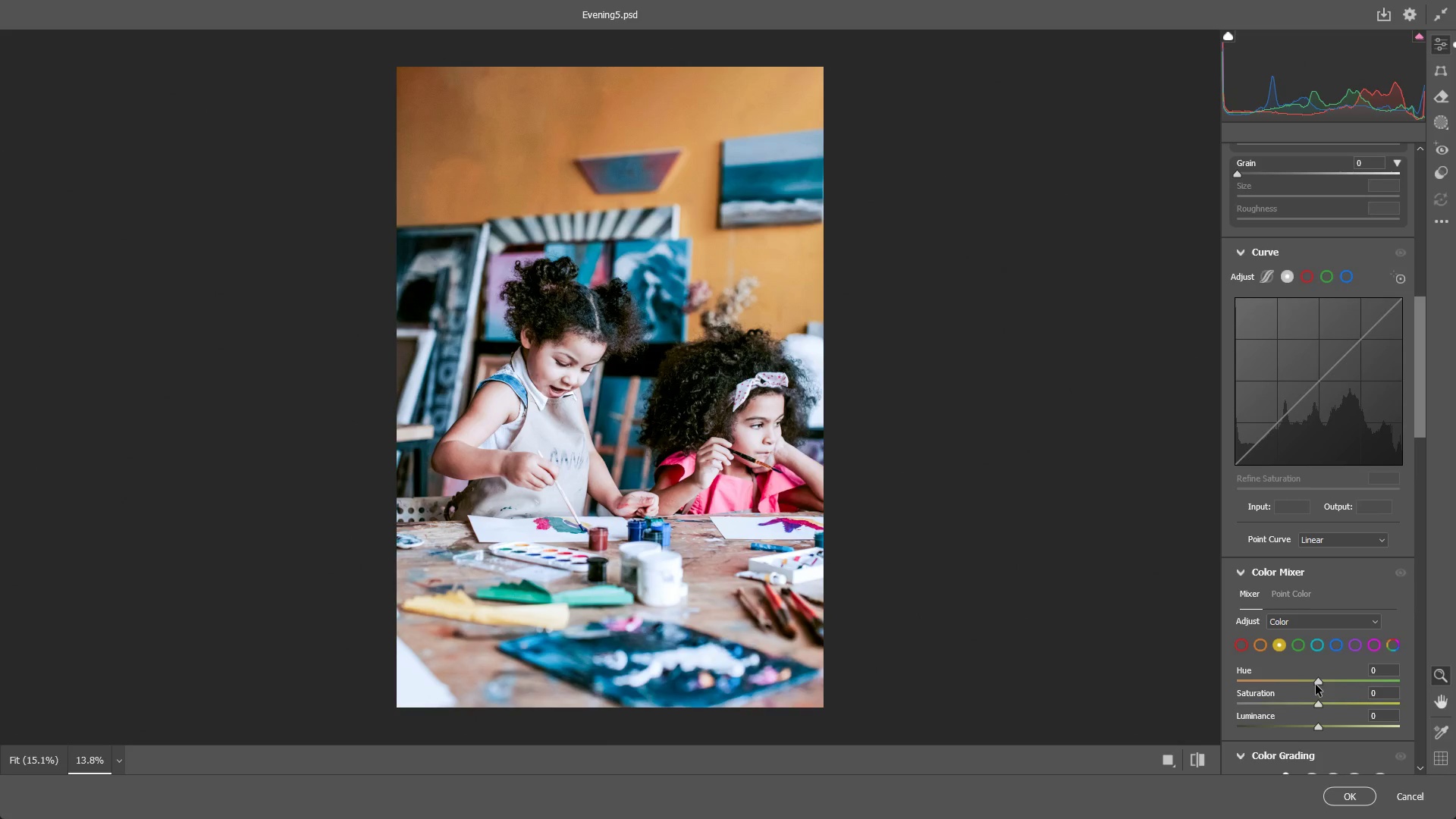 
scroll: coordinate [1319, 685], scroll_direction: down, amount: 3.0
 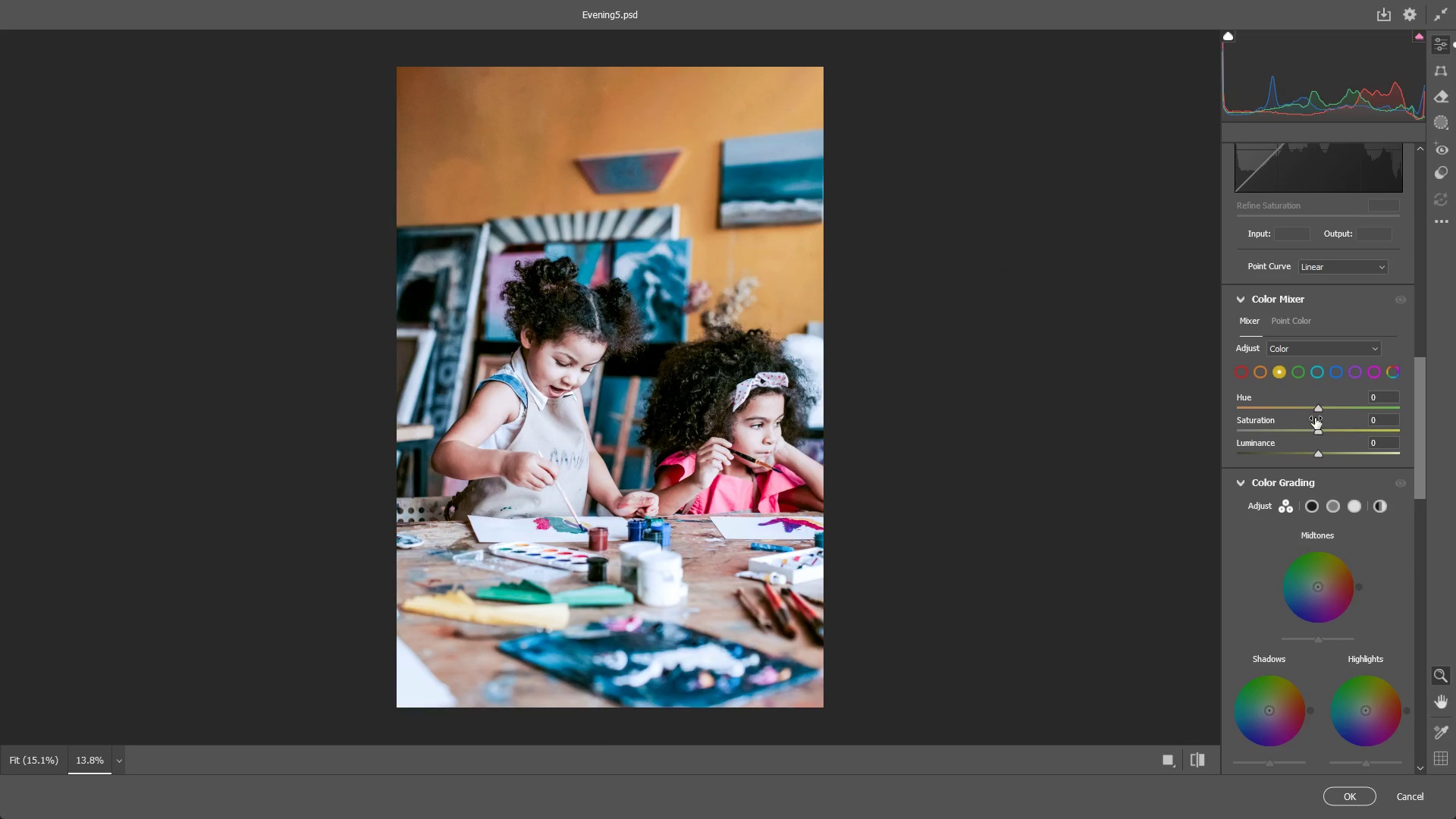 
left_click([1262, 370])
 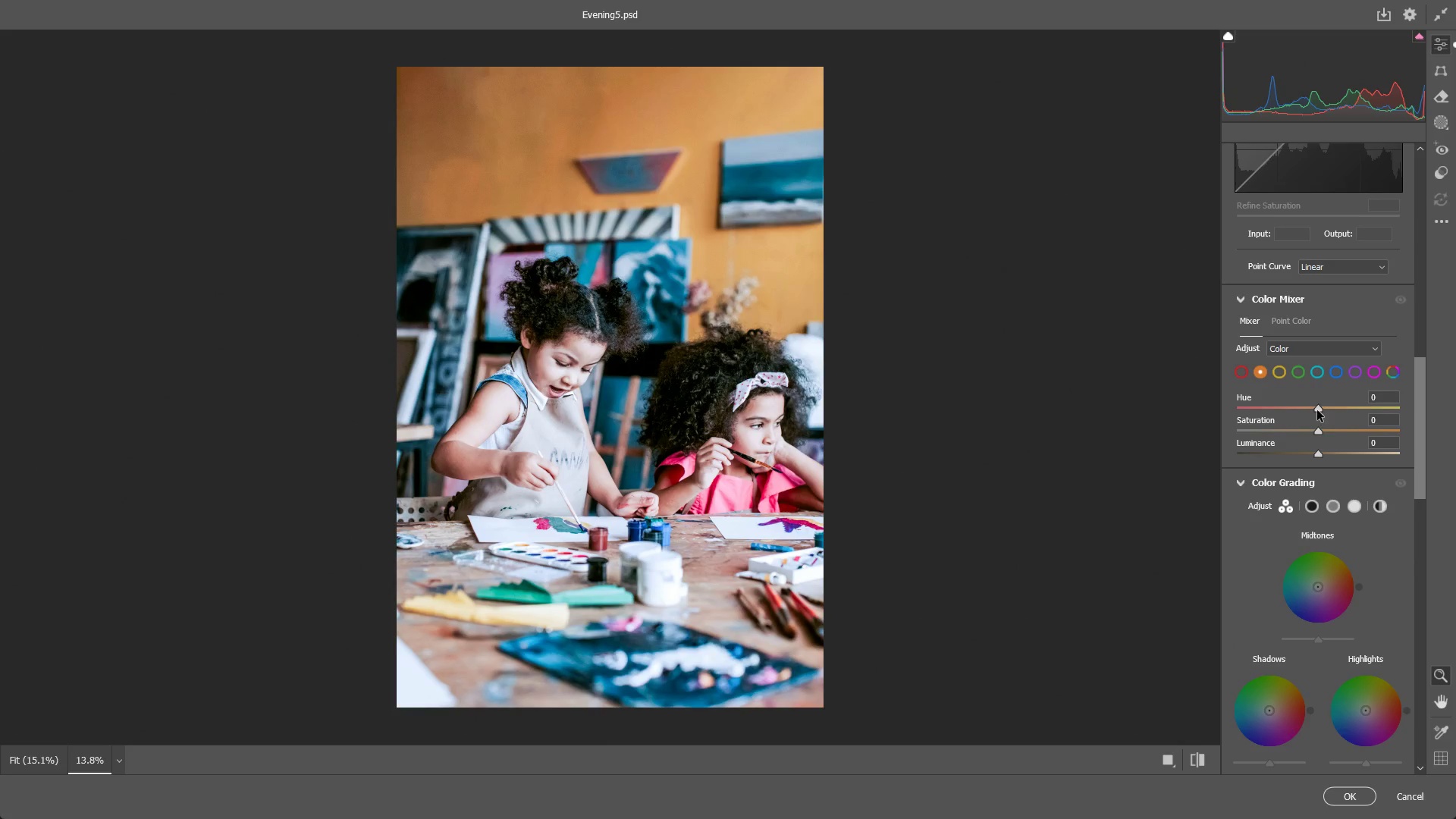 
left_click_drag(start_coordinate=[1318, 405], to_coordinate=[1271, 406])
 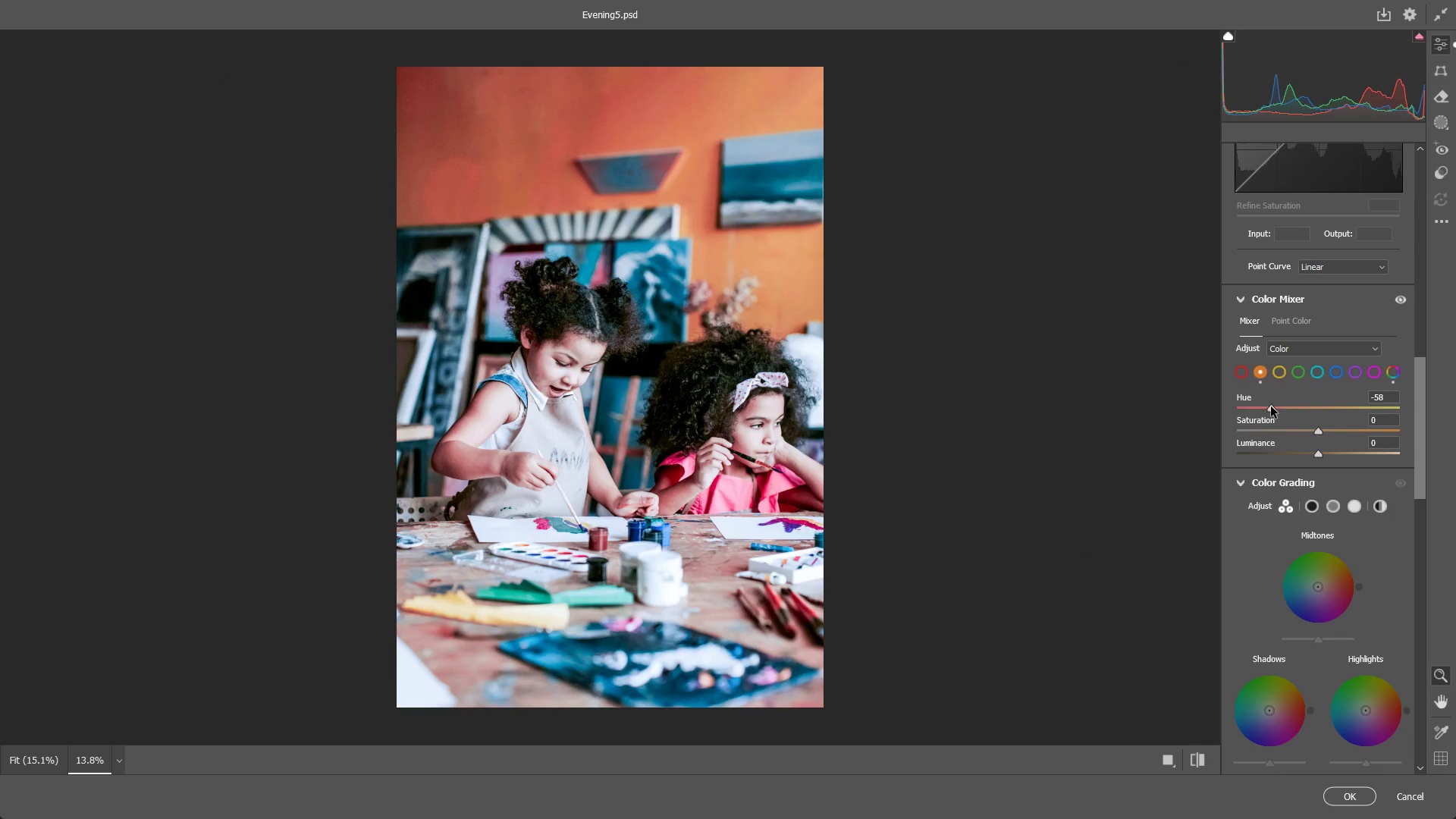 
key(Control+ControlLeft)
 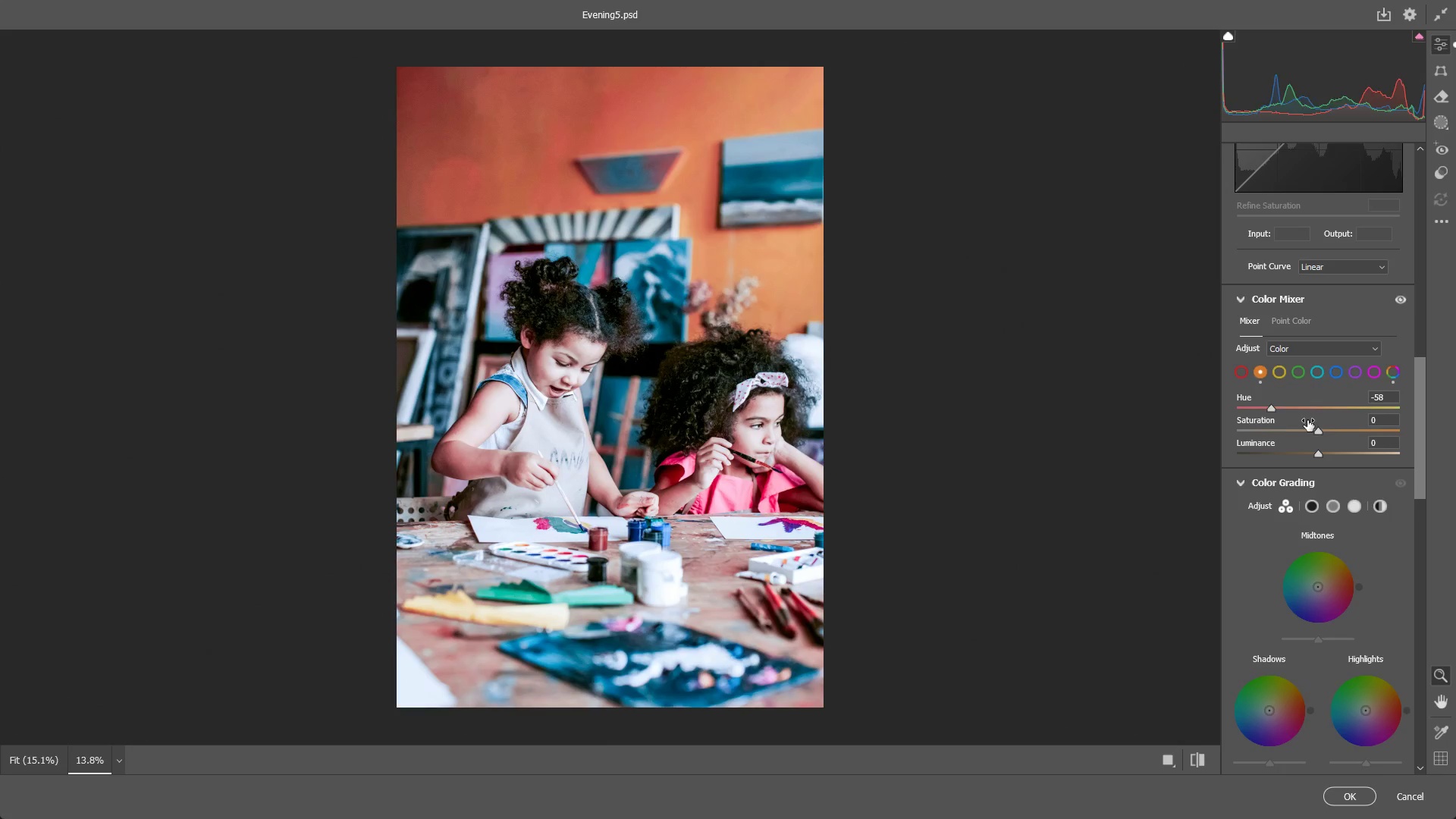 
key(Control+Z)
 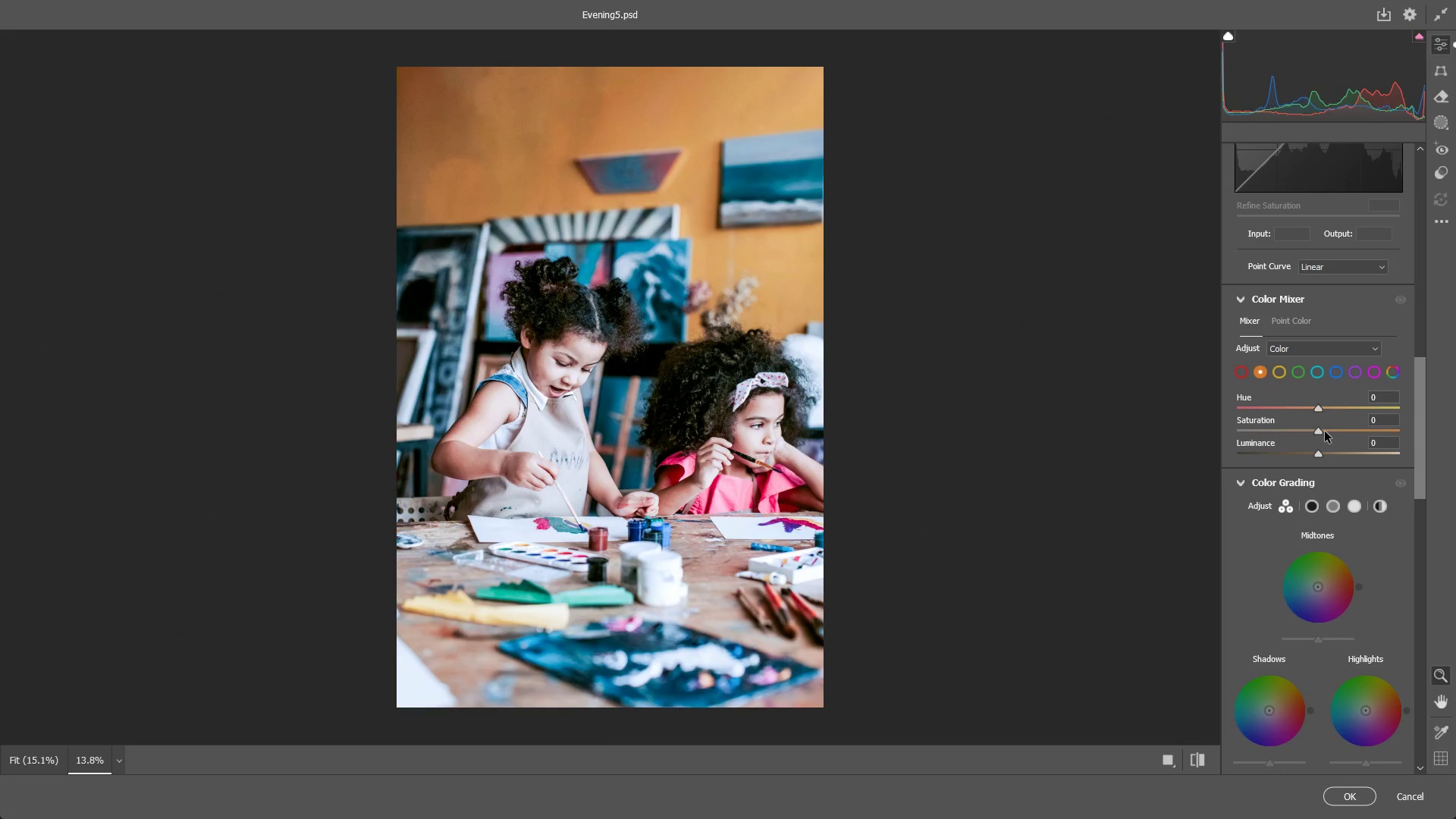 
left_click_drag(start_coordinate=[1322, 431], to_coordinate=[1294, 429])
 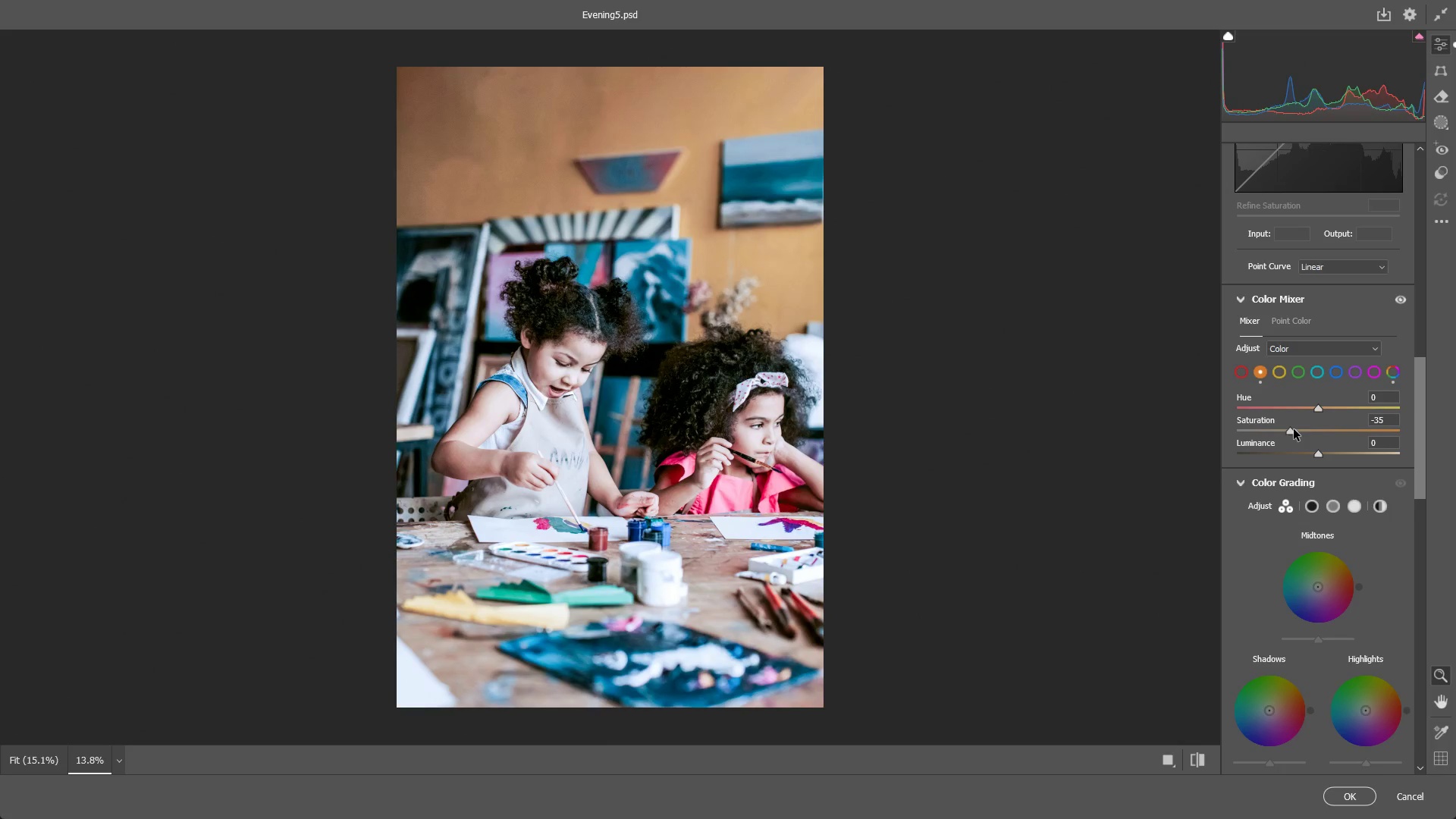 
key(Control+ControlLeft)
 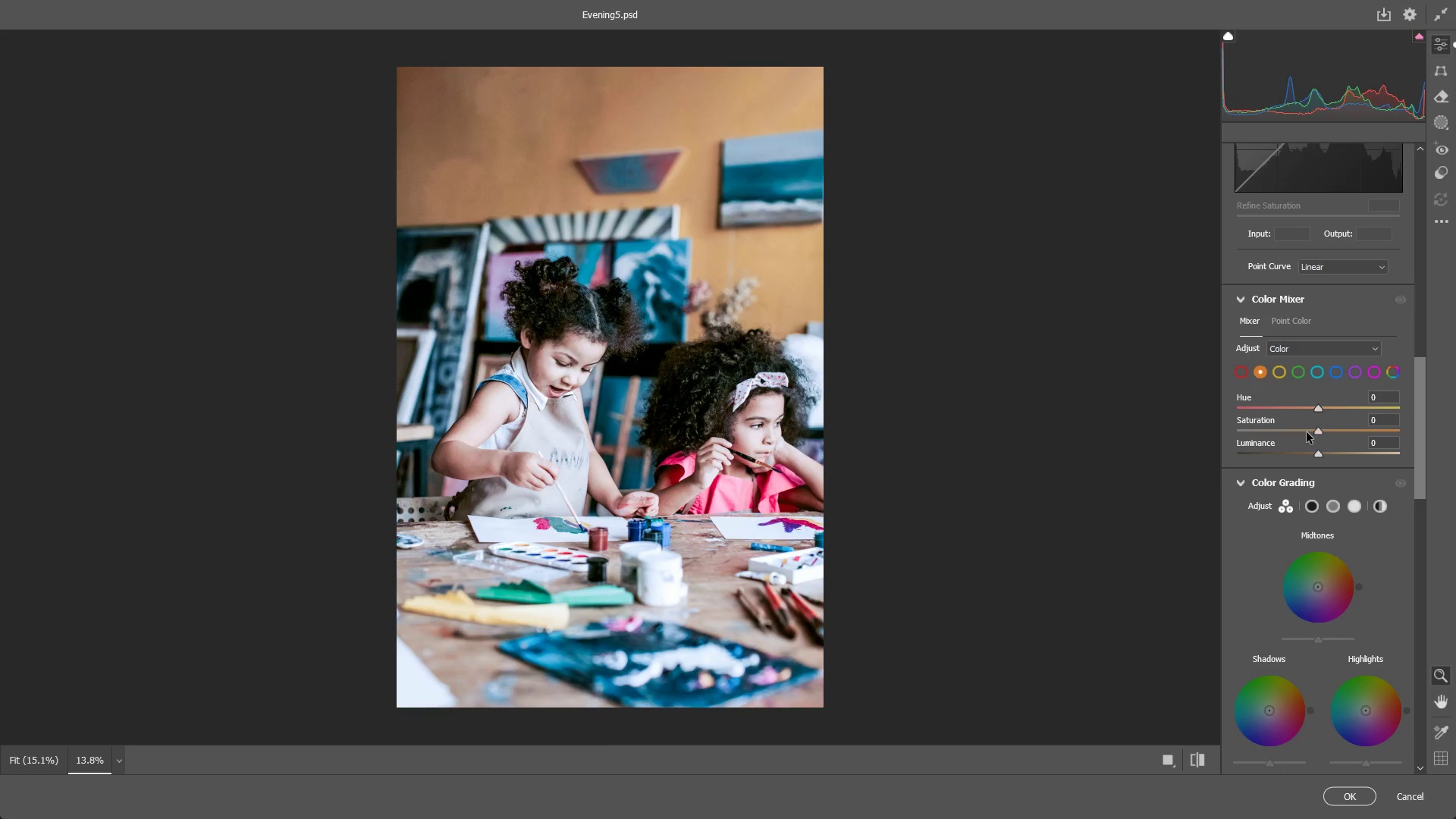 
key(Control+Z)
 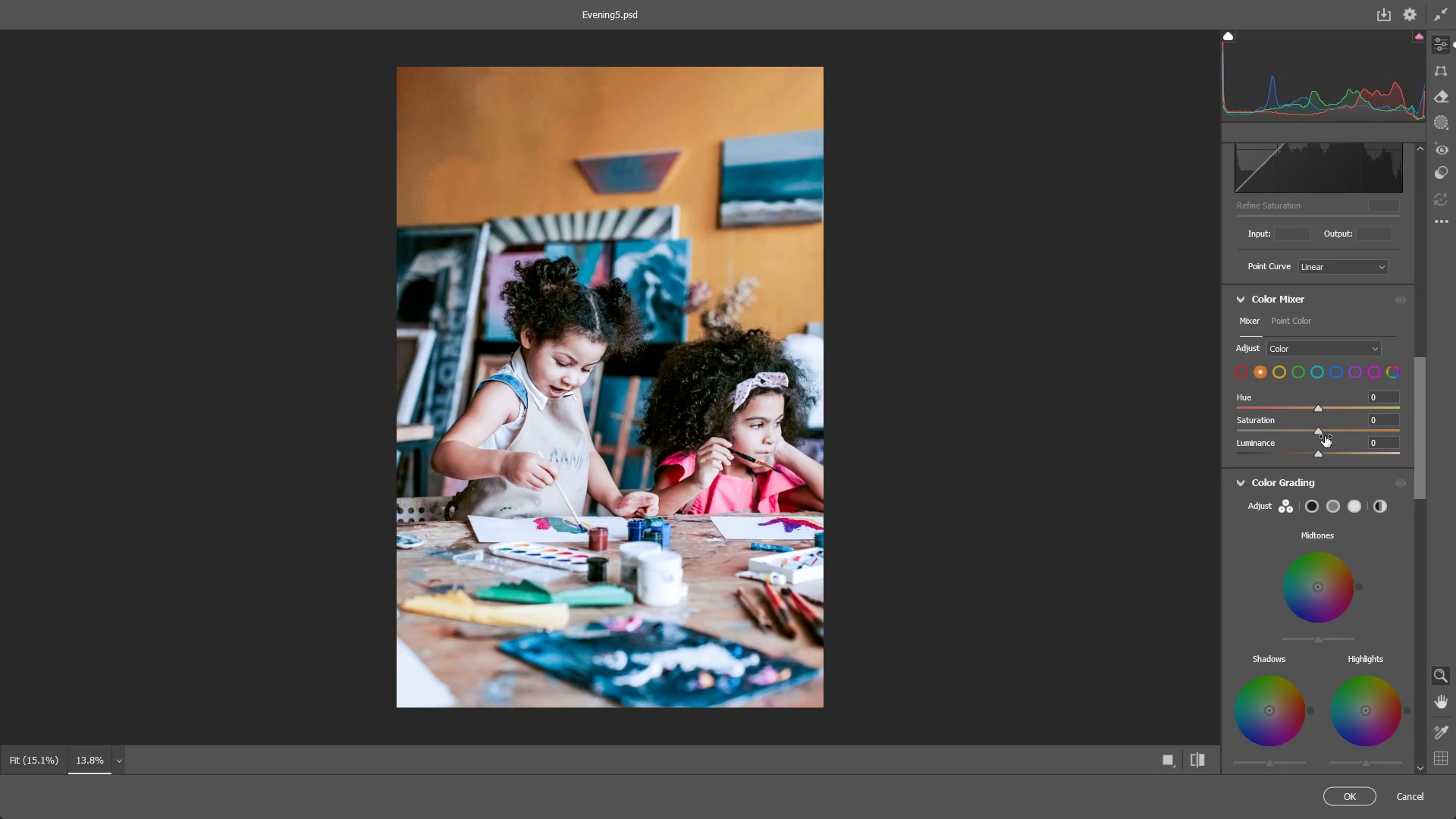 
left_click_drag(start_coordinate=[1322, 432], to_coordinate=[1298, 431])
 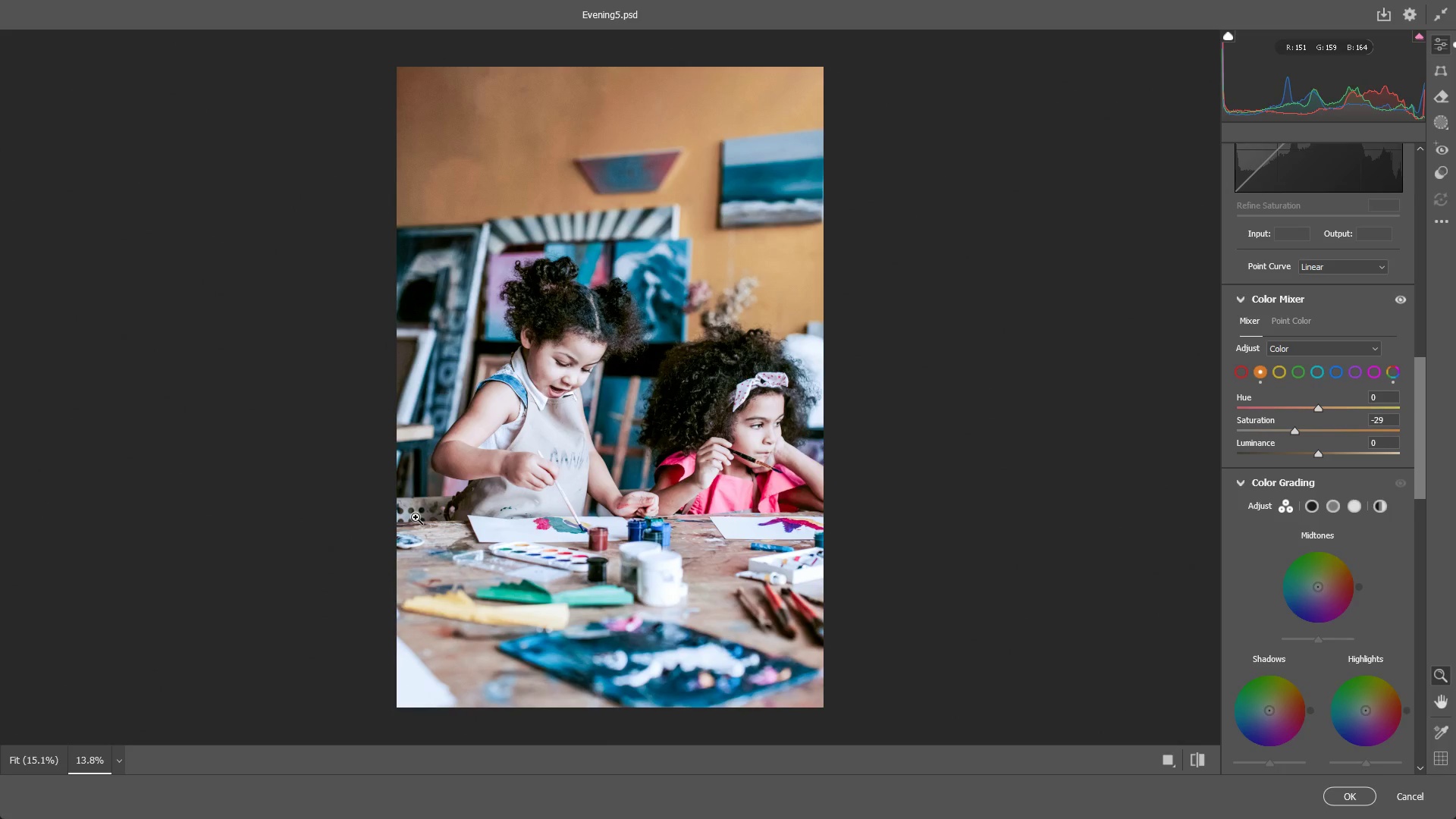 
wait(7.33)
 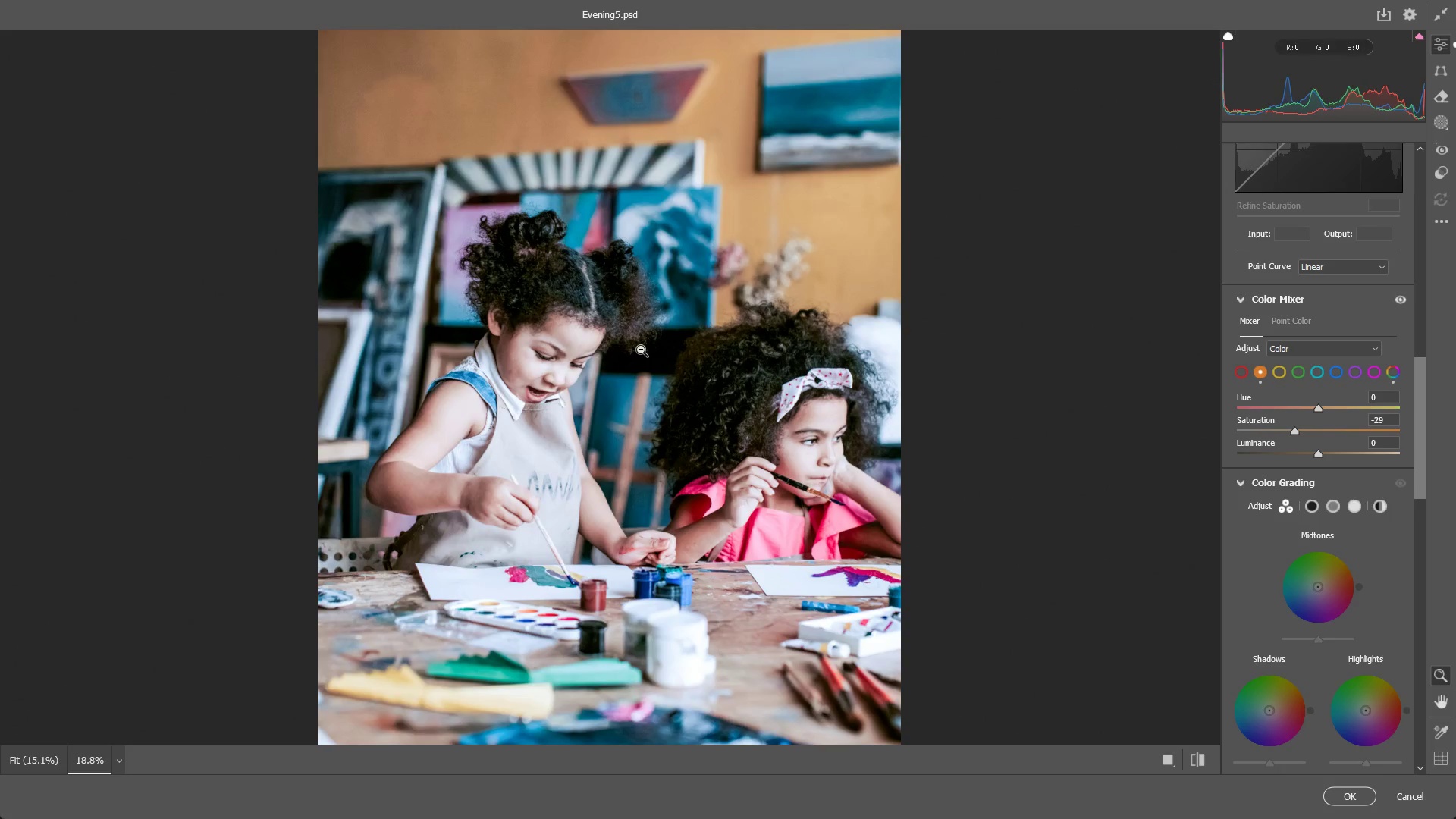 
left_click_drag(start_coordinate=[641, 350], to_coordinate=[612, 343])
 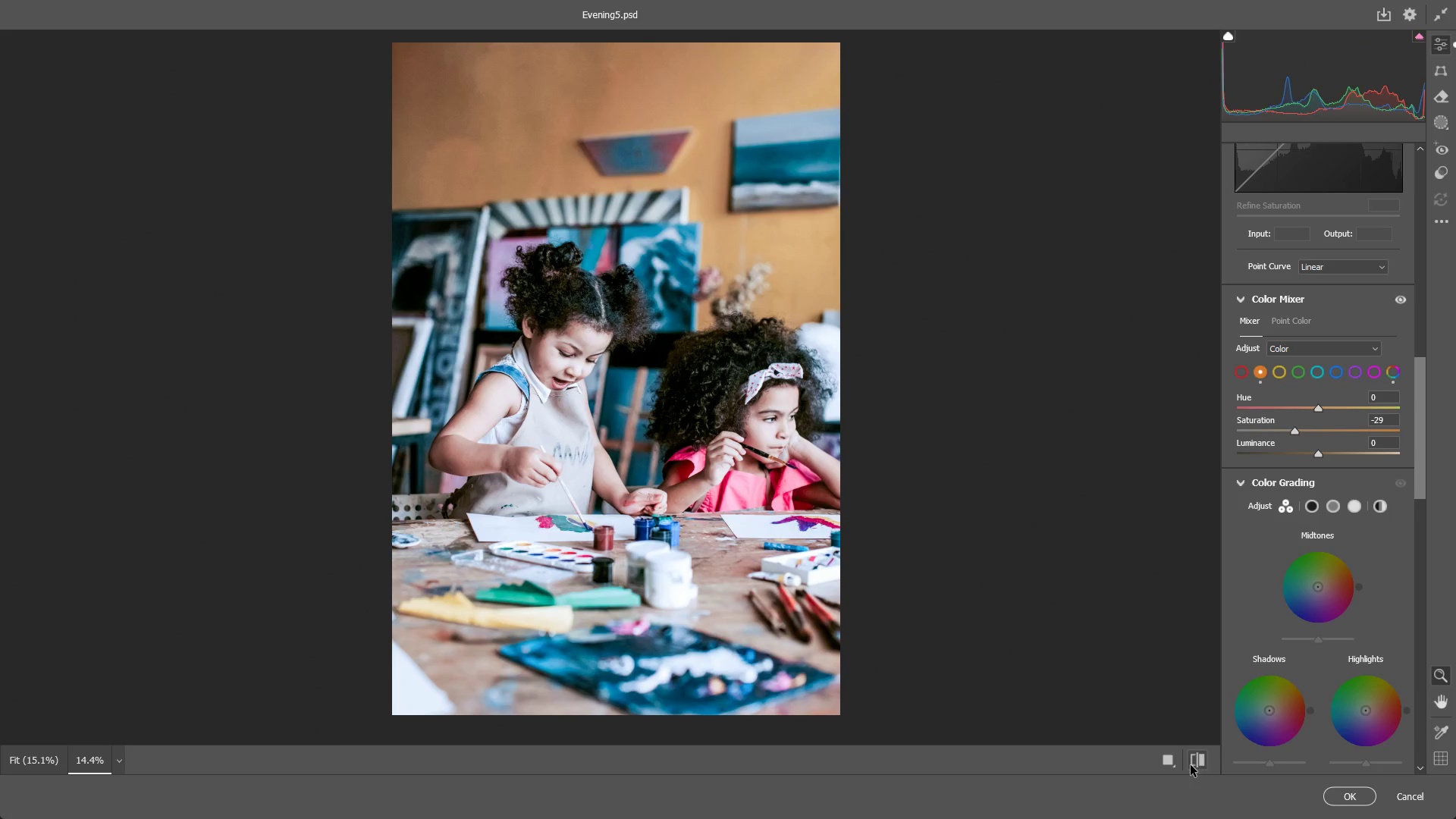 
scroll: coordinate [594, 362], scroll_direction: up, amount: 4.0
 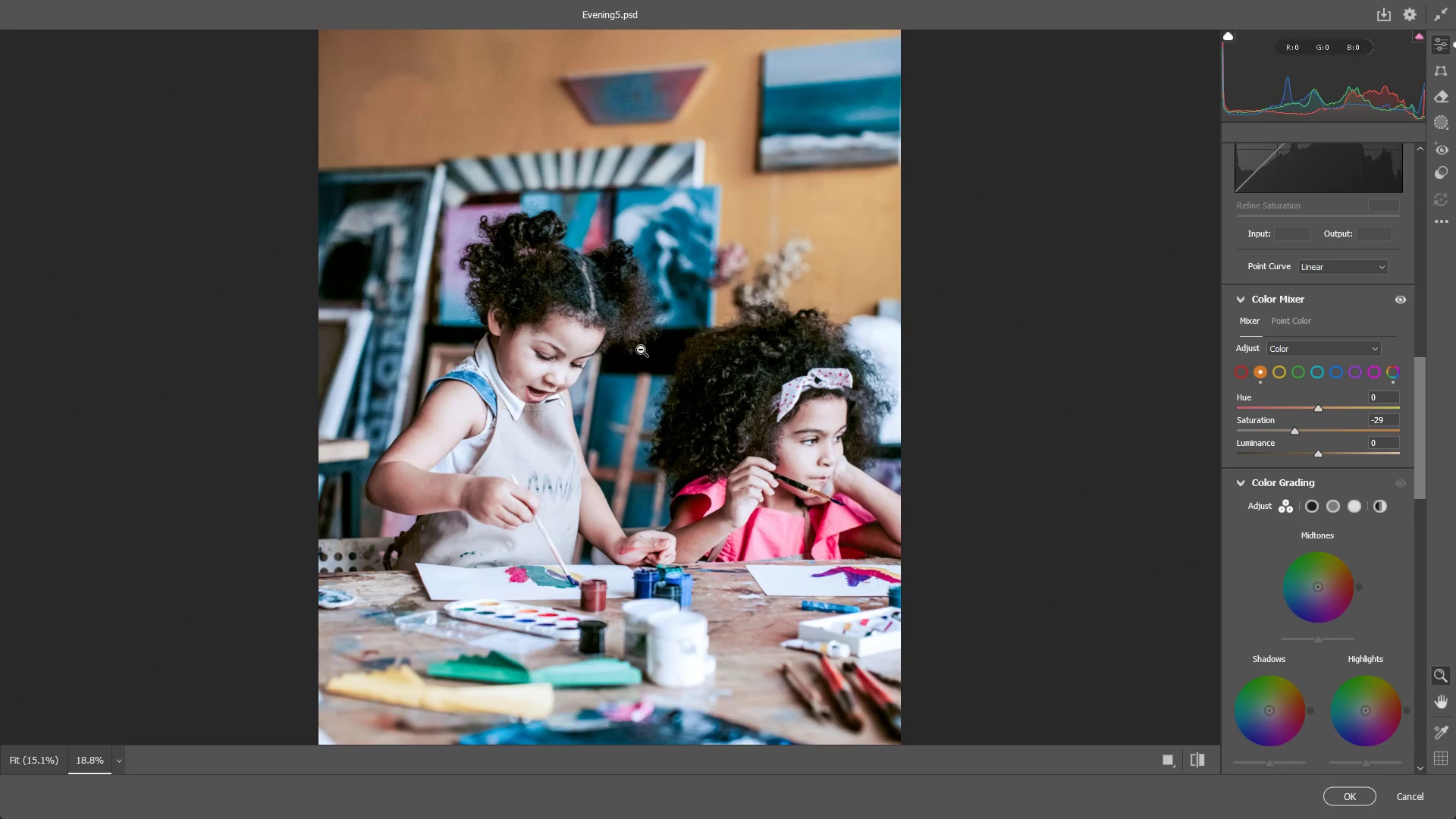 
double_click([1196, 759])
 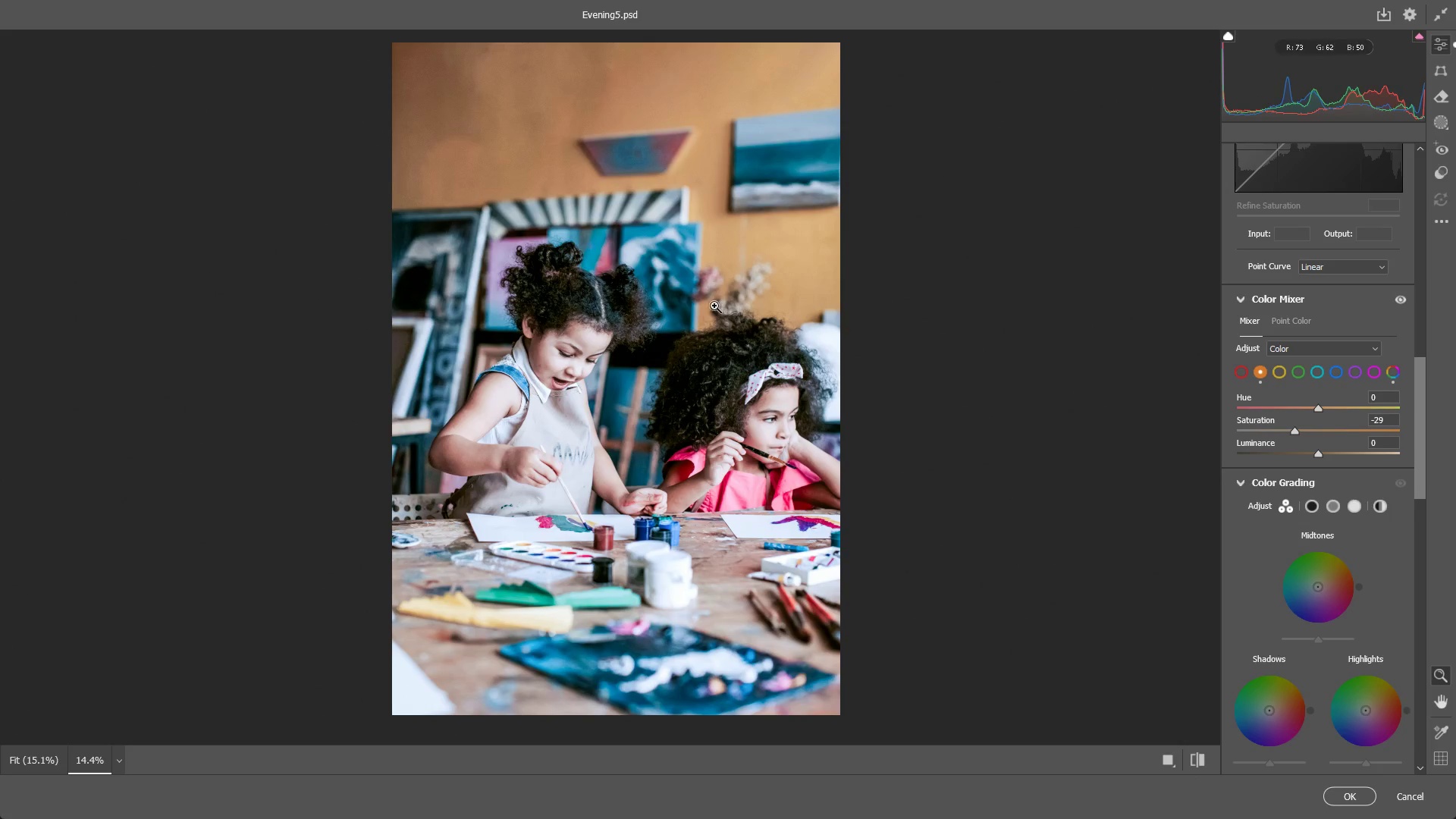 
left_click_drag(start_coordinate=[550, 305], to_coordinate=[821, 330])
 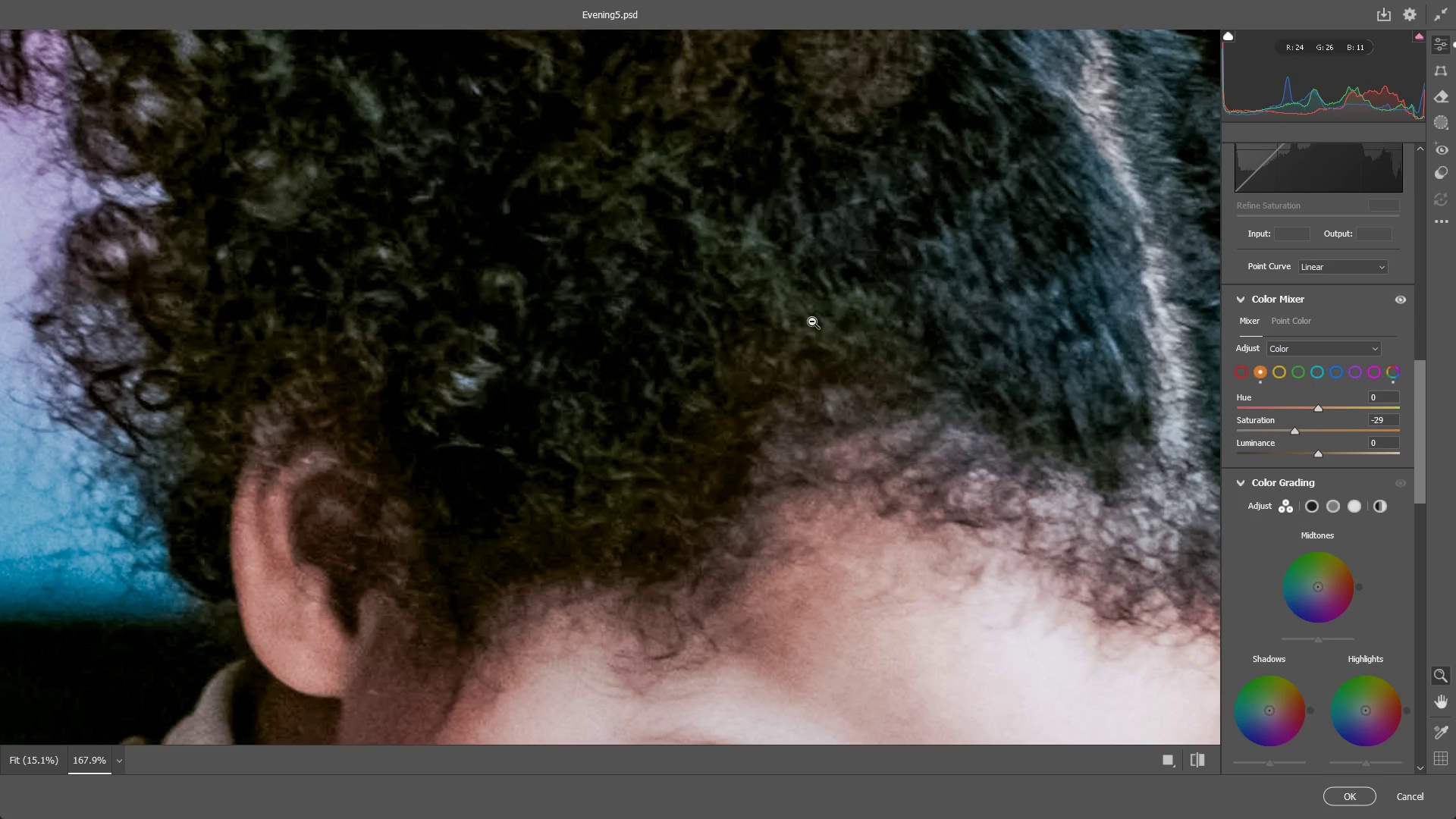 
wait(12.38)
 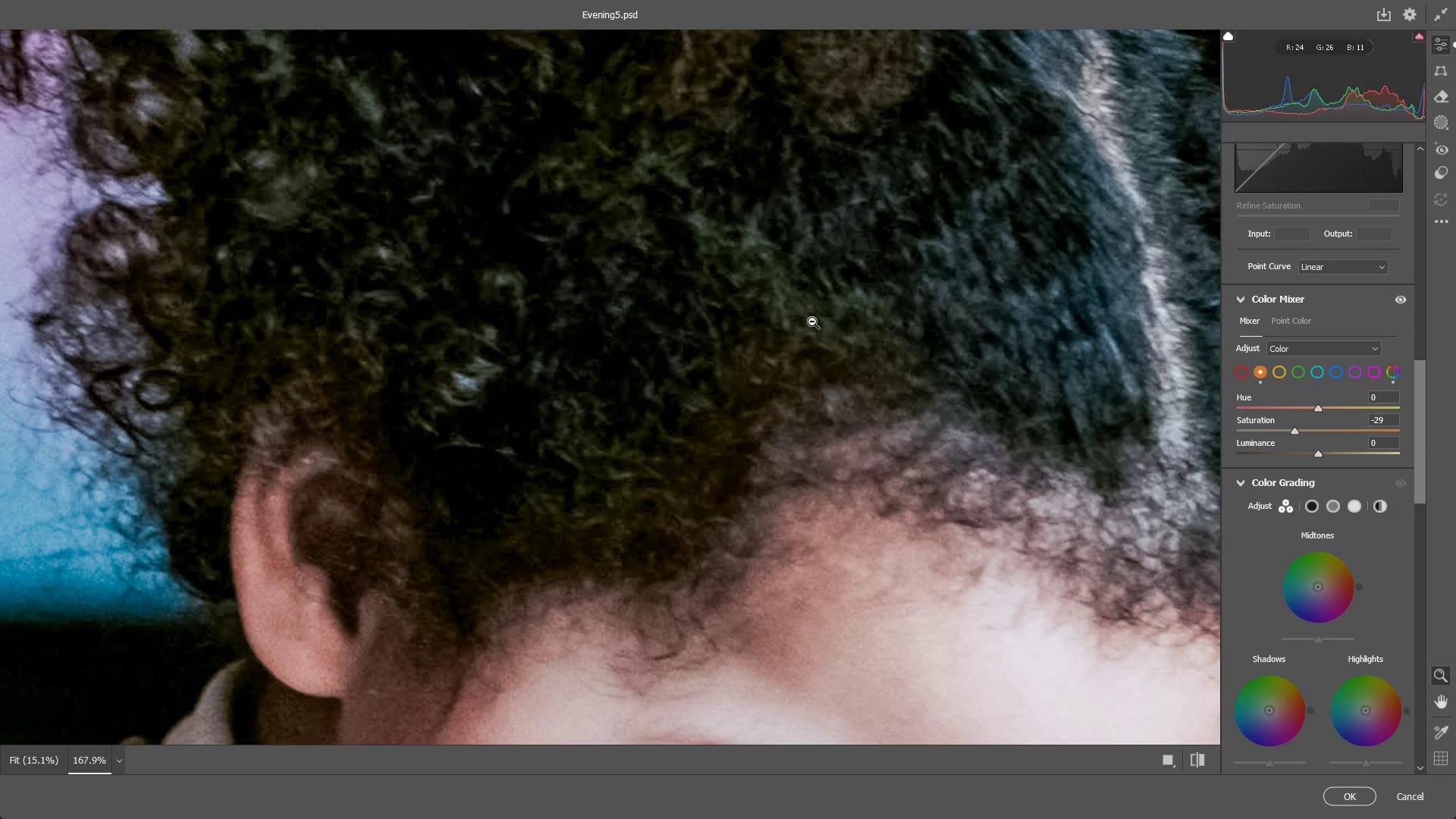 
left_click_drag(start_coordinate=[767, 418], to_coordinate=[592, 440])
 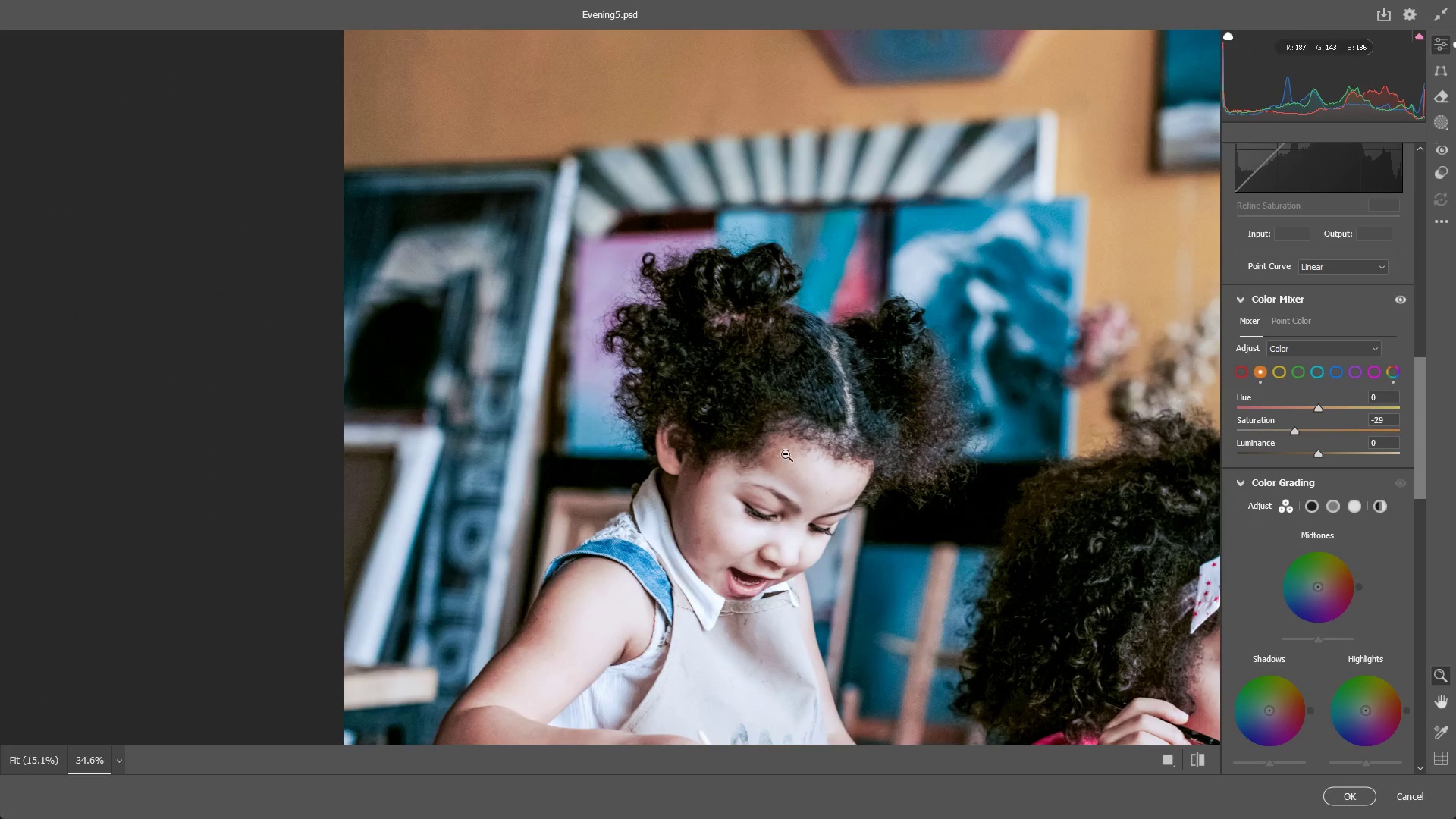 
hold_key(key=Space, duration=0.55)
 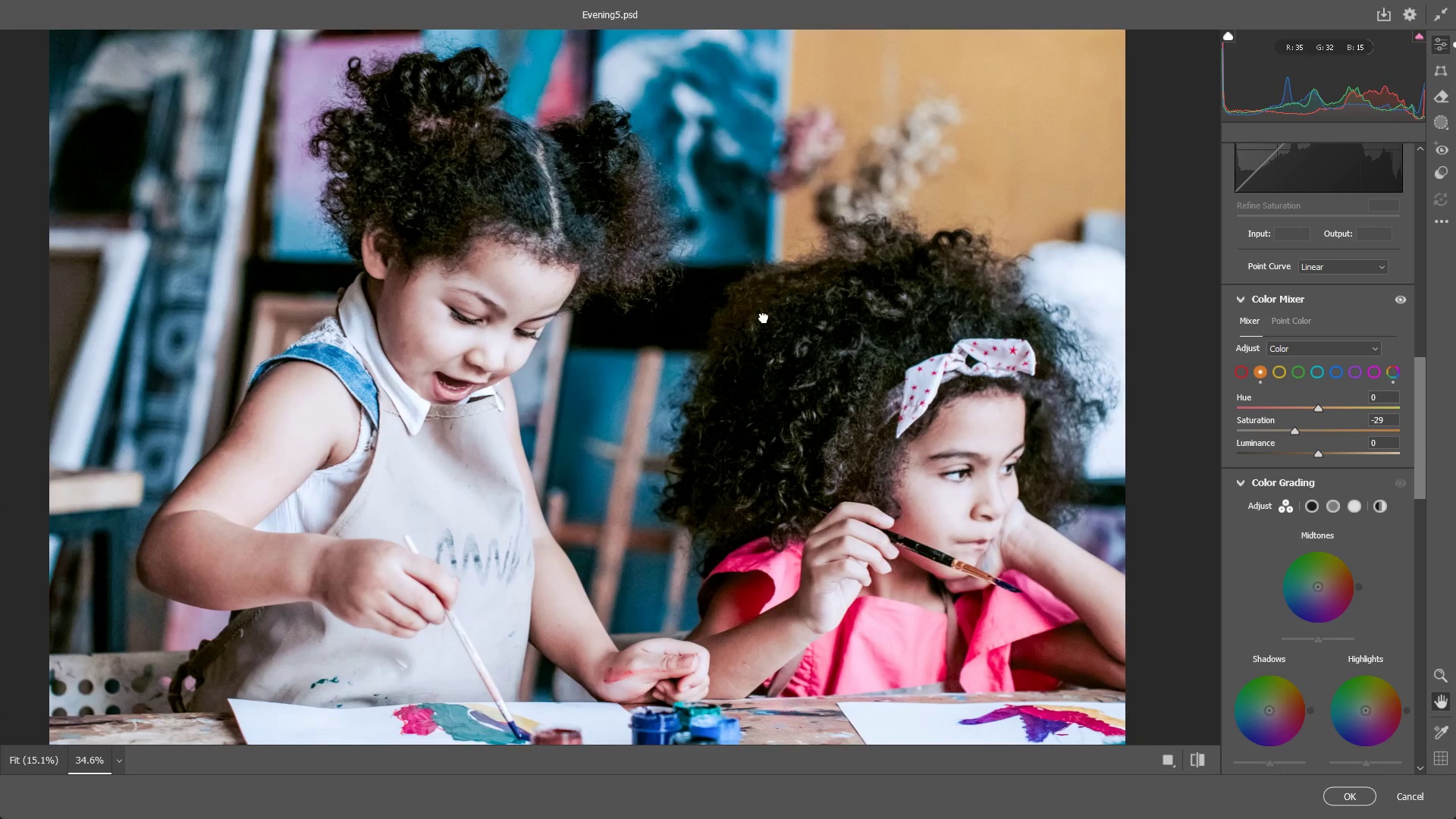 
left_click_drag(start_coordinate=[794, 452], to_coordinate=[638, 369])
 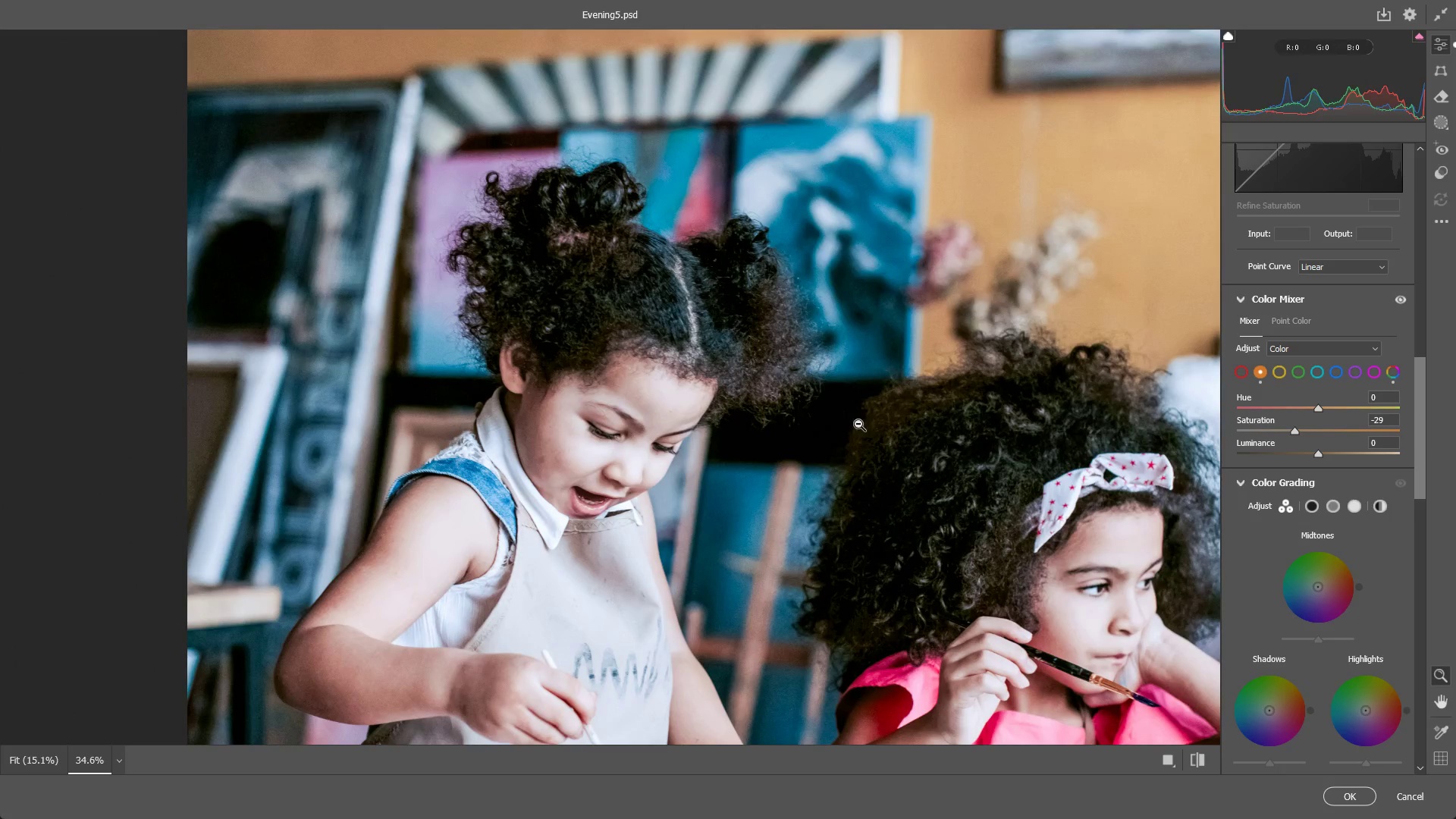 
hold_key(key=Space, duration=0.48)
 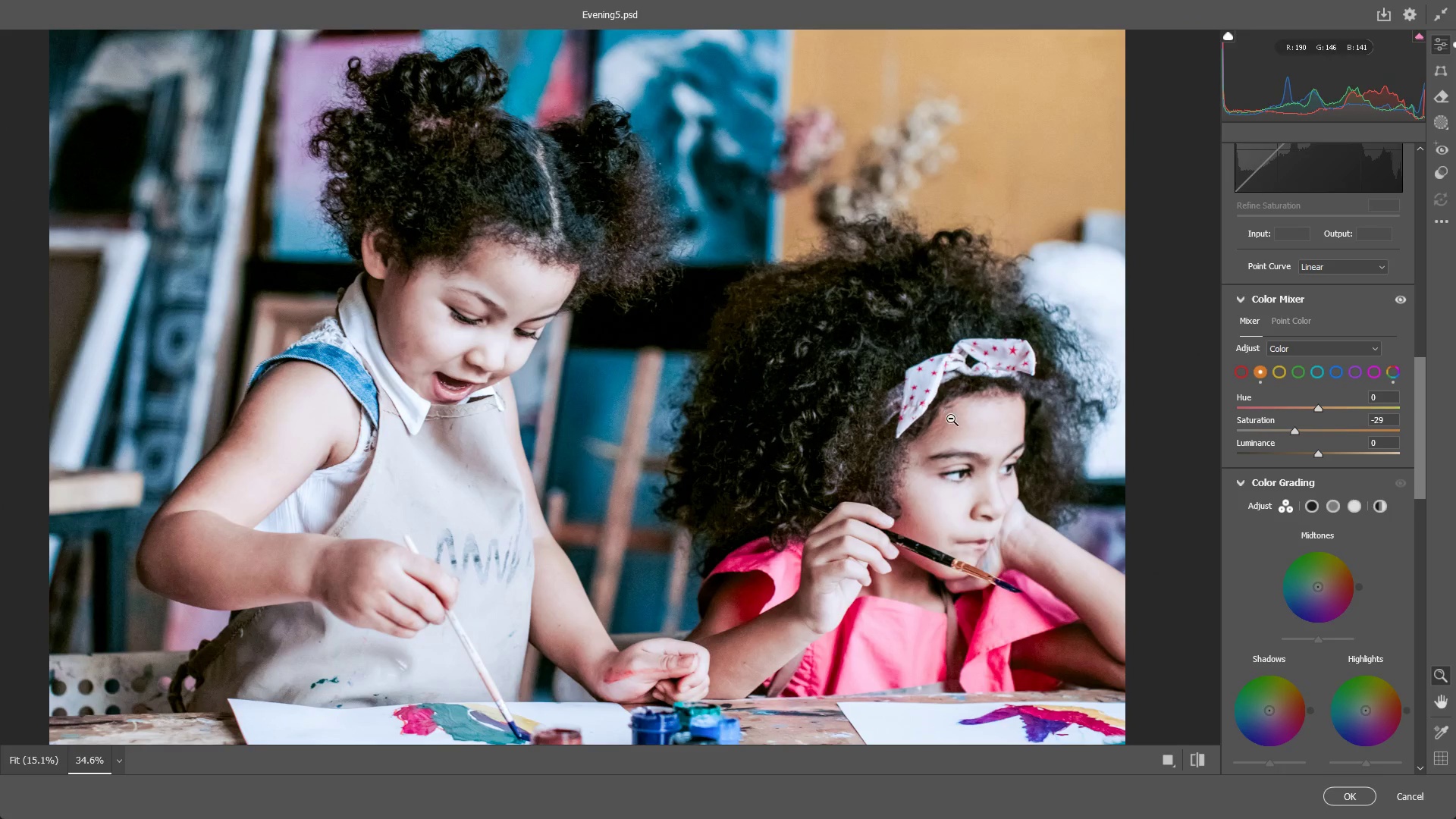 
left_click_drag(start_coordinate=[902, 432], to_coordinate=[764, 318])
 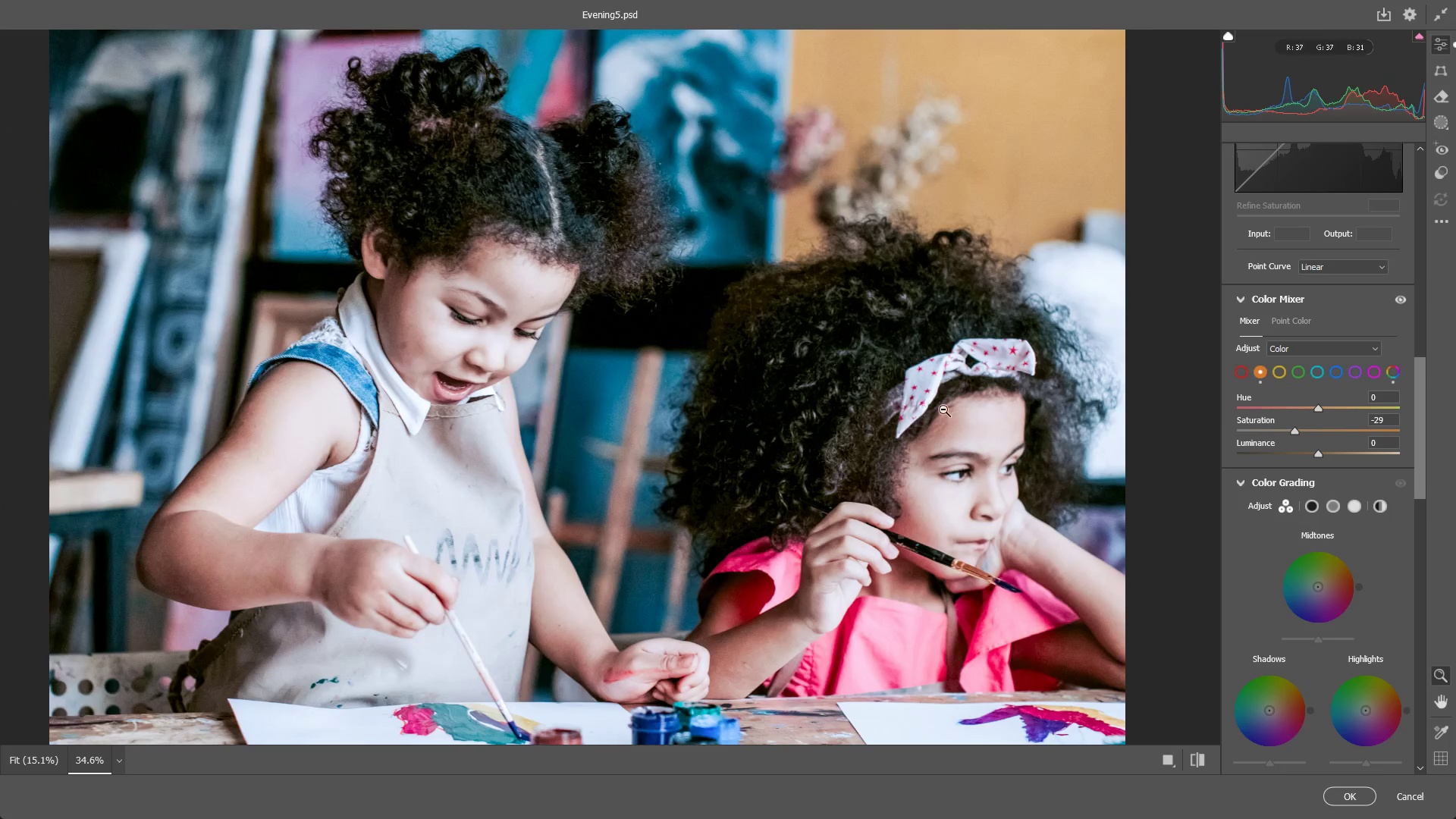 
left_click_drag(start_coordinate=[951, 419], to_coordinate=[916, 420])
 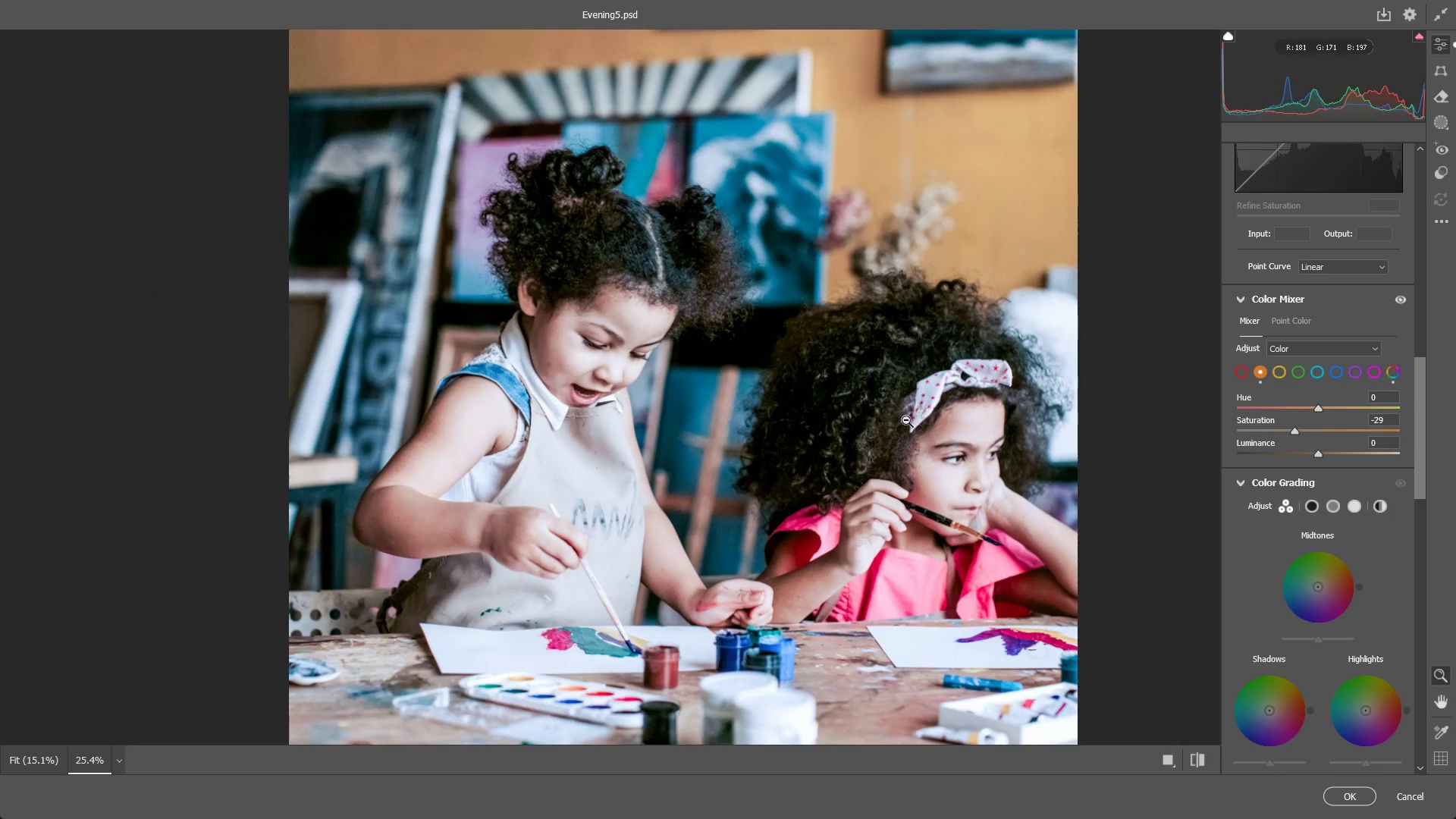 
hold_key(key=Space, duration=0.48)
 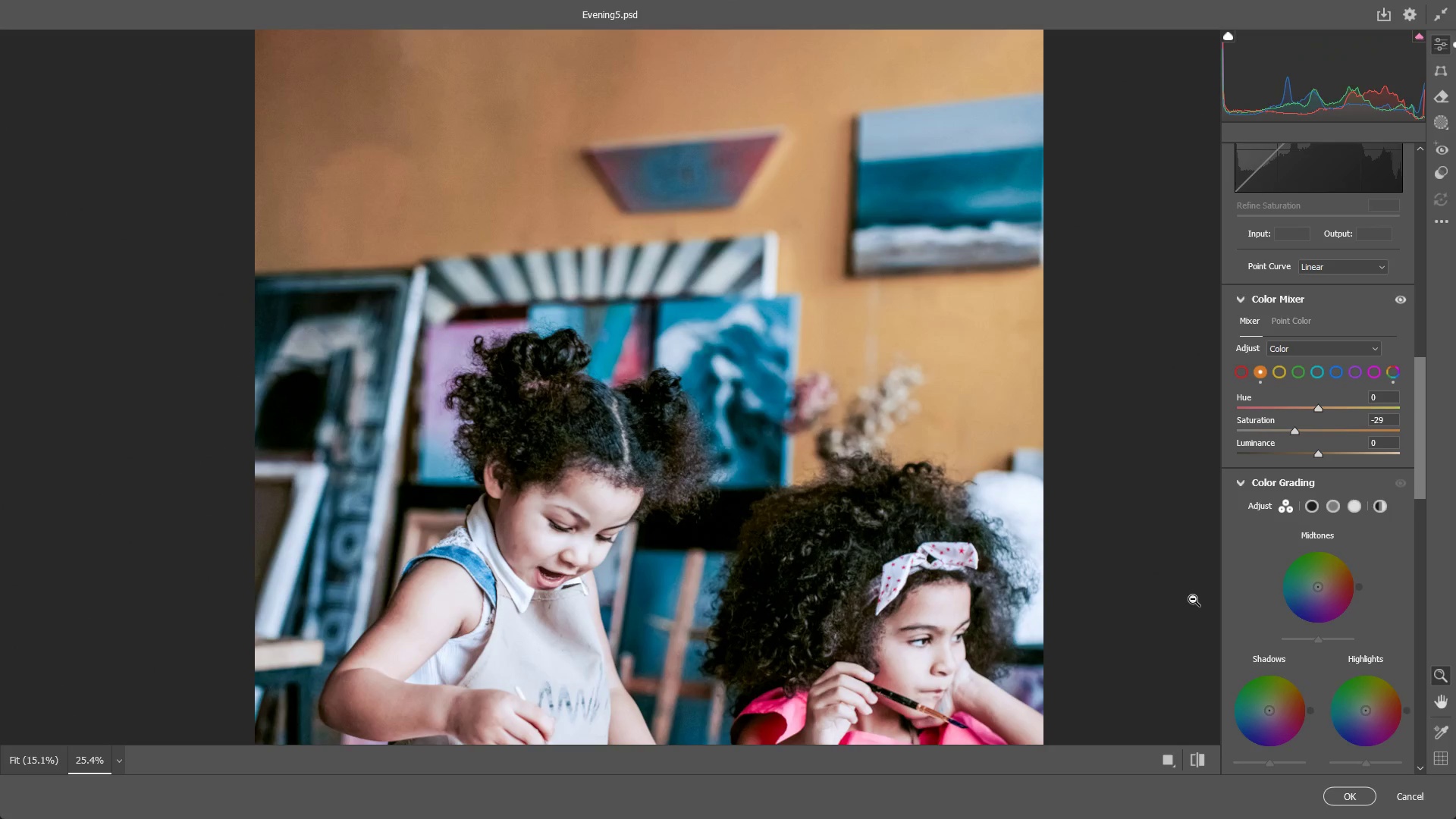 
left_click_drag(start_coordinate=[791, 199], to_coordinate=[757, 382])
 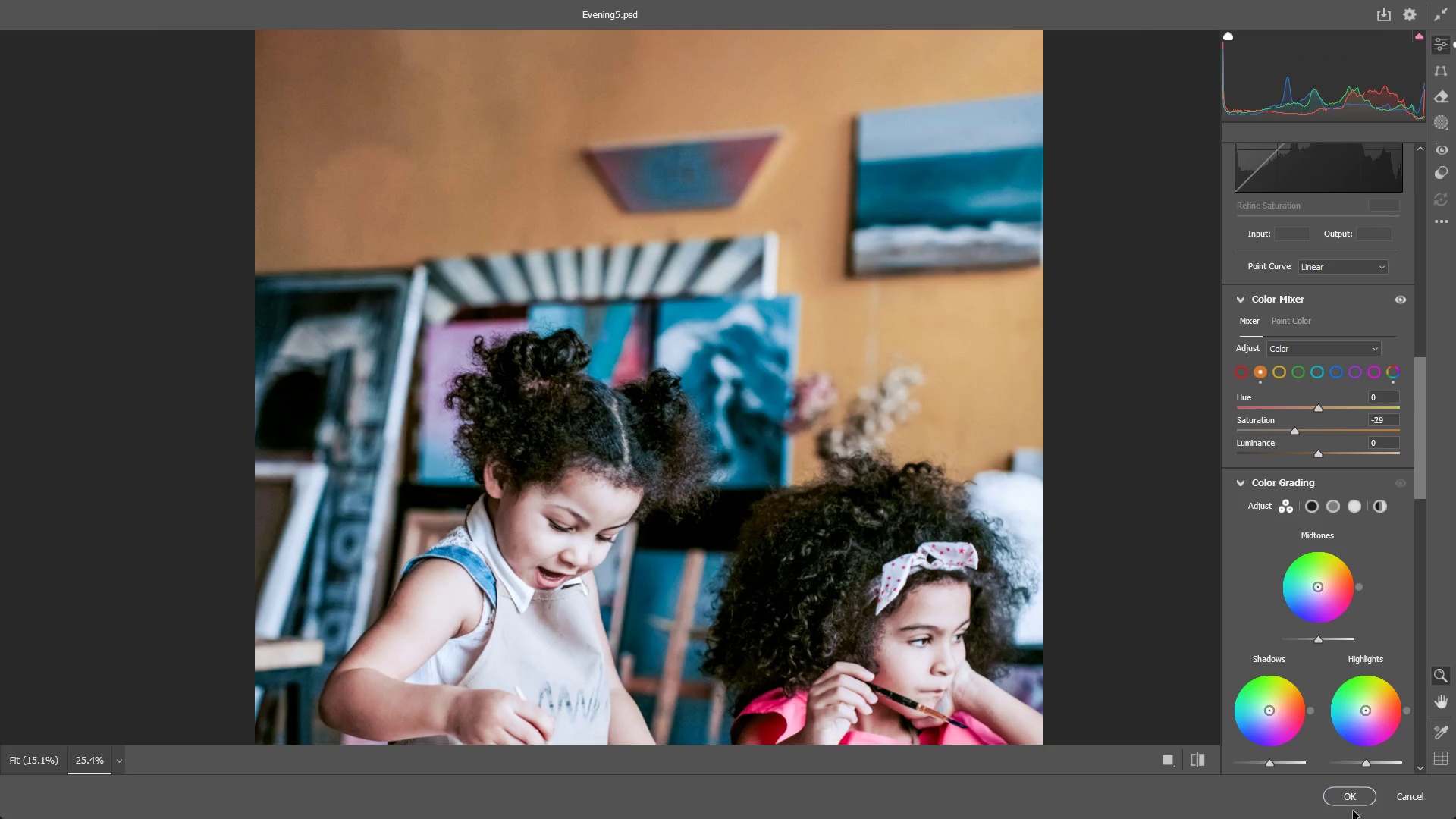 
left_click([1345, 805])
 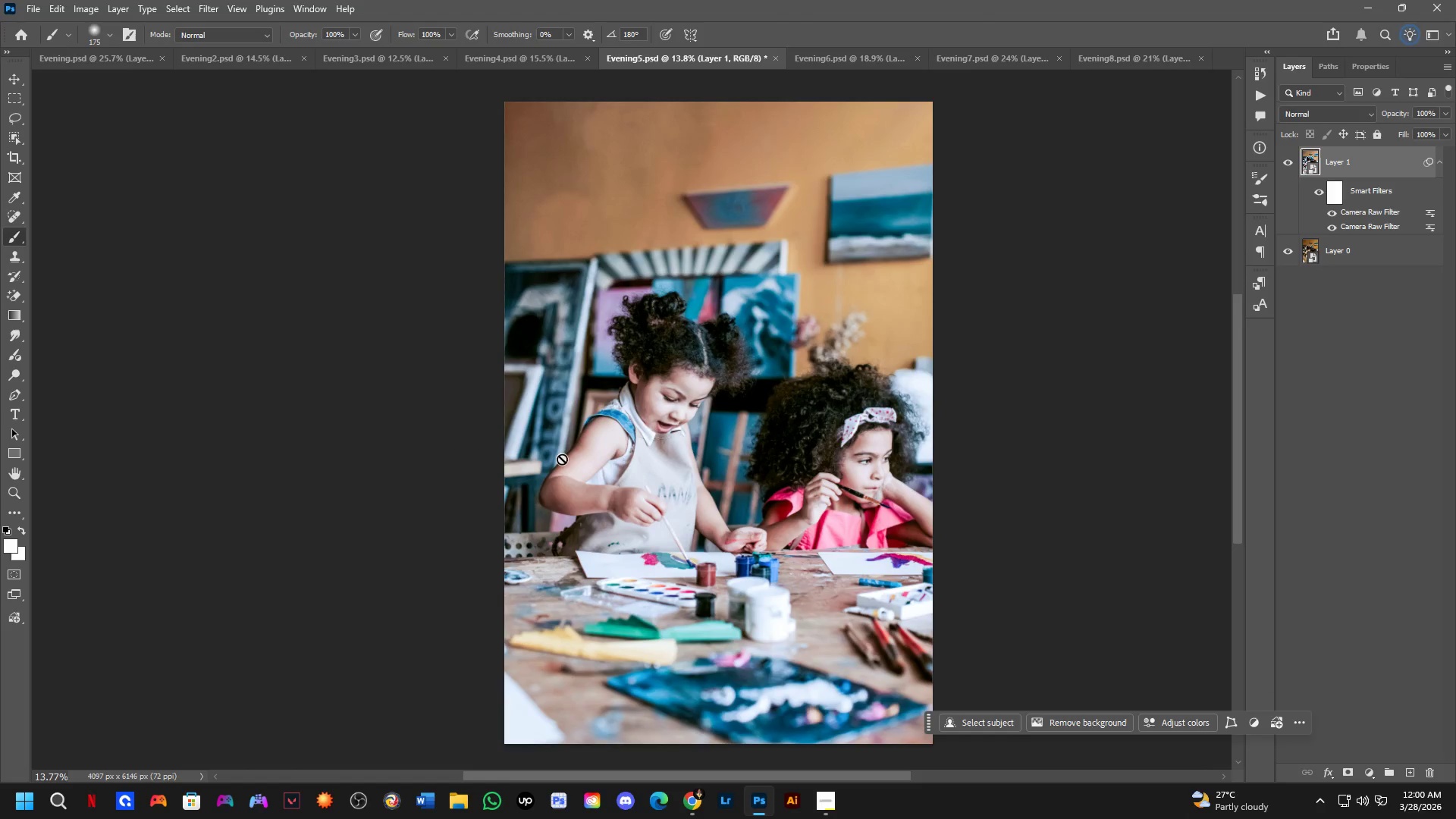 
hold_key(key=Space, duration=0.48)
 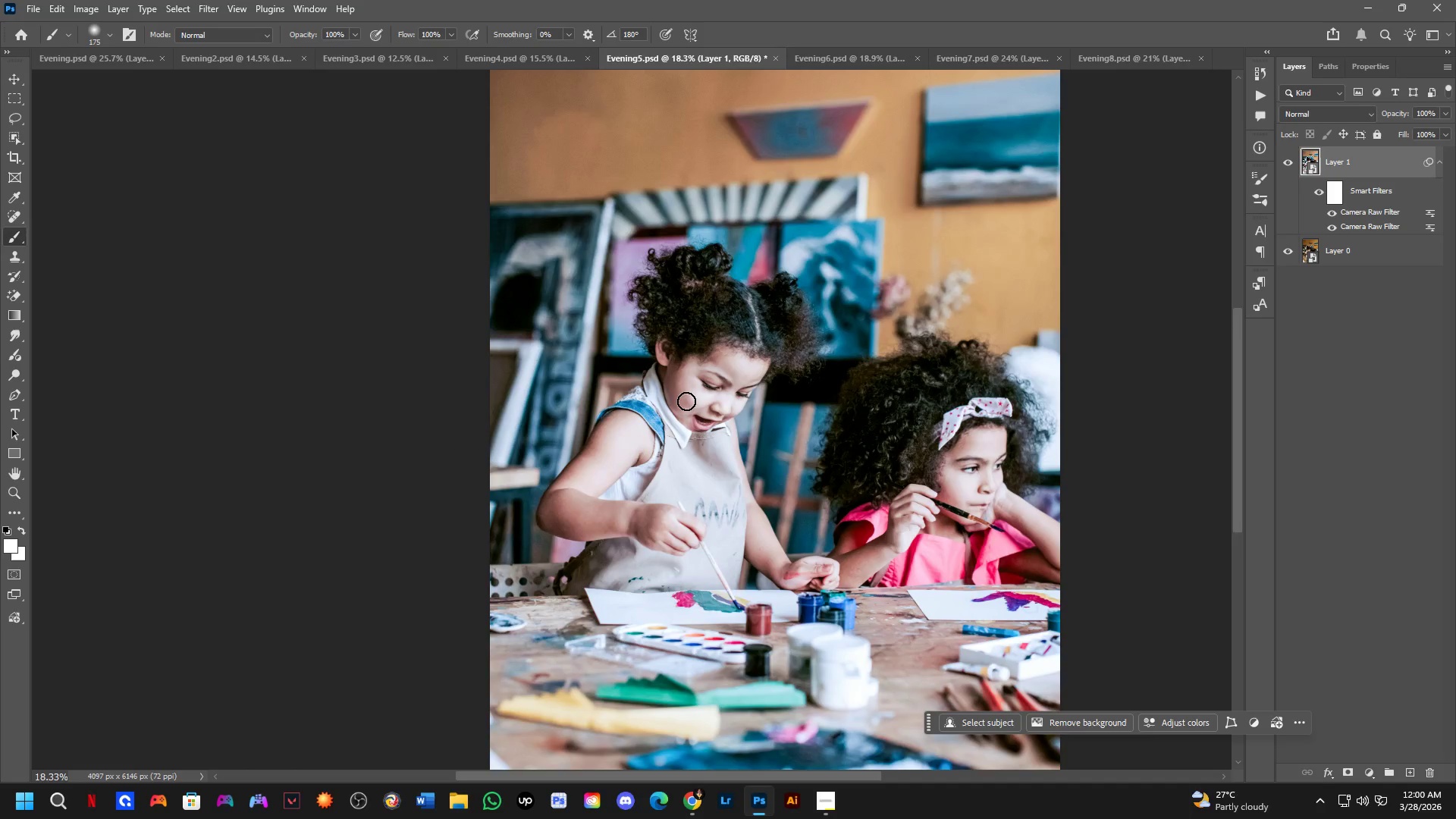 
left_click_drag(start_coordinate=[650, 410], to_coordinate=[684, 400])
 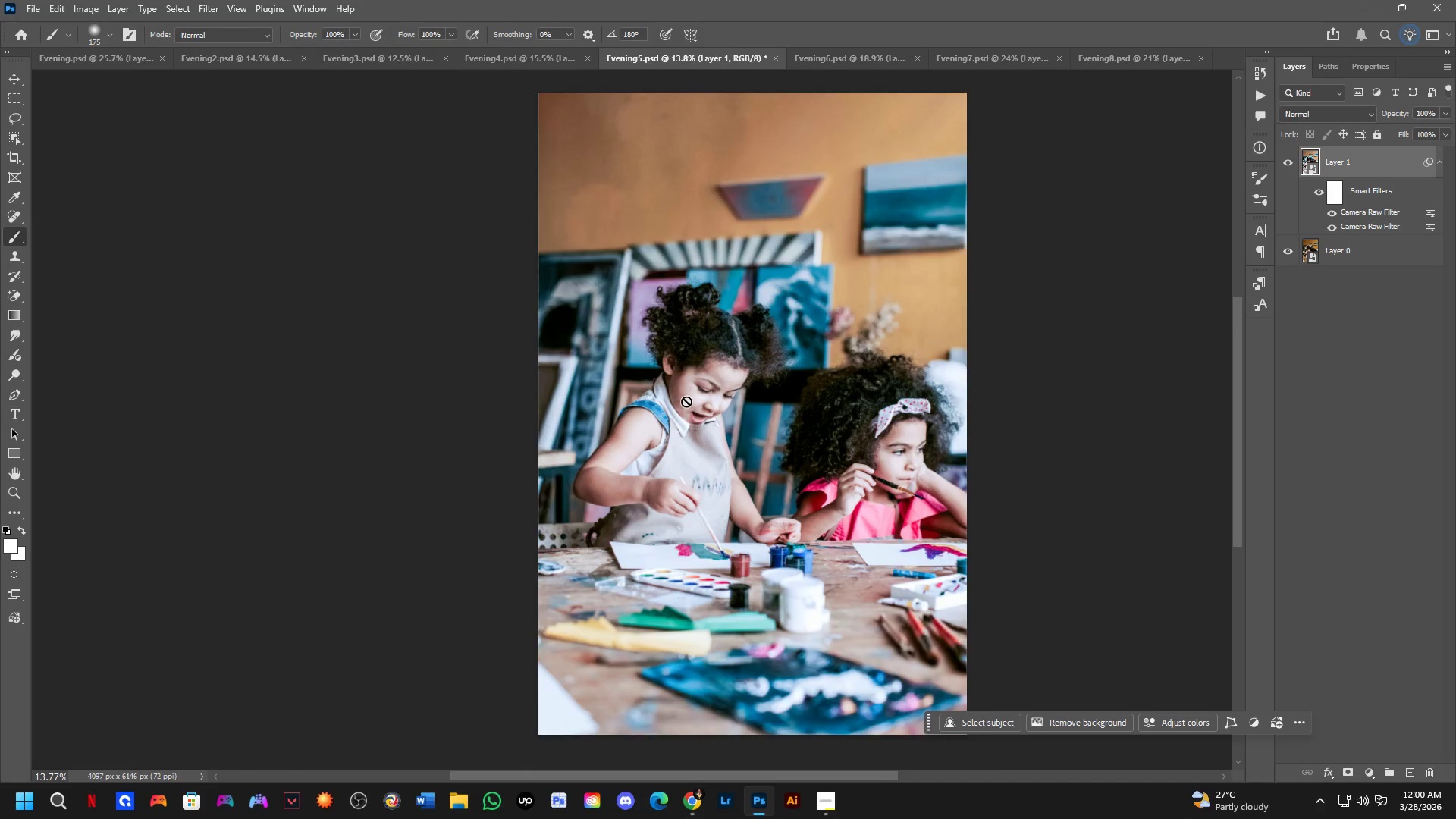 
hold_key(key=Space, duration=0.55)
 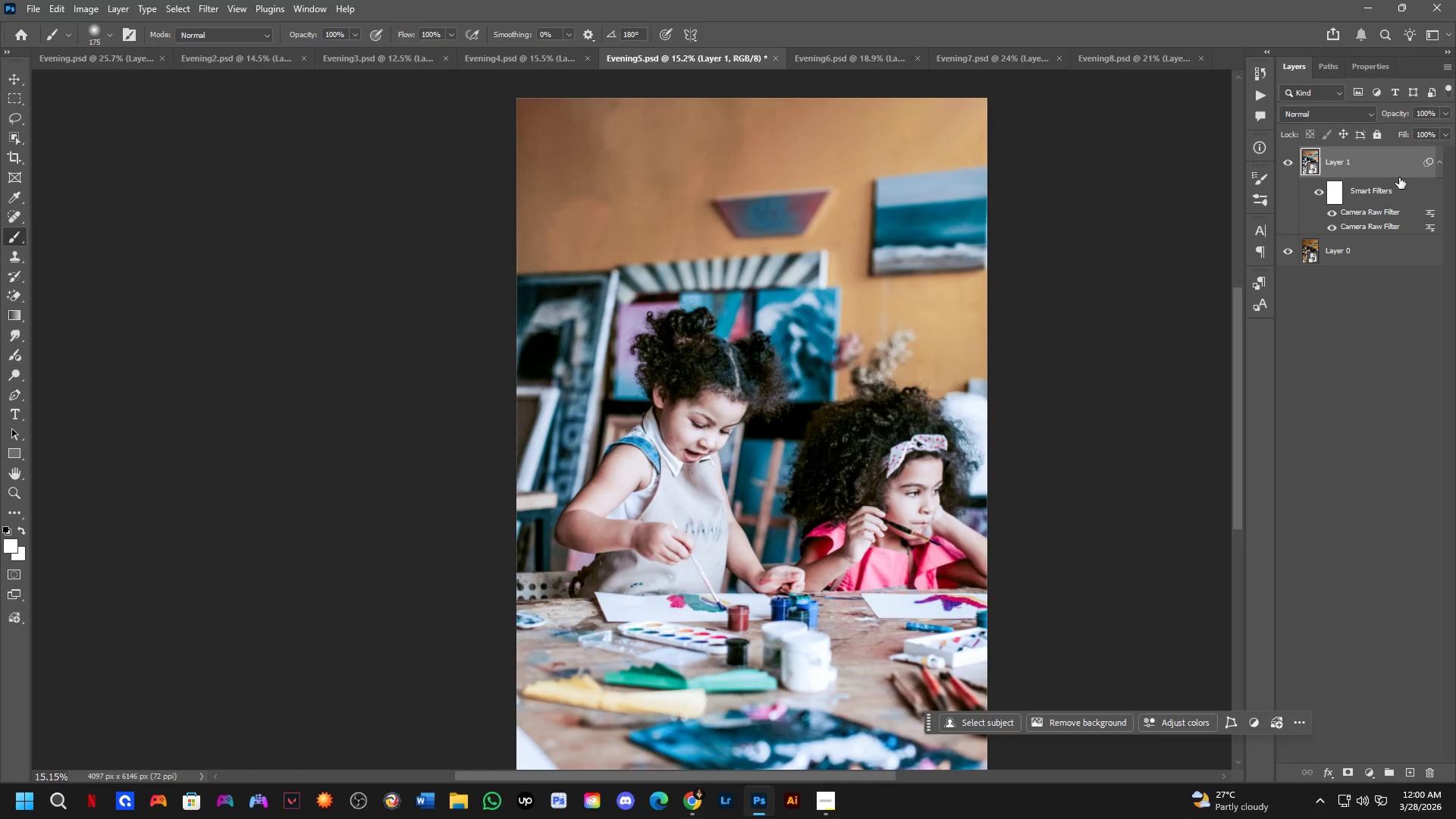 
left_click_drag(start_coordinate=[697, 398], to_coordinate=[708, 418])
 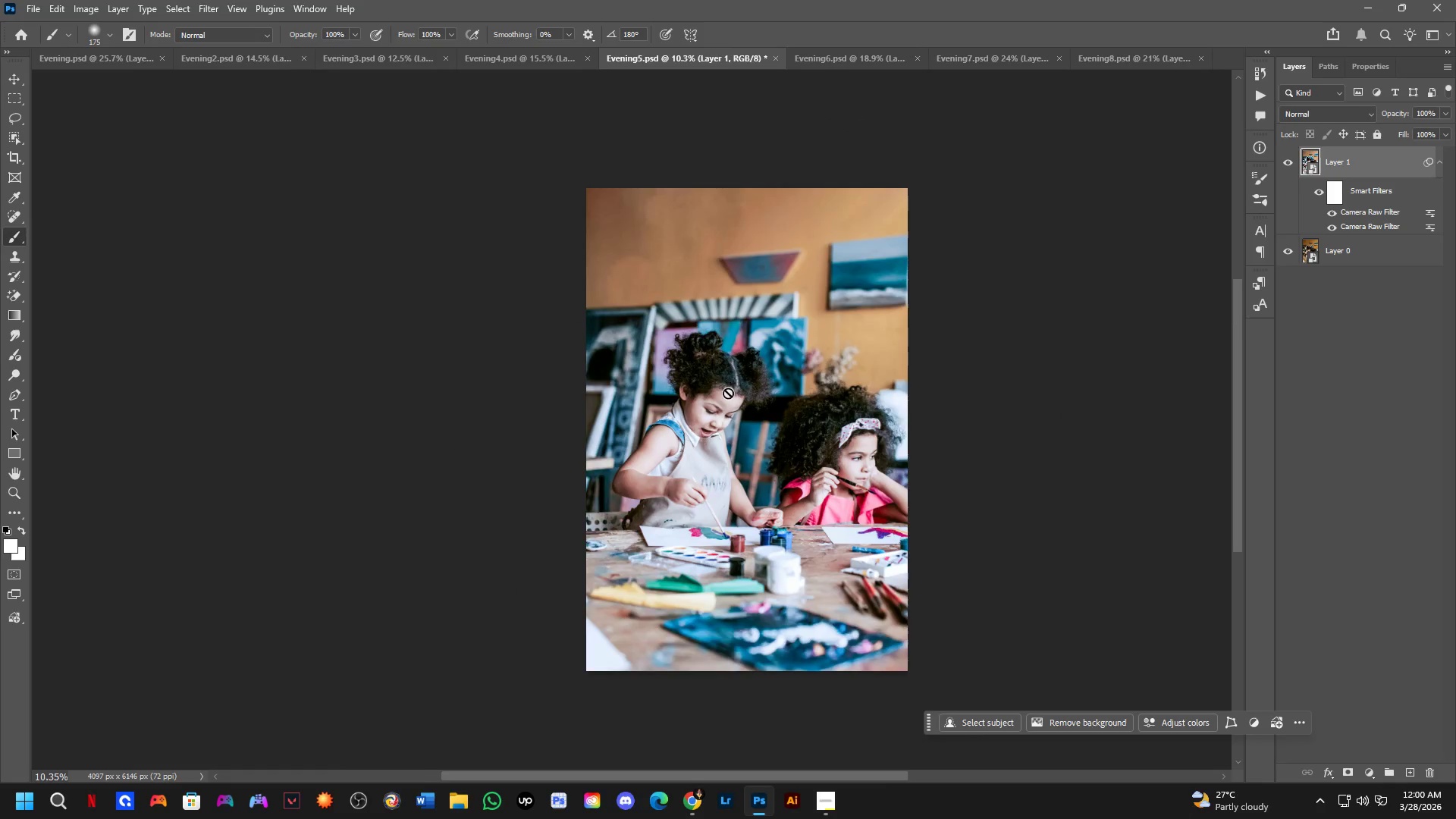 
scroll: coordinate [686, 400], scroll_direction: down, amount: 3.0
 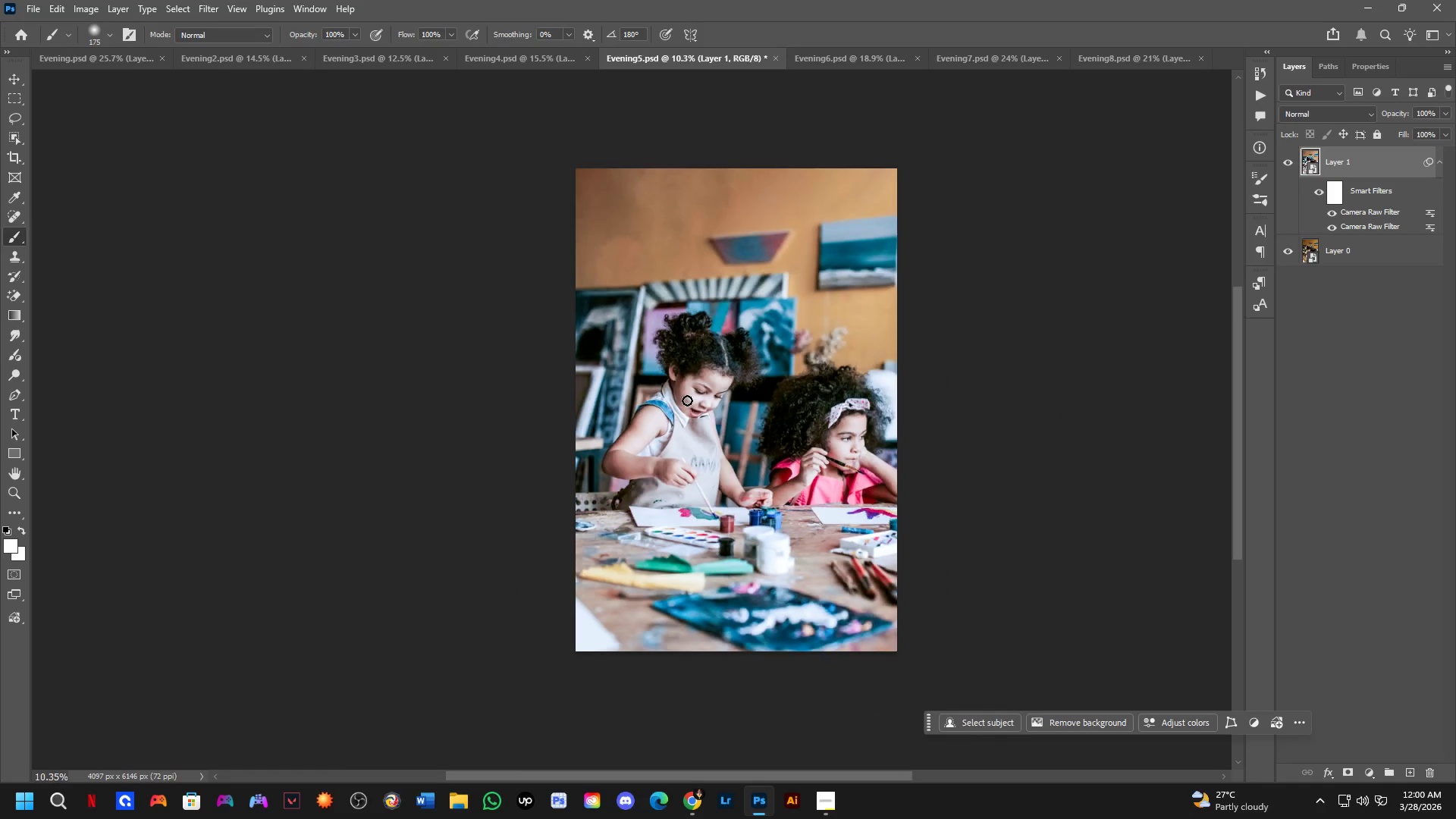 
scroll: coordinate [740, 380], scroll_direction: up, amount: 4.0
 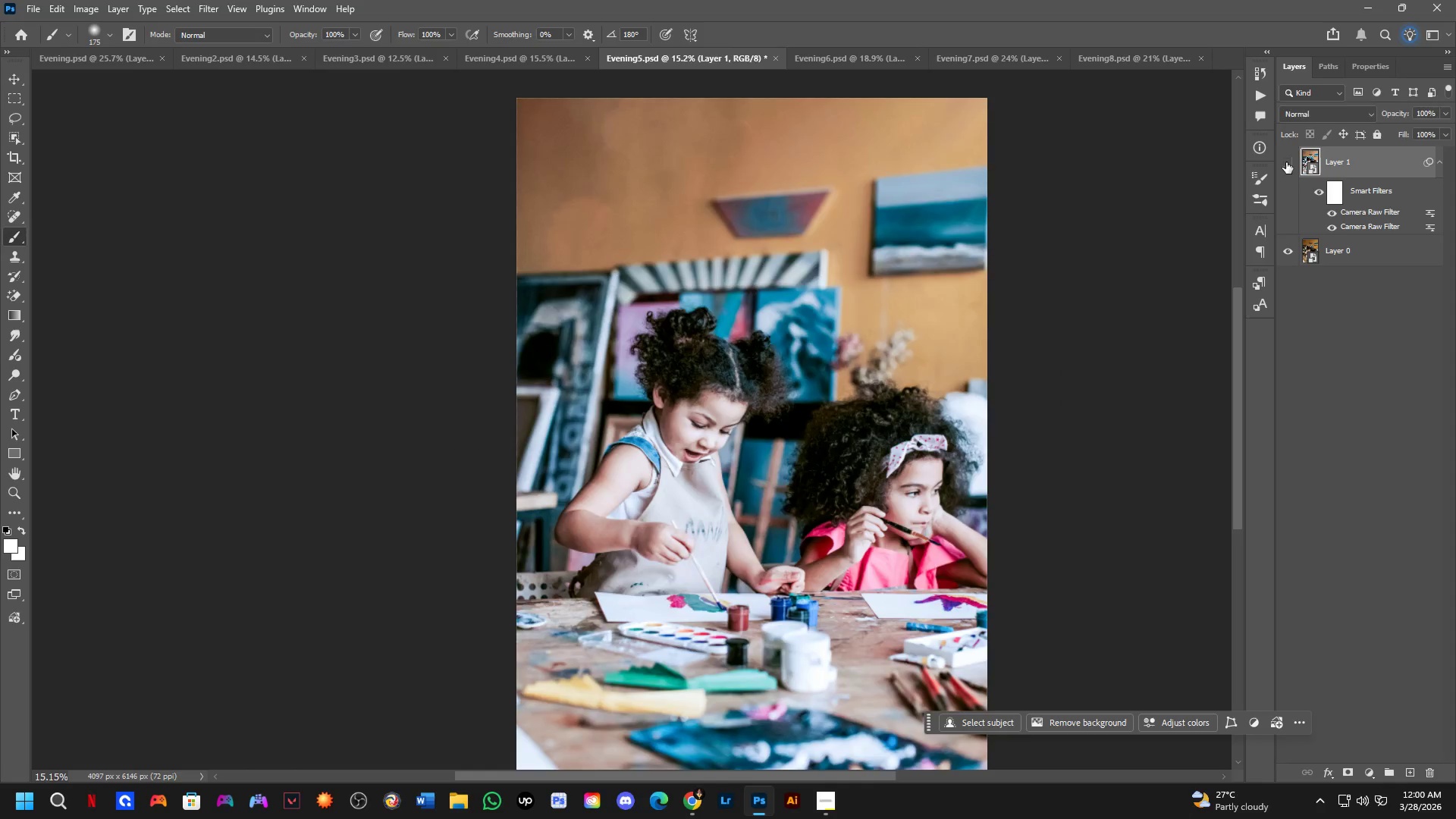 
double_click([1286, 162])
 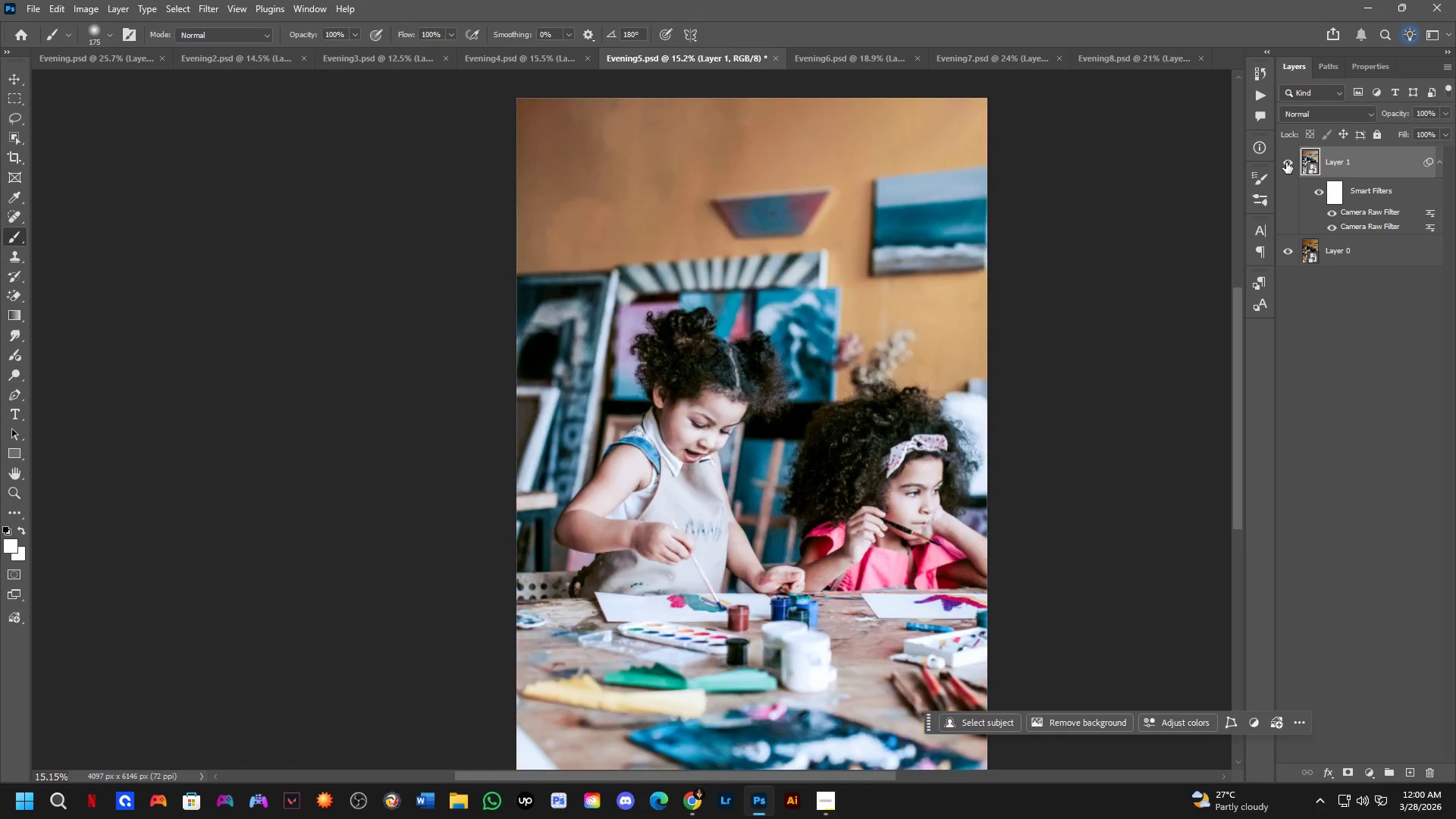 
triple_click([1286, 162])
 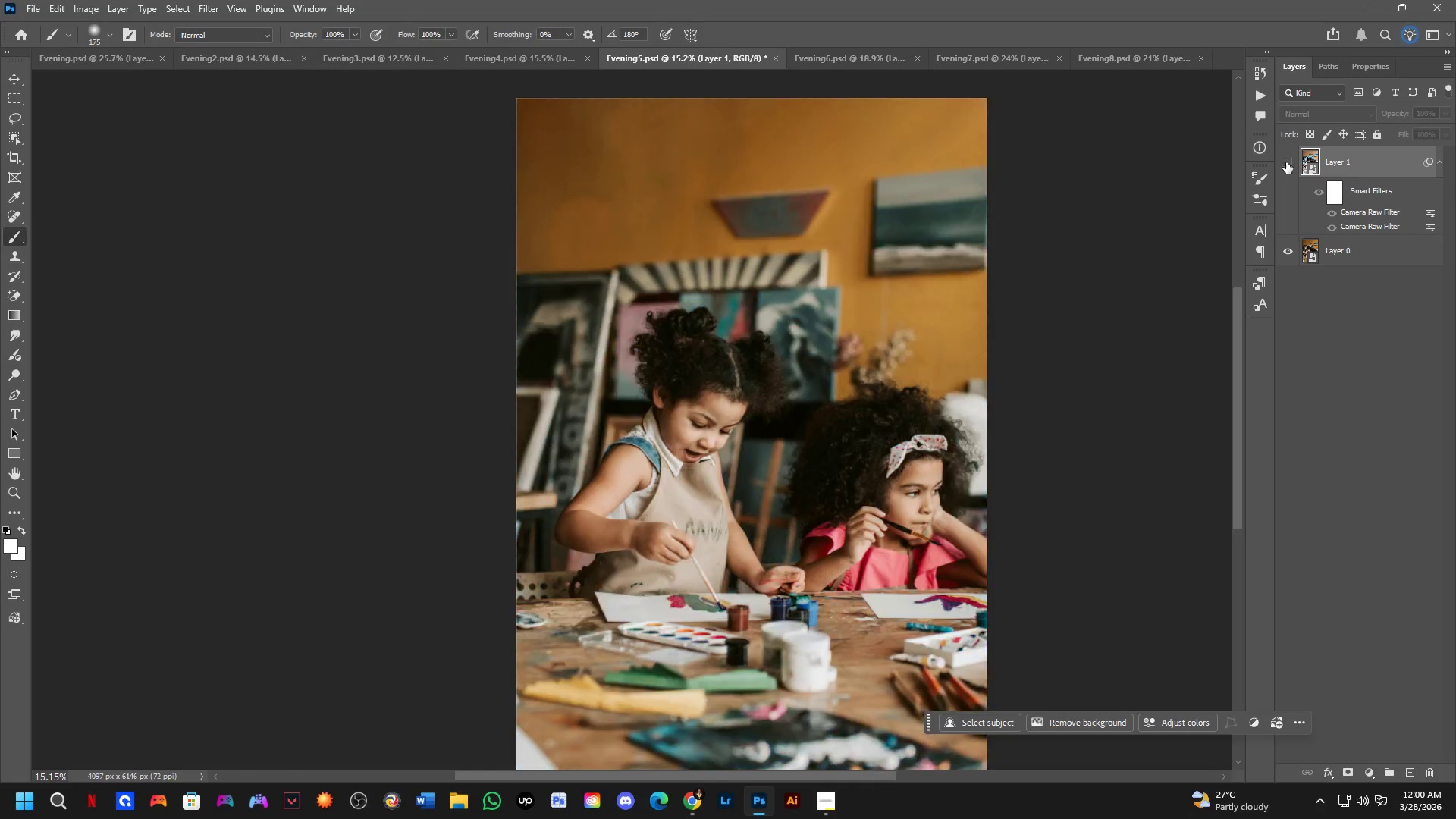 
triple_click([1286, 162])
 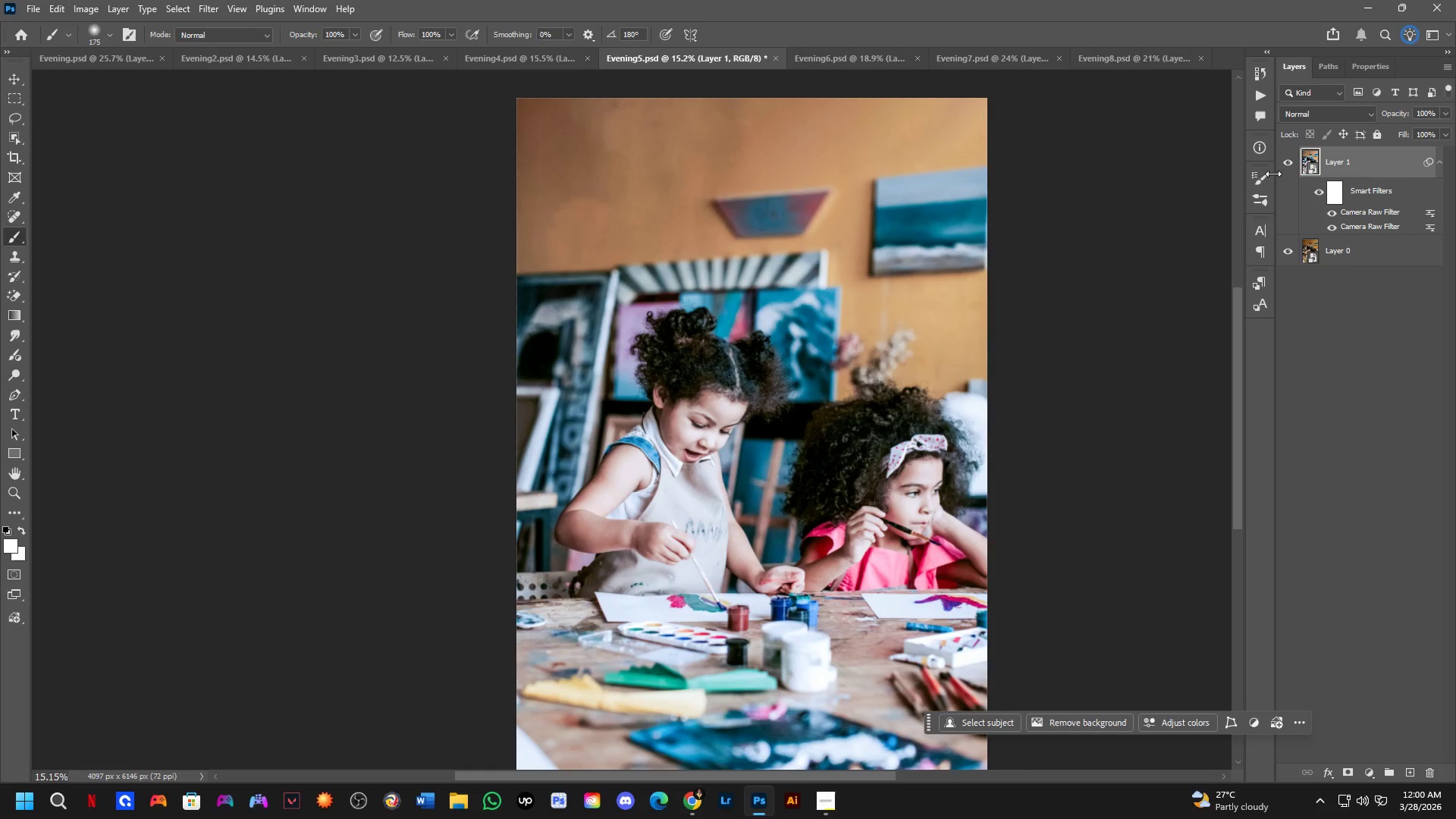 
hold_key(key=Space, duration=1.11)
 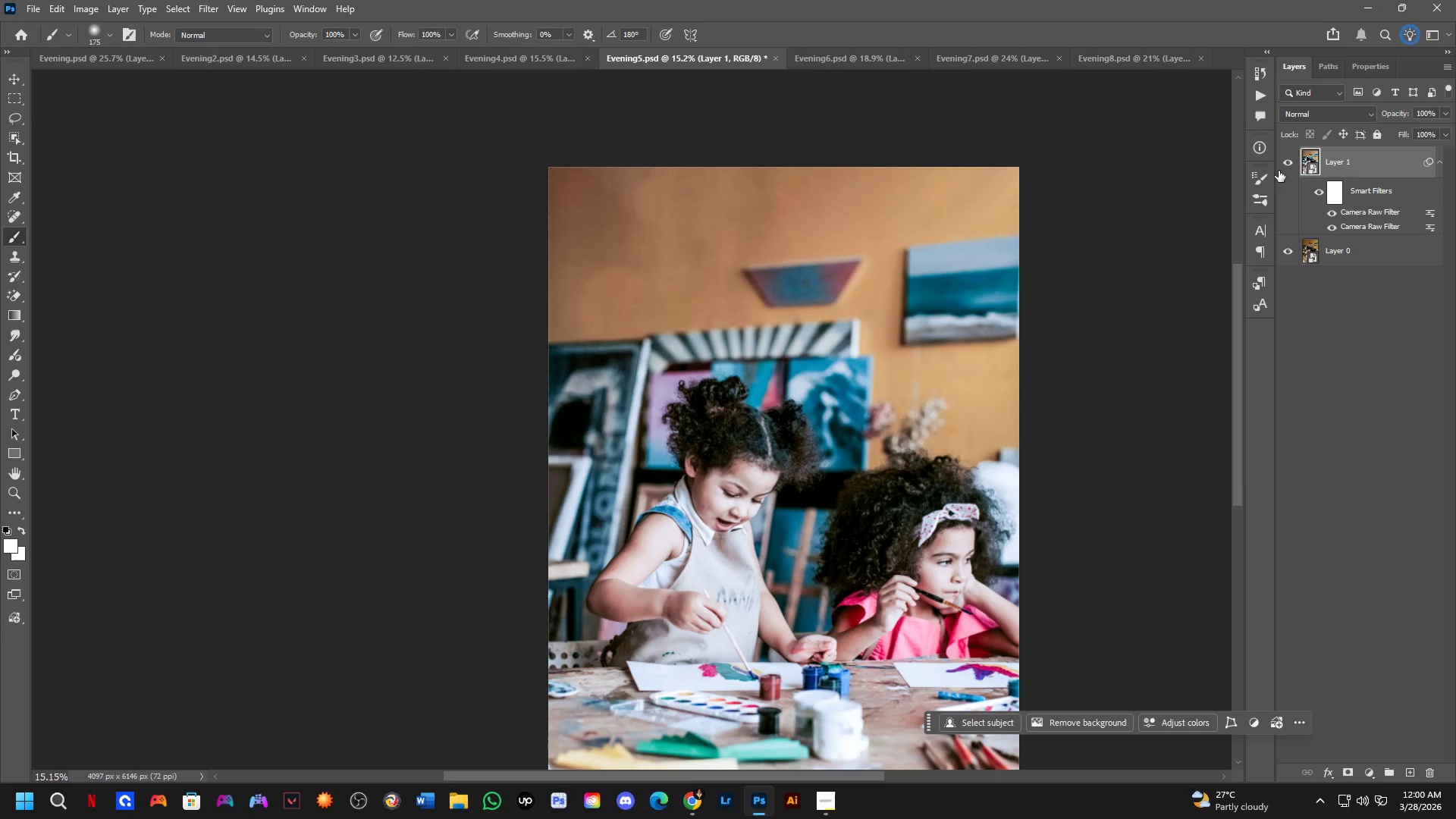 
left_click_drag(start_coordinate=[834, 328], to_coordinate=[861, 383])
 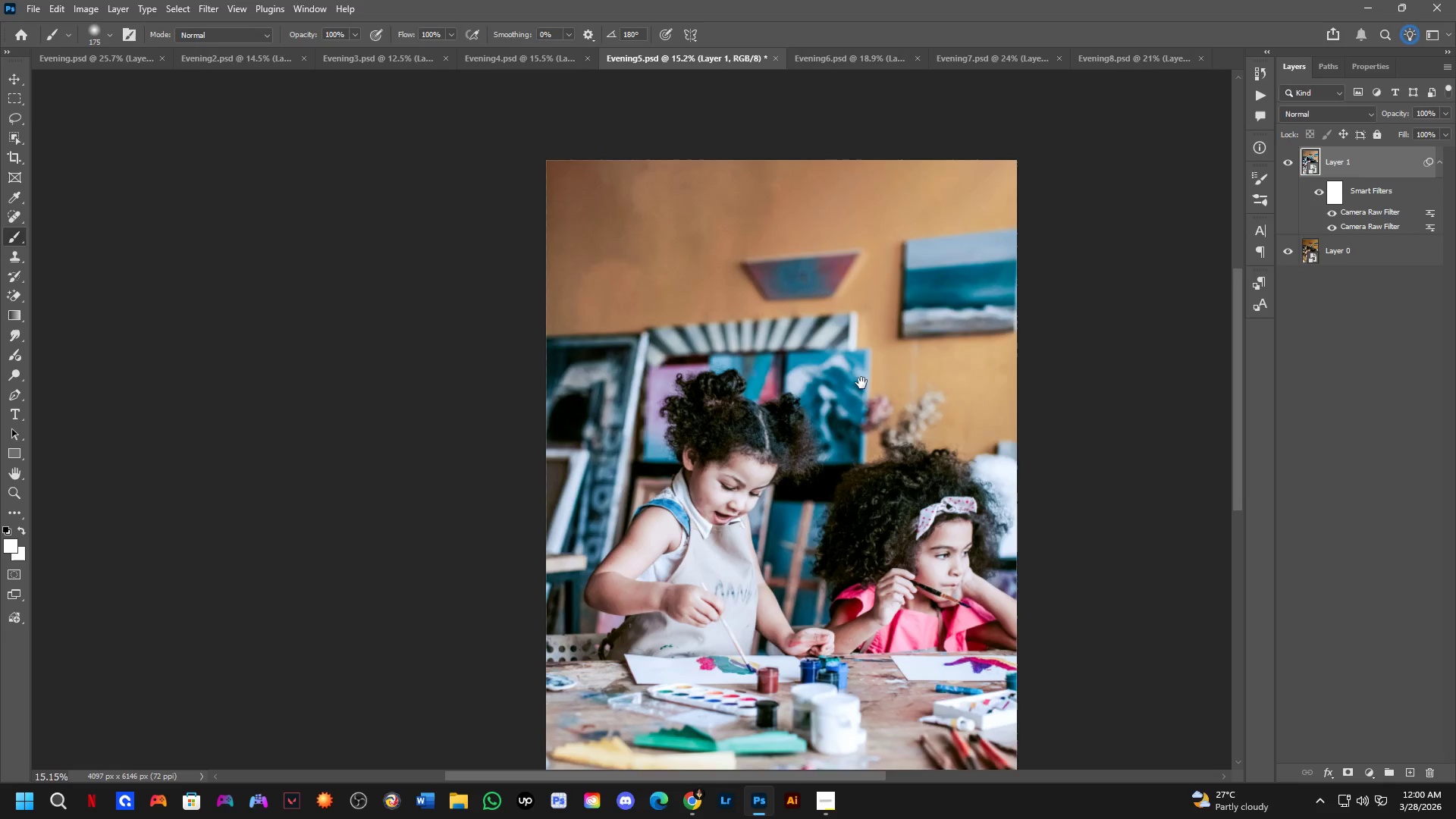 
hold_key(key=Space, duration=4.83)
 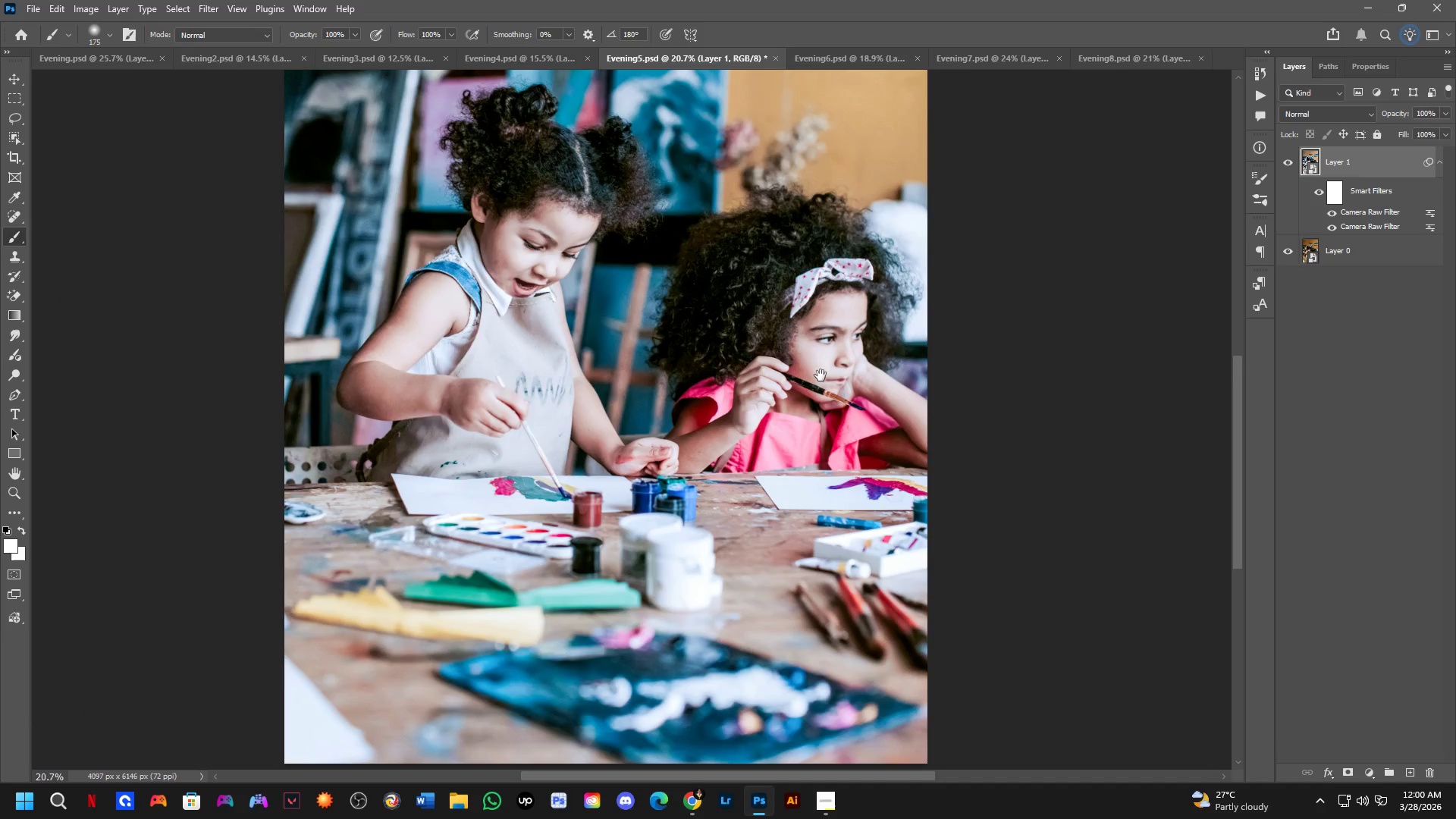 
double_click([1288, 164])
 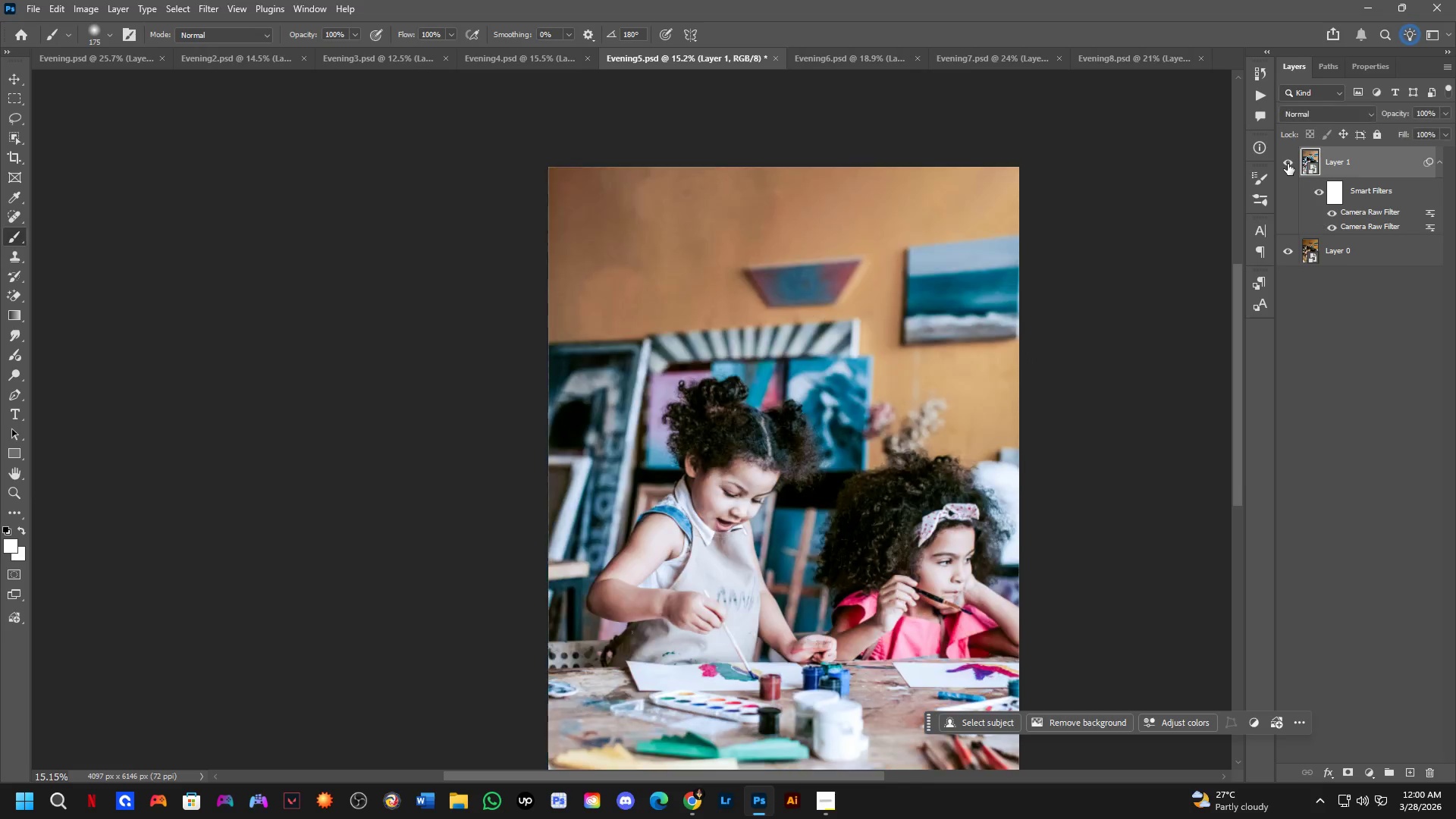 
triple_click([1288, 164])
 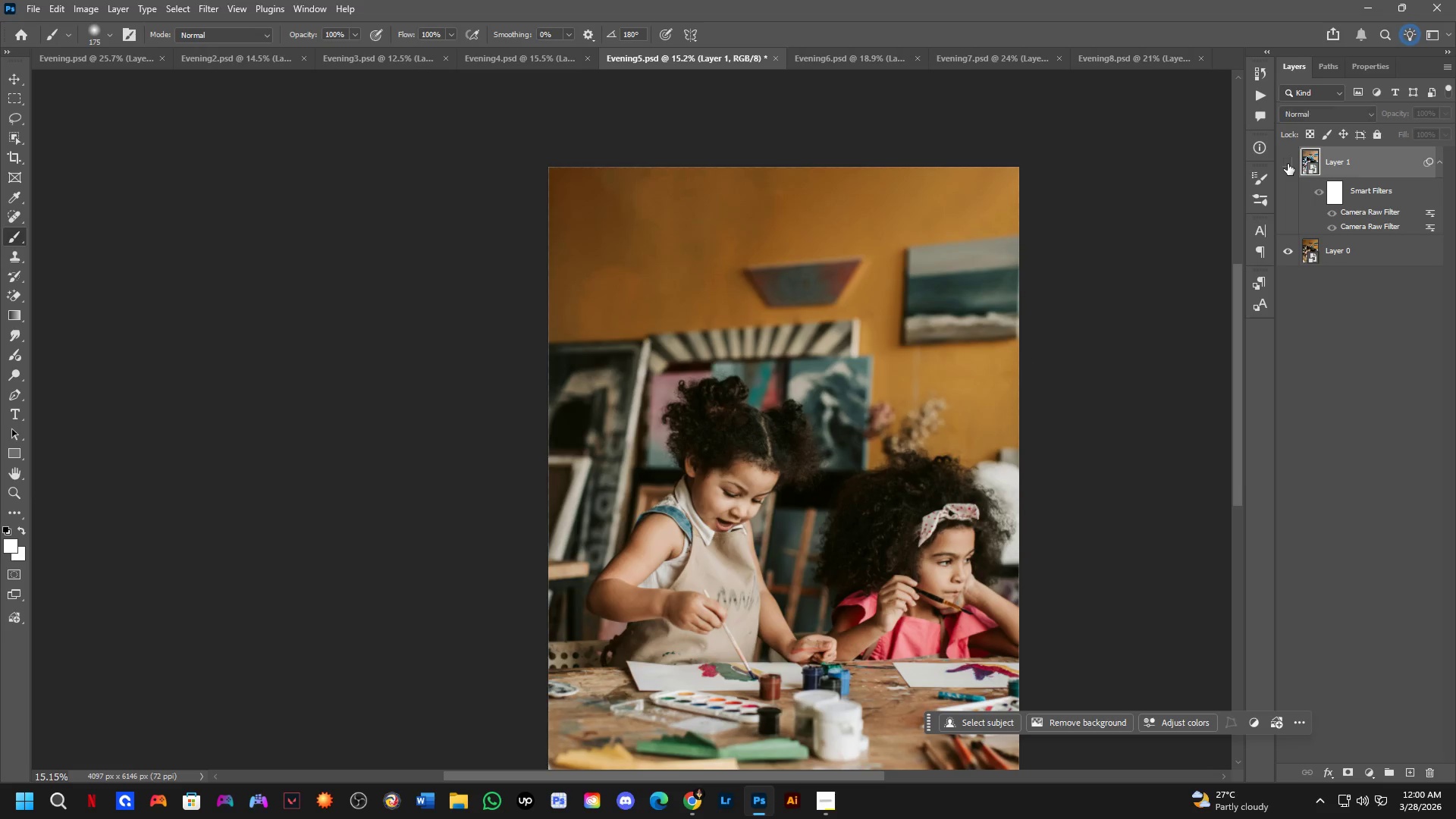 
triple_click([1288, 164])
 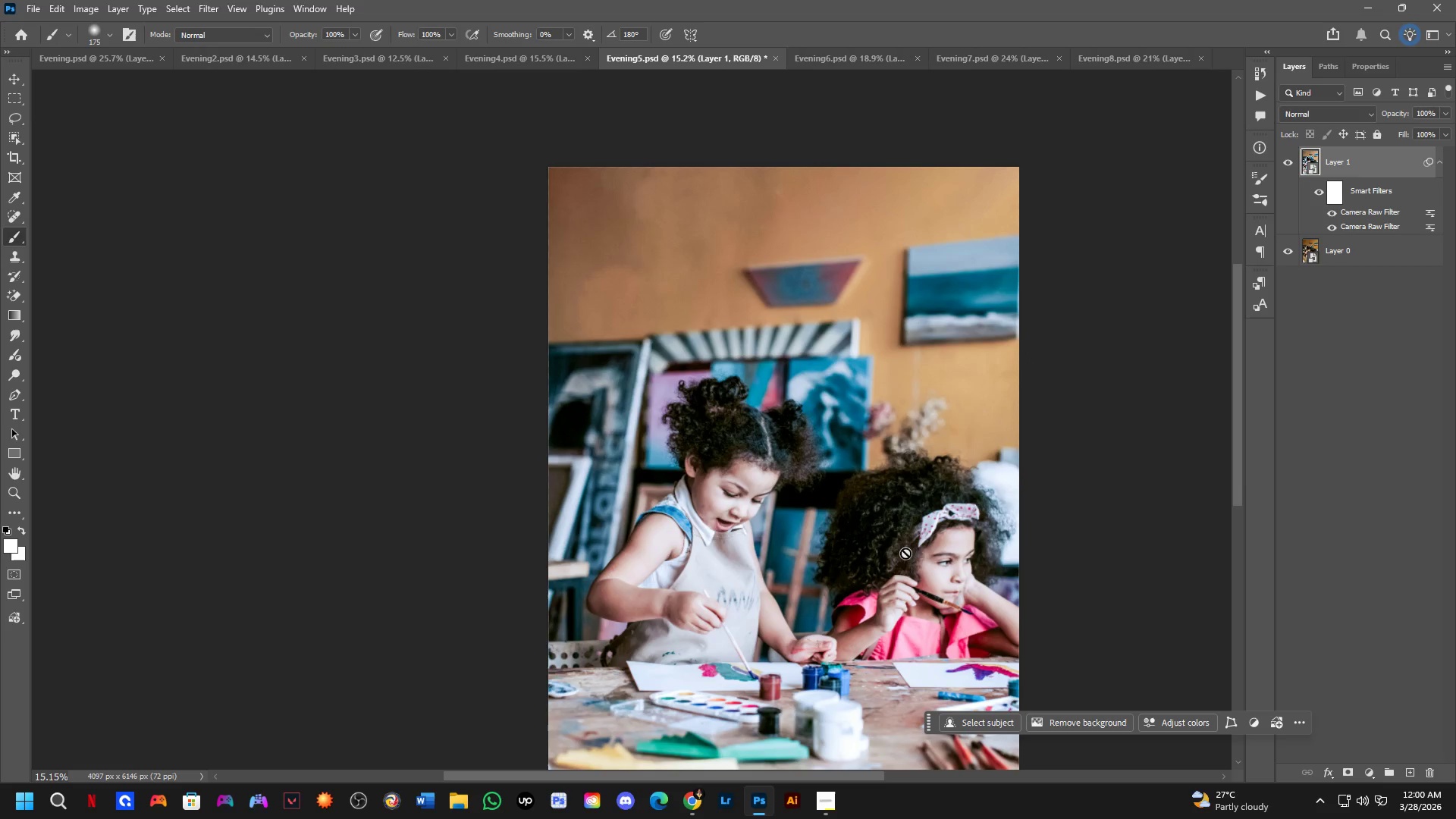 
hold_key(key=ShiftLeft, duration=1.5)
scroll: coordinate [943, 582], scroll_direction: up, amount: 7.0
 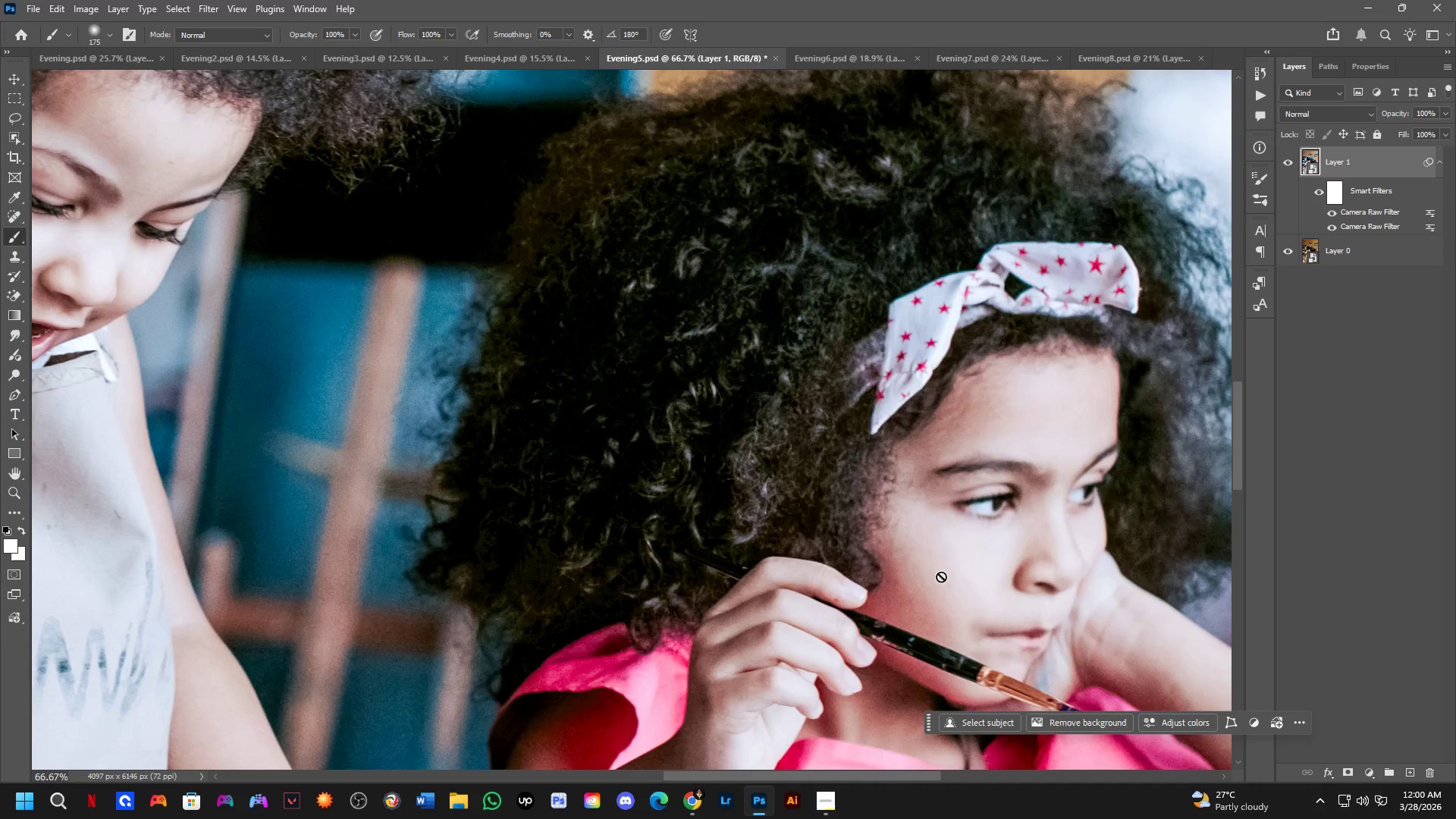 
hold_key(key=ShiftLeft, duration=0.67)
 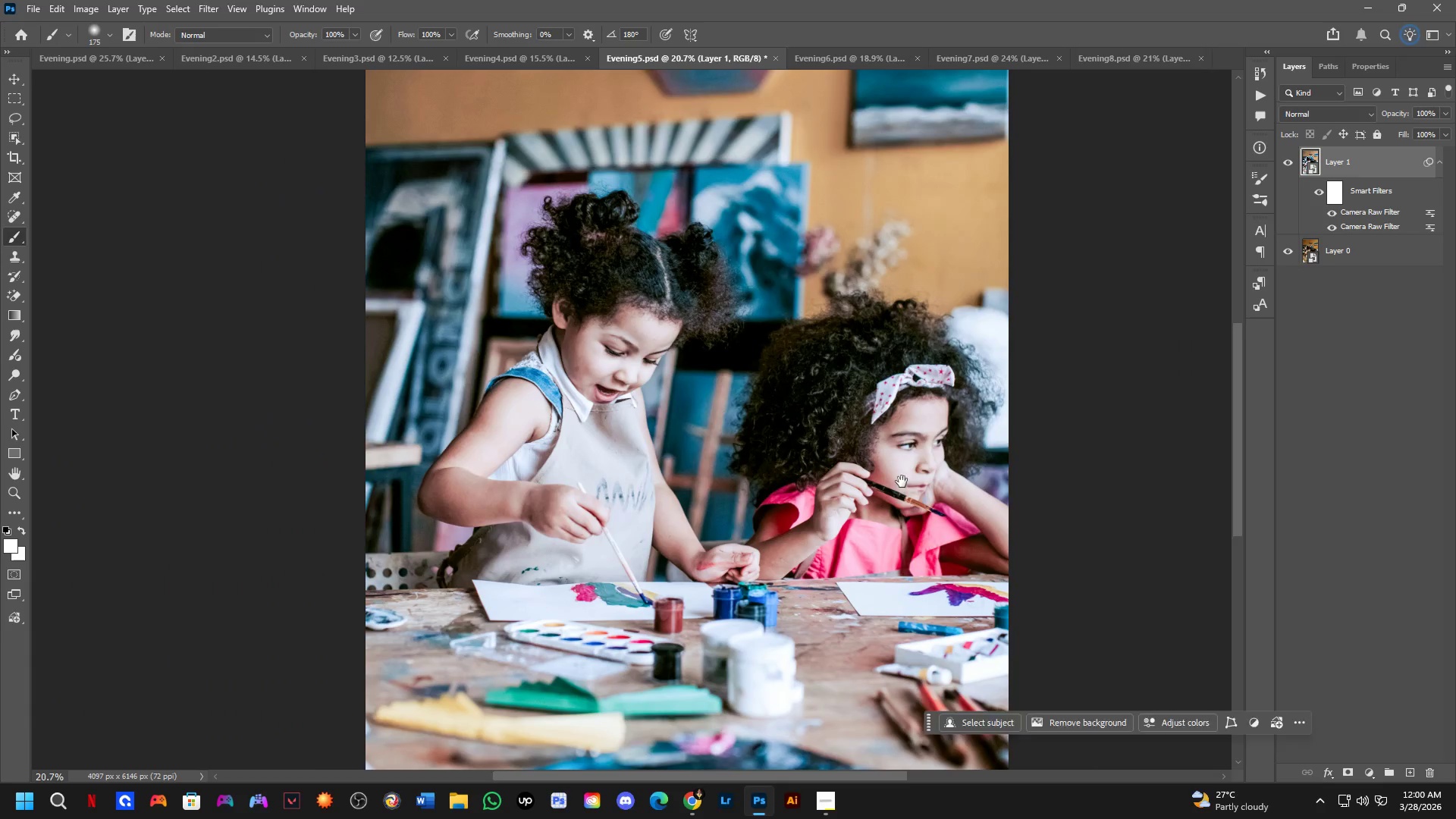 
hold_key(key=Space, duration=0.62)
 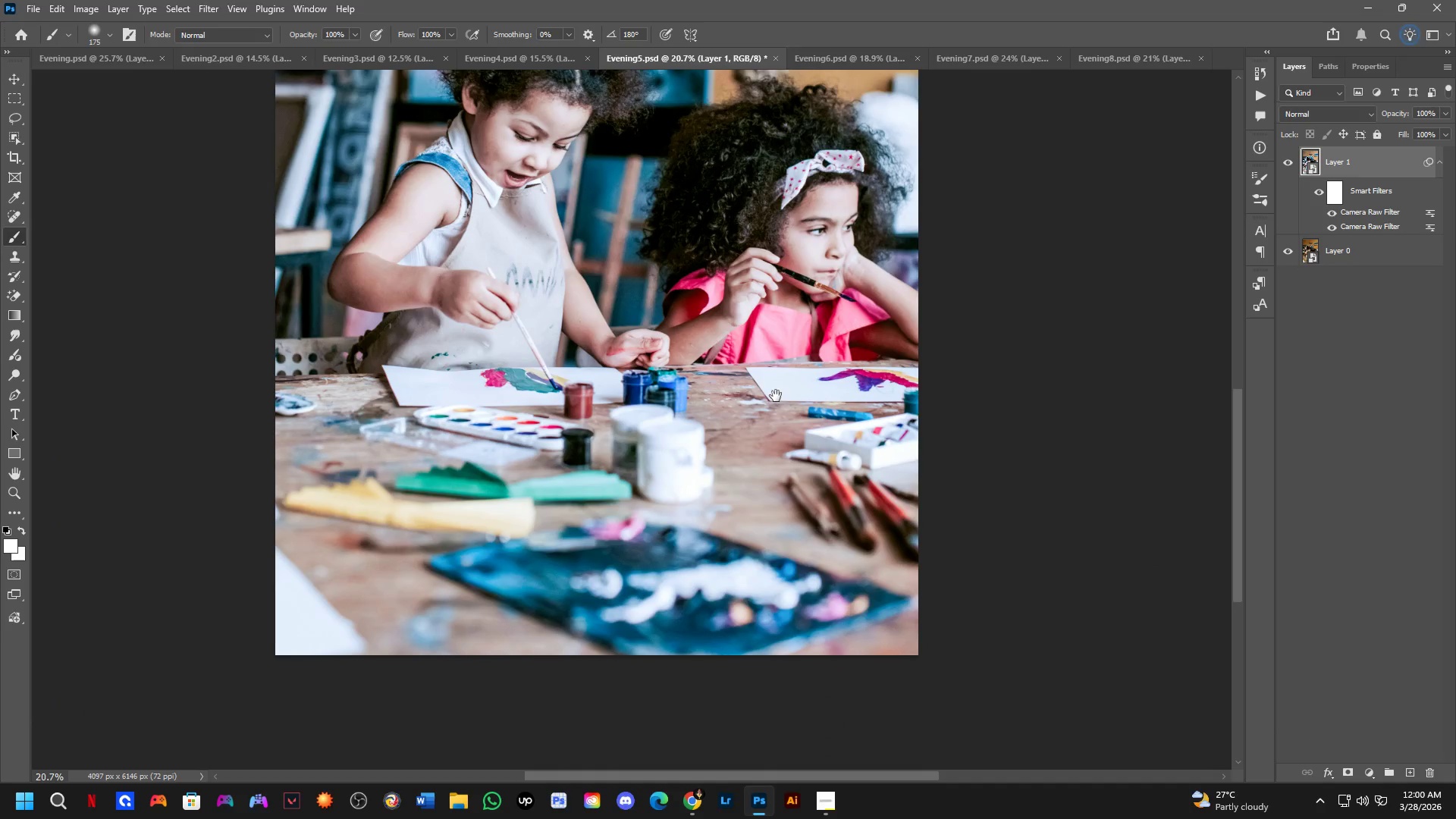 
left_click_drag(start_coordinate=[902, 482], to_coordinate=[821, 375])
 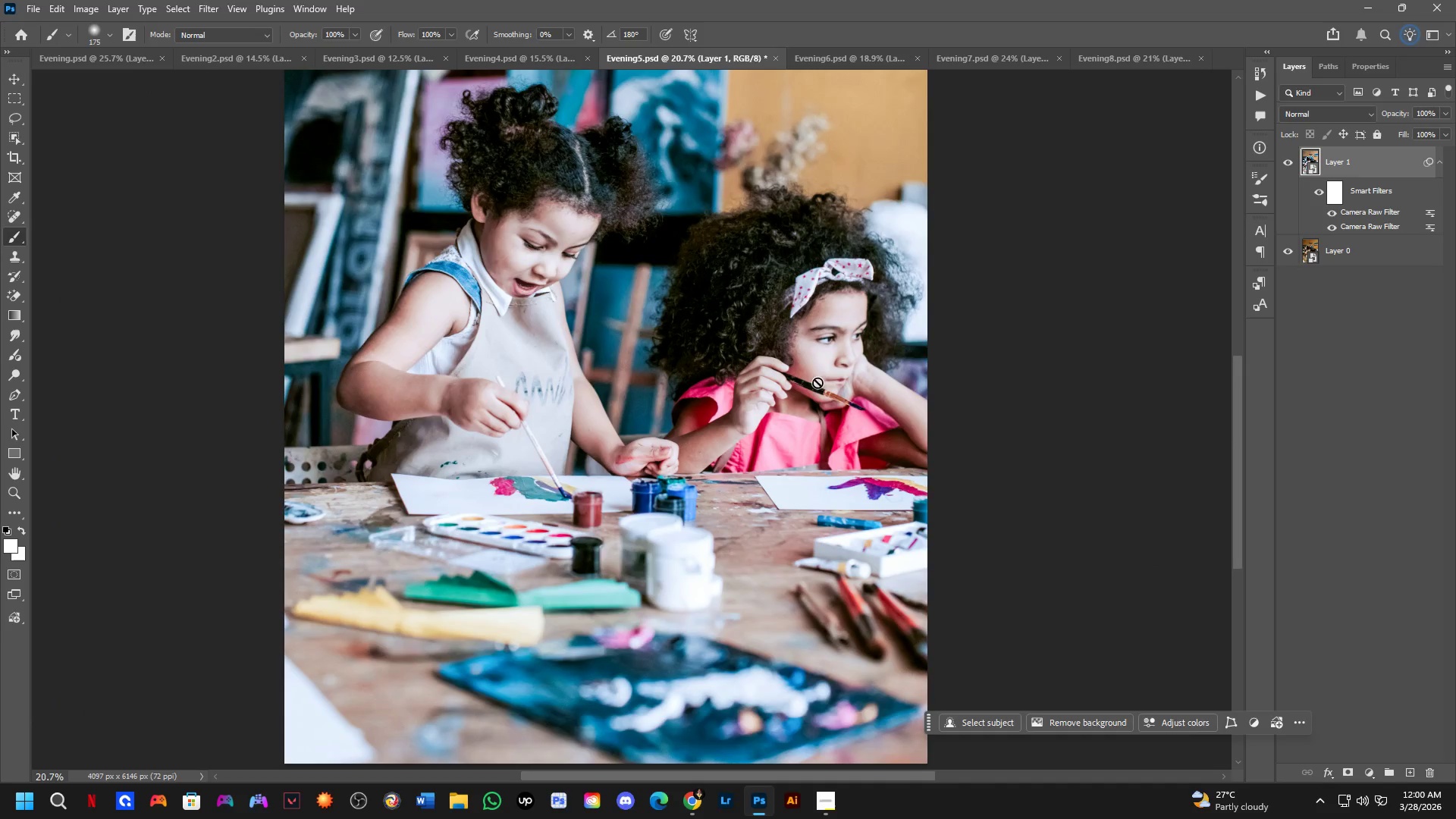 
scroll: coordinate [871, 412], scroll_direction: down, amount: 7.0
 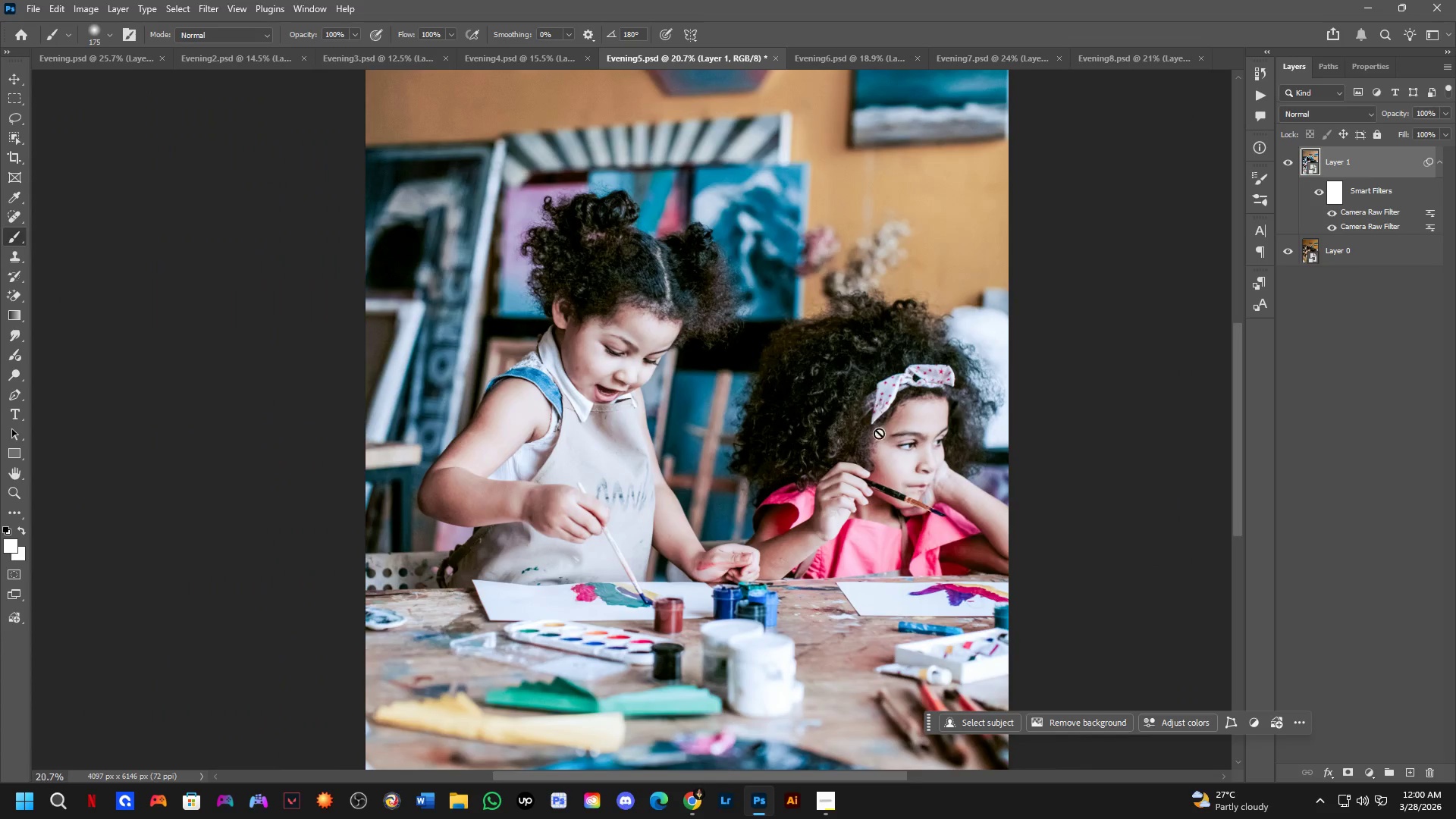 
hold_key(key=Space, duration=0.56)
 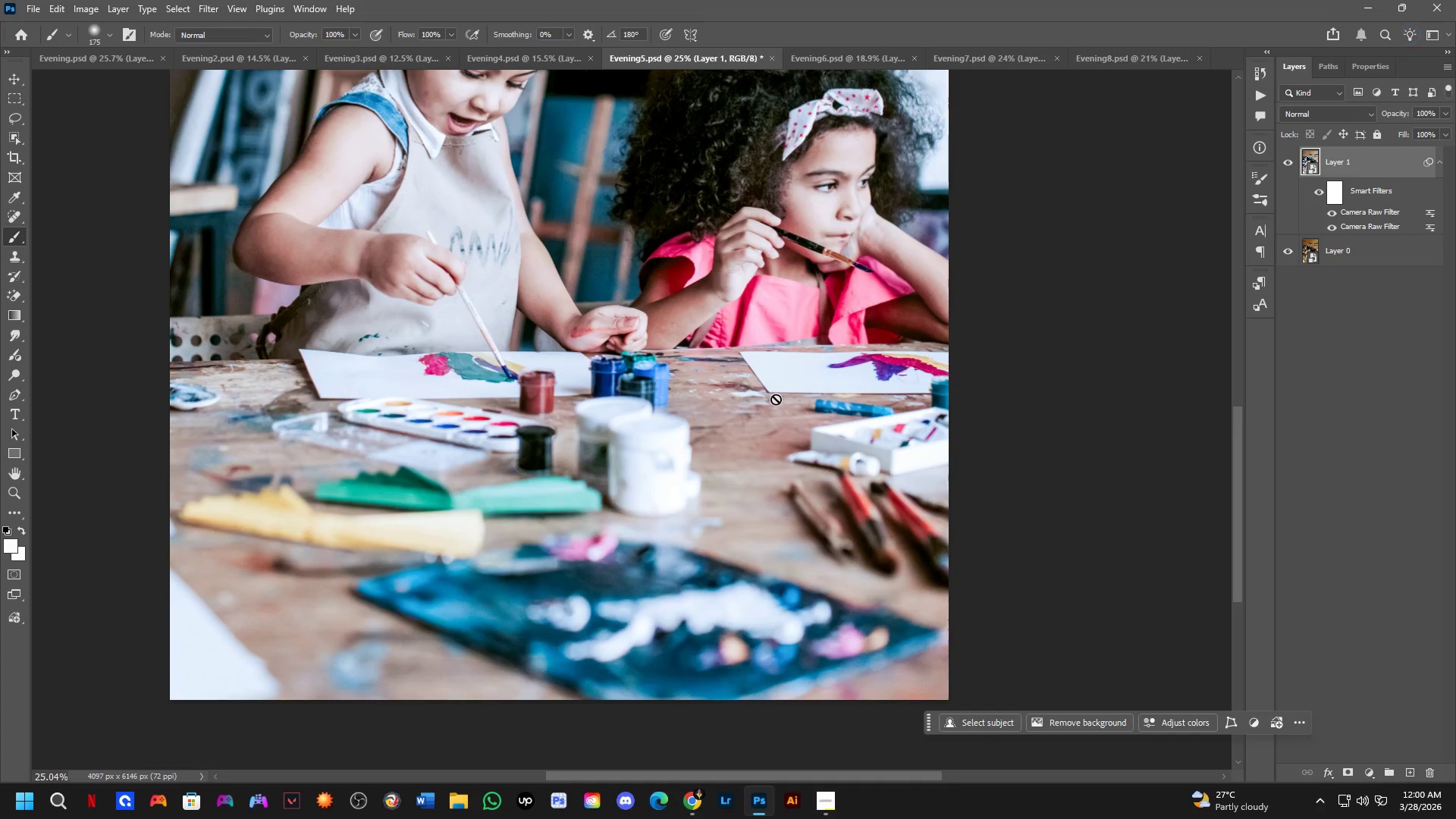 
left_click_drag(start_coordinate=[785, 511], to_coordinate=[776, 395])
 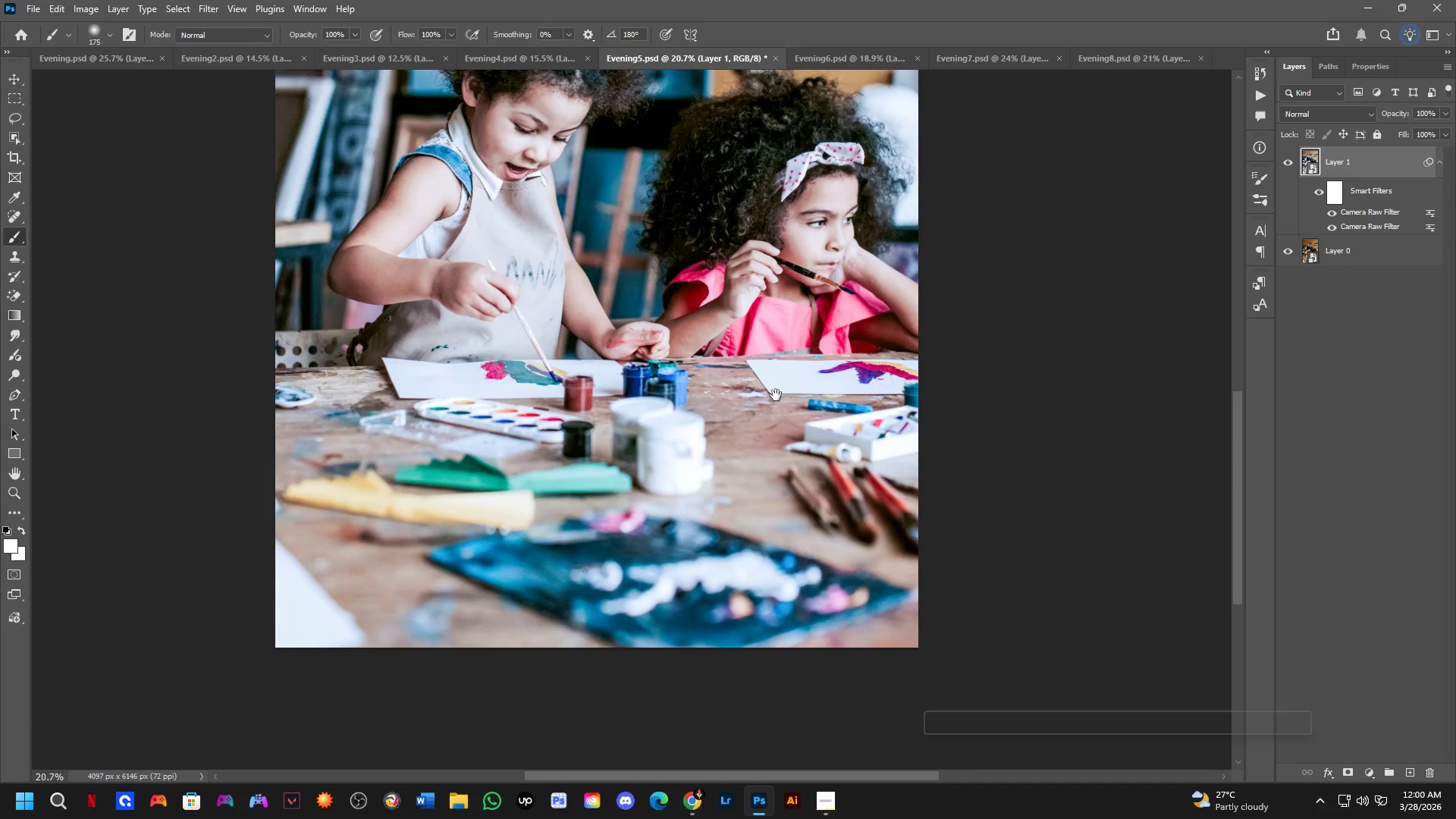 
hold_key(key=Space, duration=15.59)
 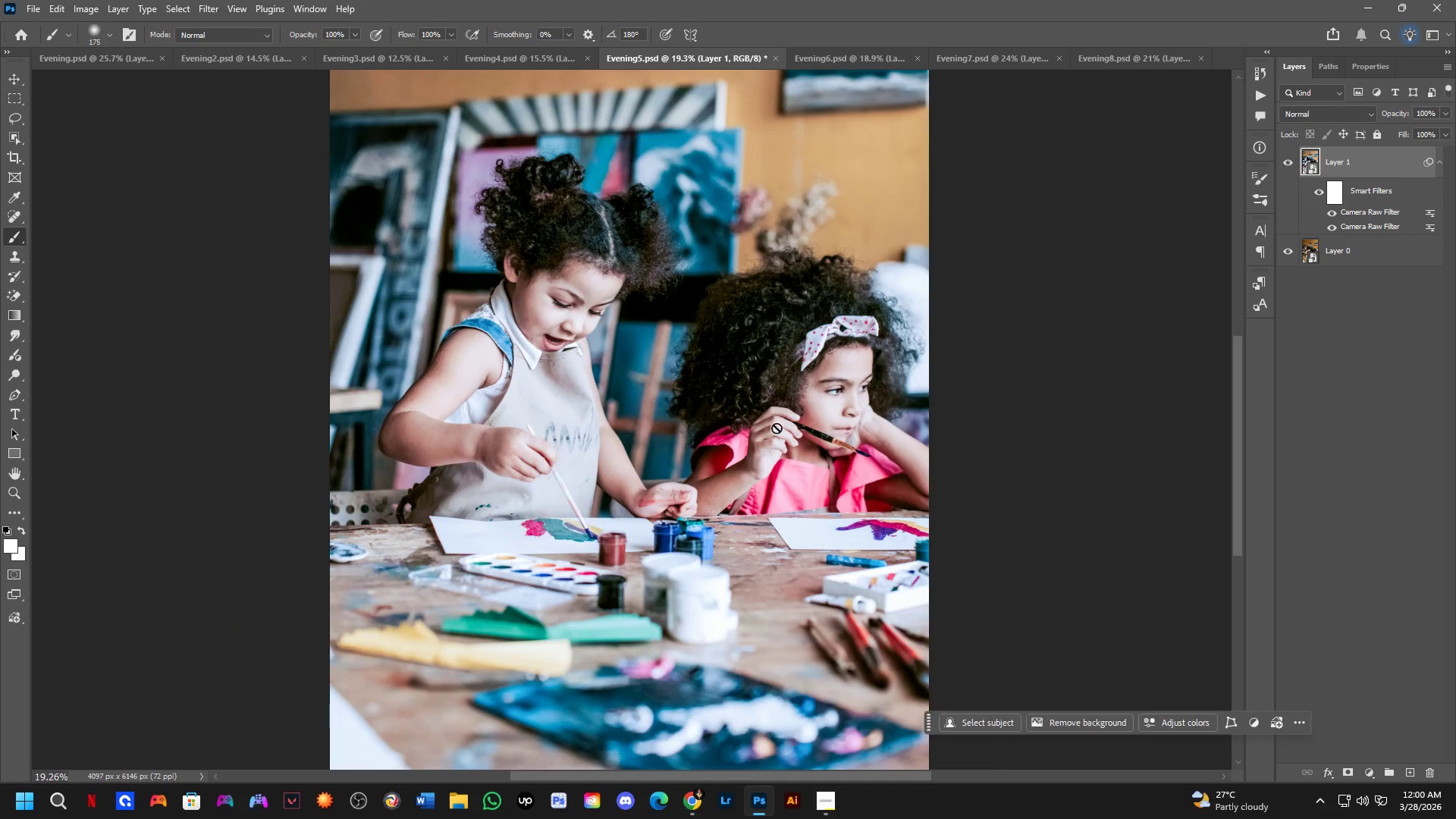 
scroll: coordinate [777, 401], scroll_direction: up, amount: 5.0
 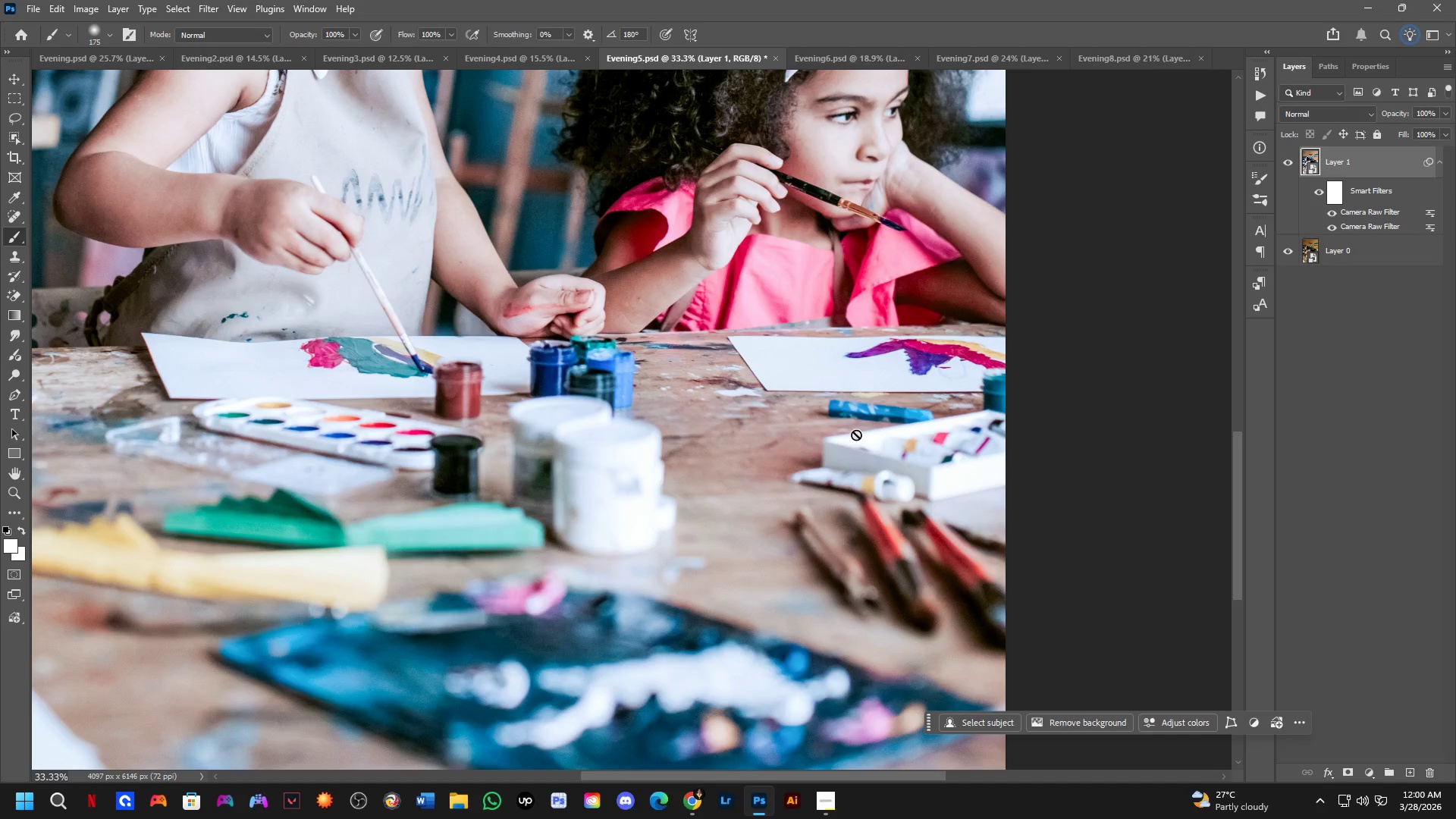 
hold_key(key=Space, duration=0.45)
 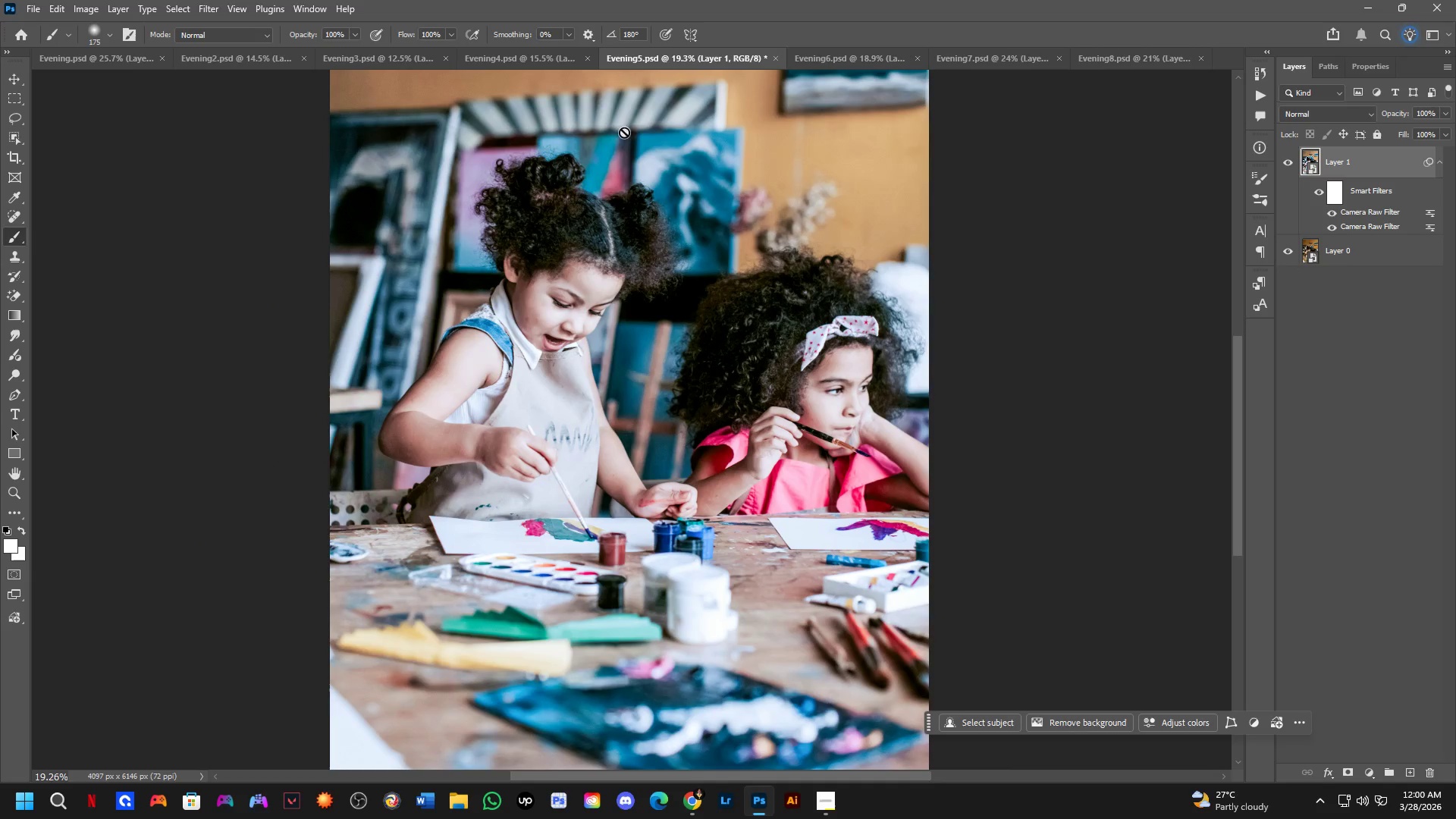 
left_click_drag(start_coordinate=[640, 383], to_coordinate=[711, 514])
 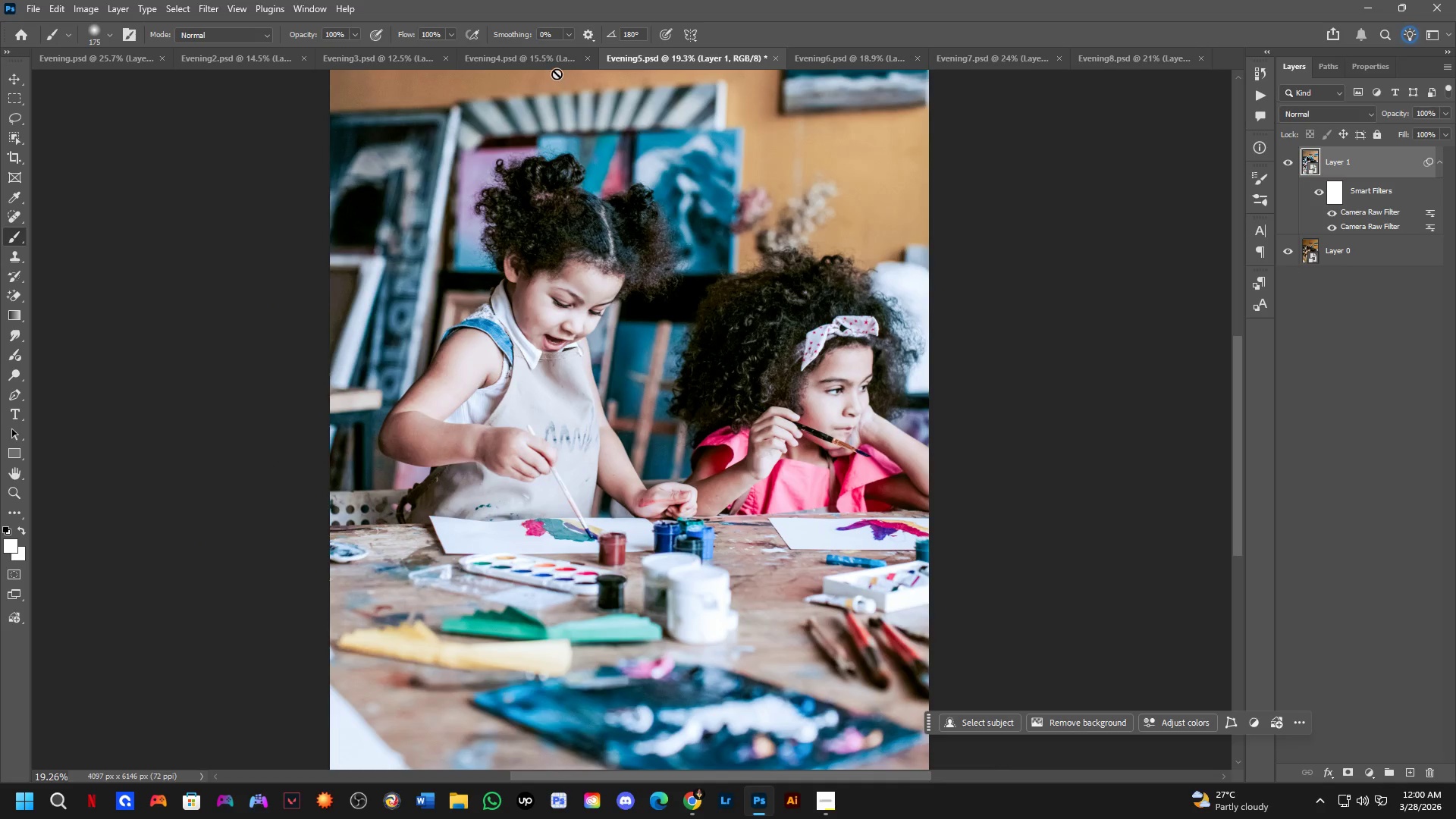 
scroll: coordinate [655, 450], scroll_direction: down, amount: 6.0
 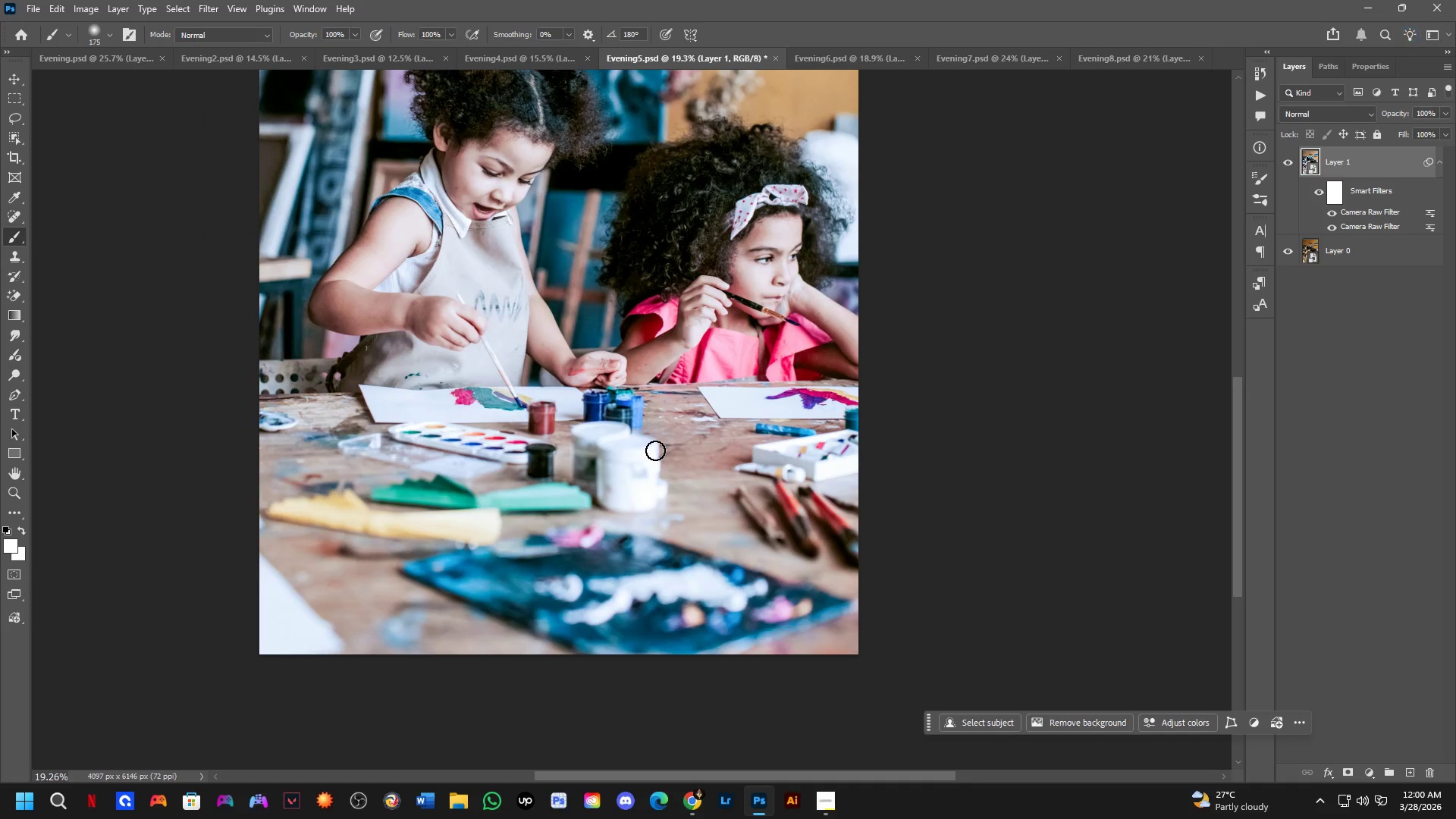 
left_click([553, 61])
 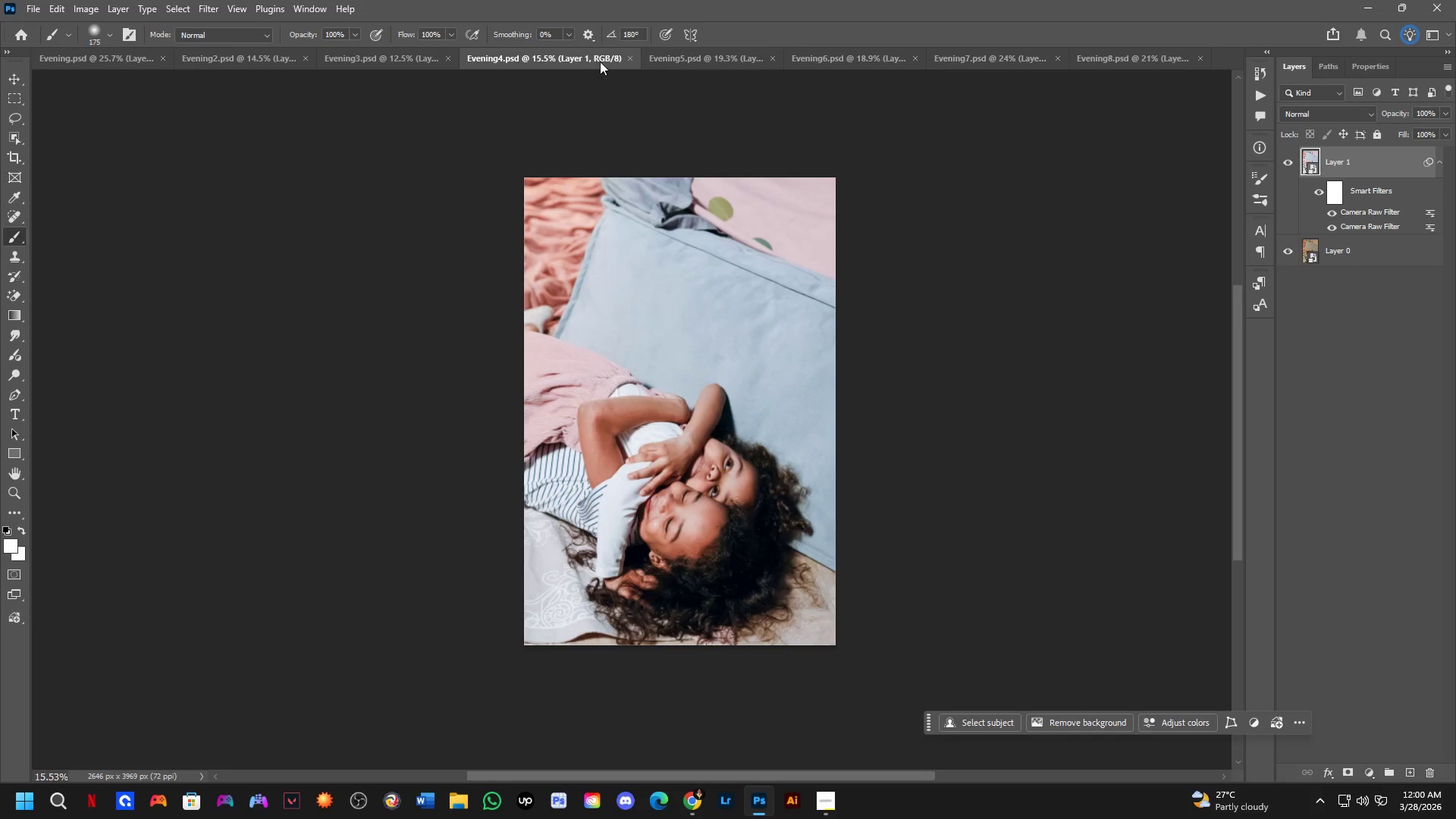 
left_click([682, 59])
 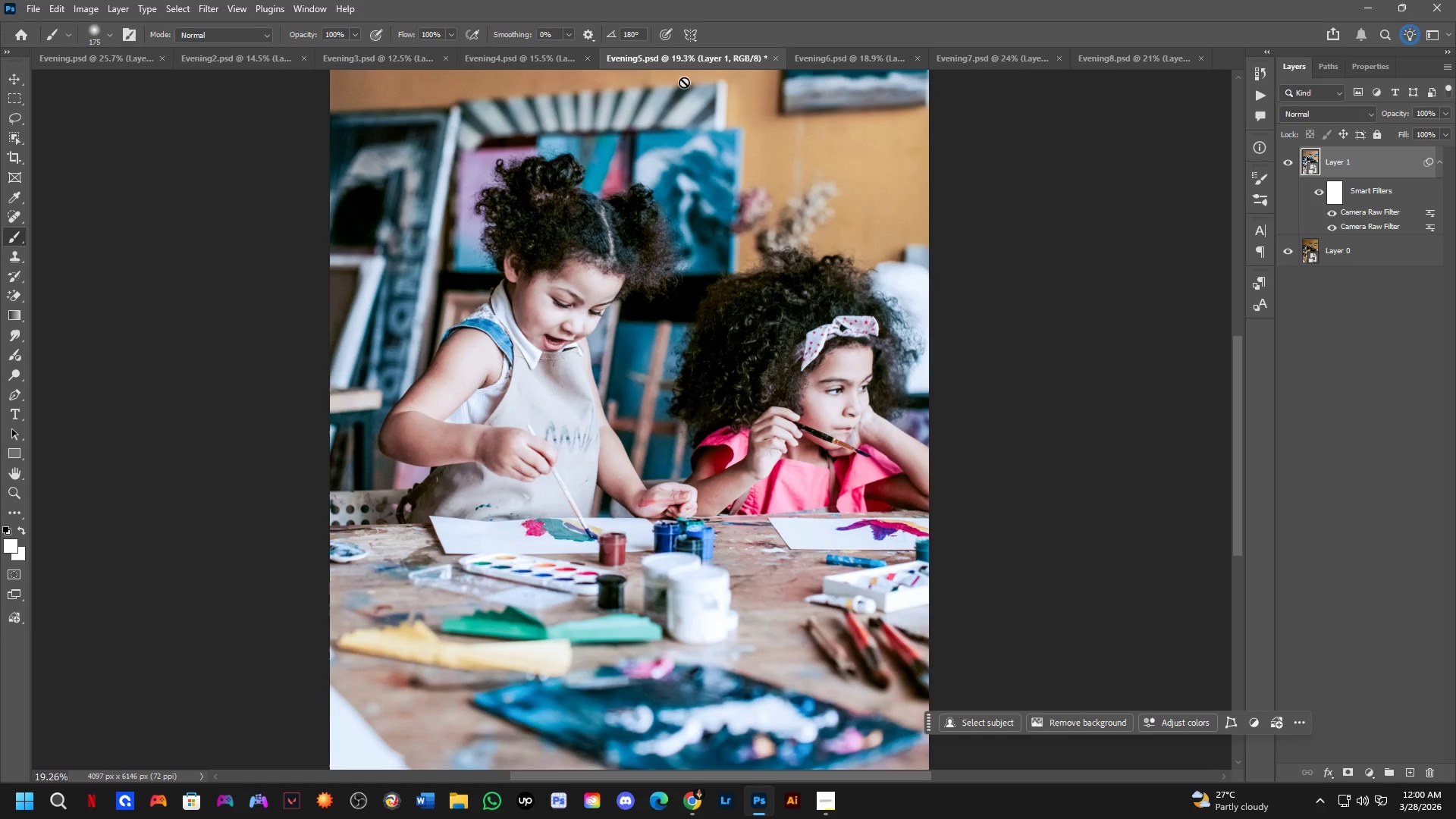 
key(Control+S)
 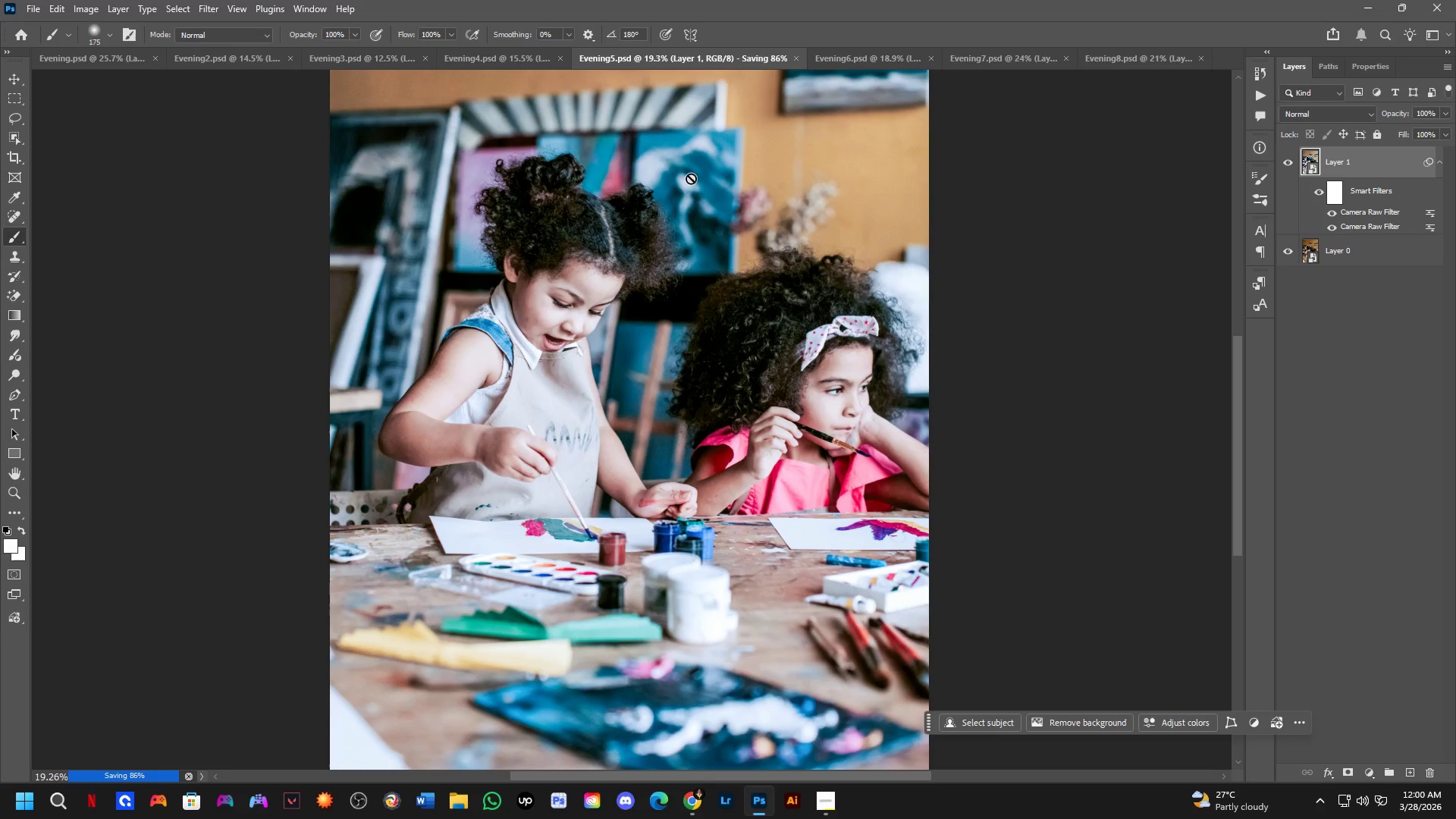 
hold_key(key=Space, duration=0.67)
 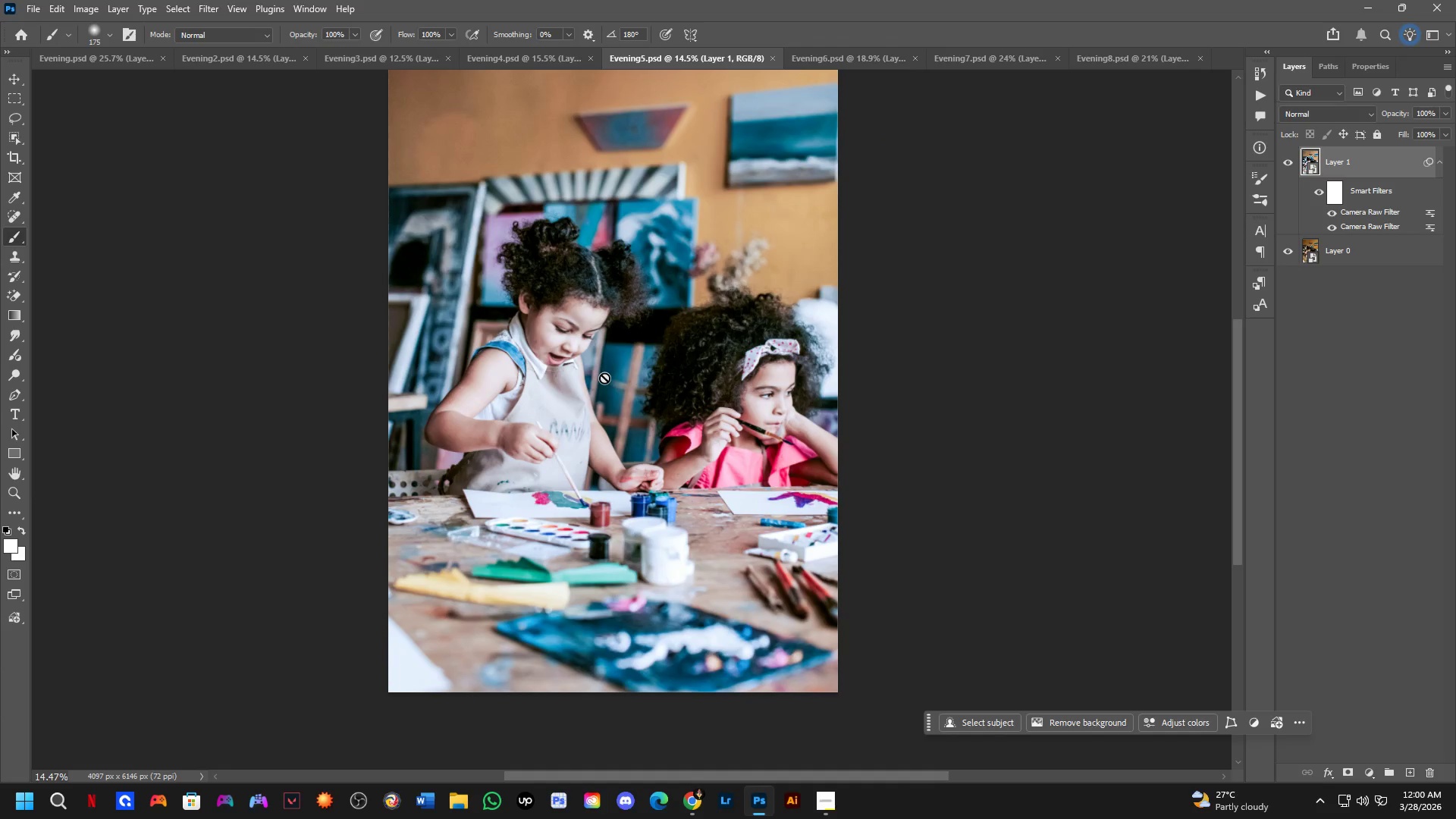 
left_click_drag(start_coordinate=[614, 370], to_coordinate=[604, 378])
 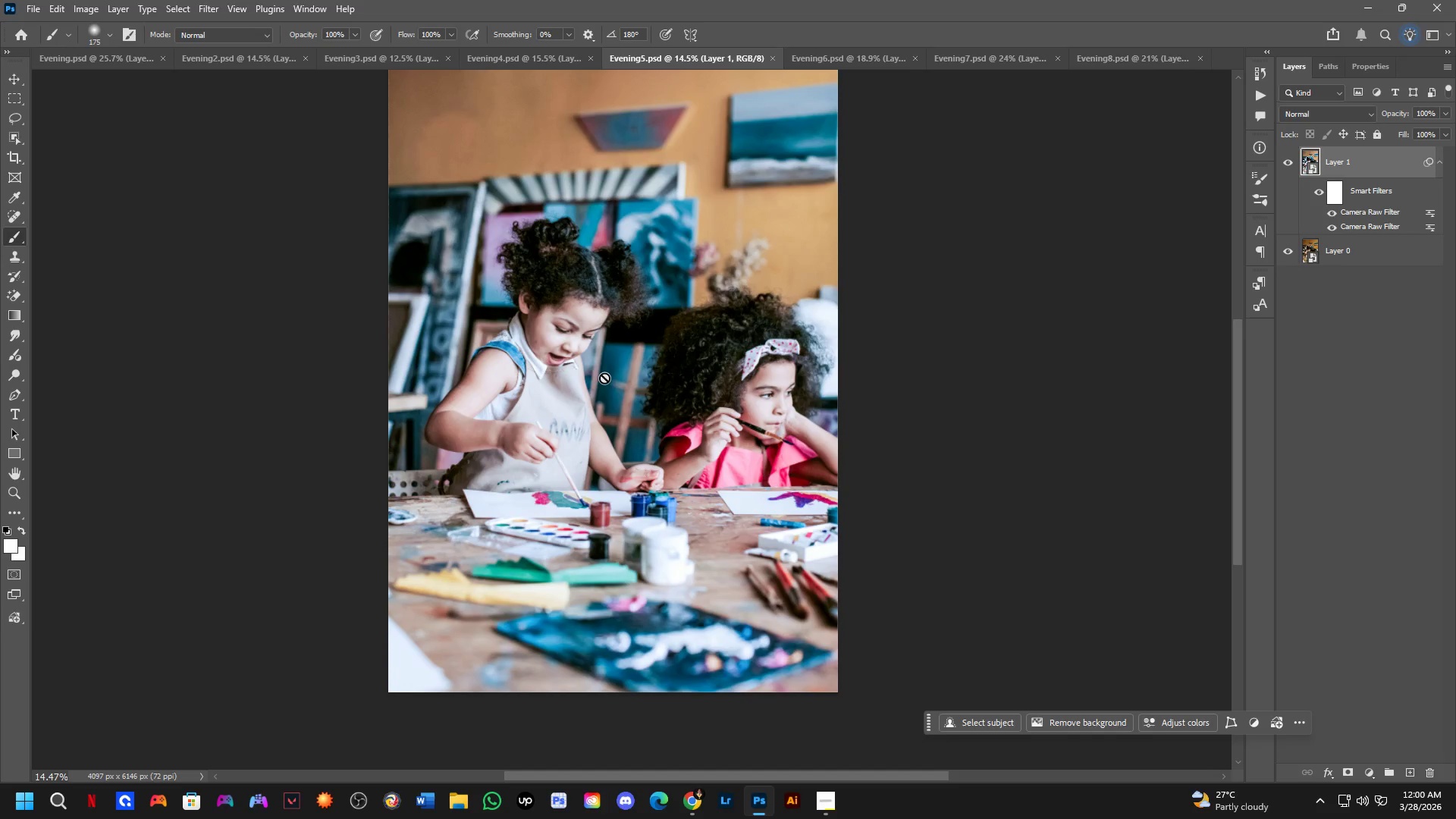 
scroll: coordinate [598, 384], scroll_direction: down, amount: 3.0
 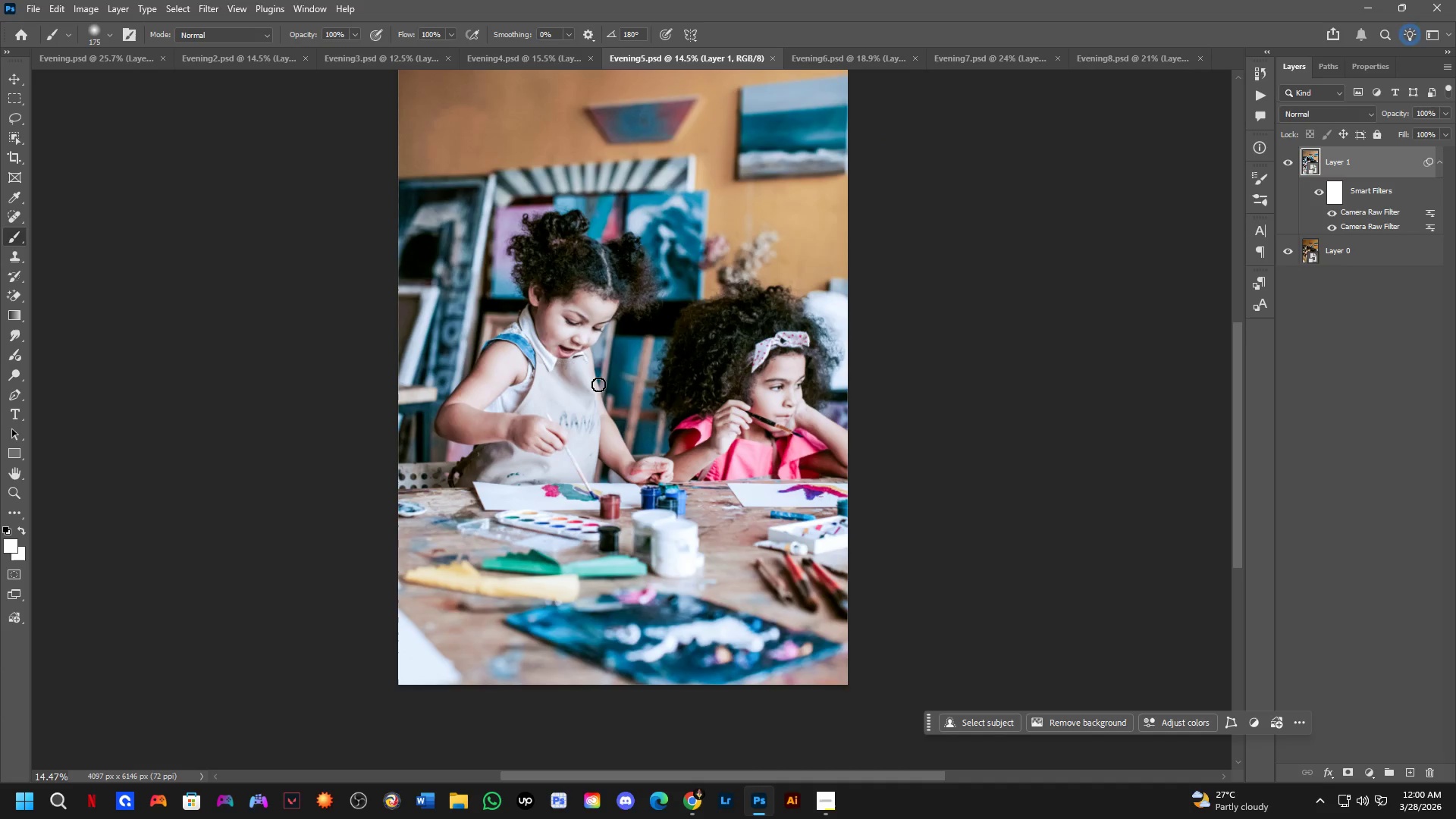 
wait(11.98)
 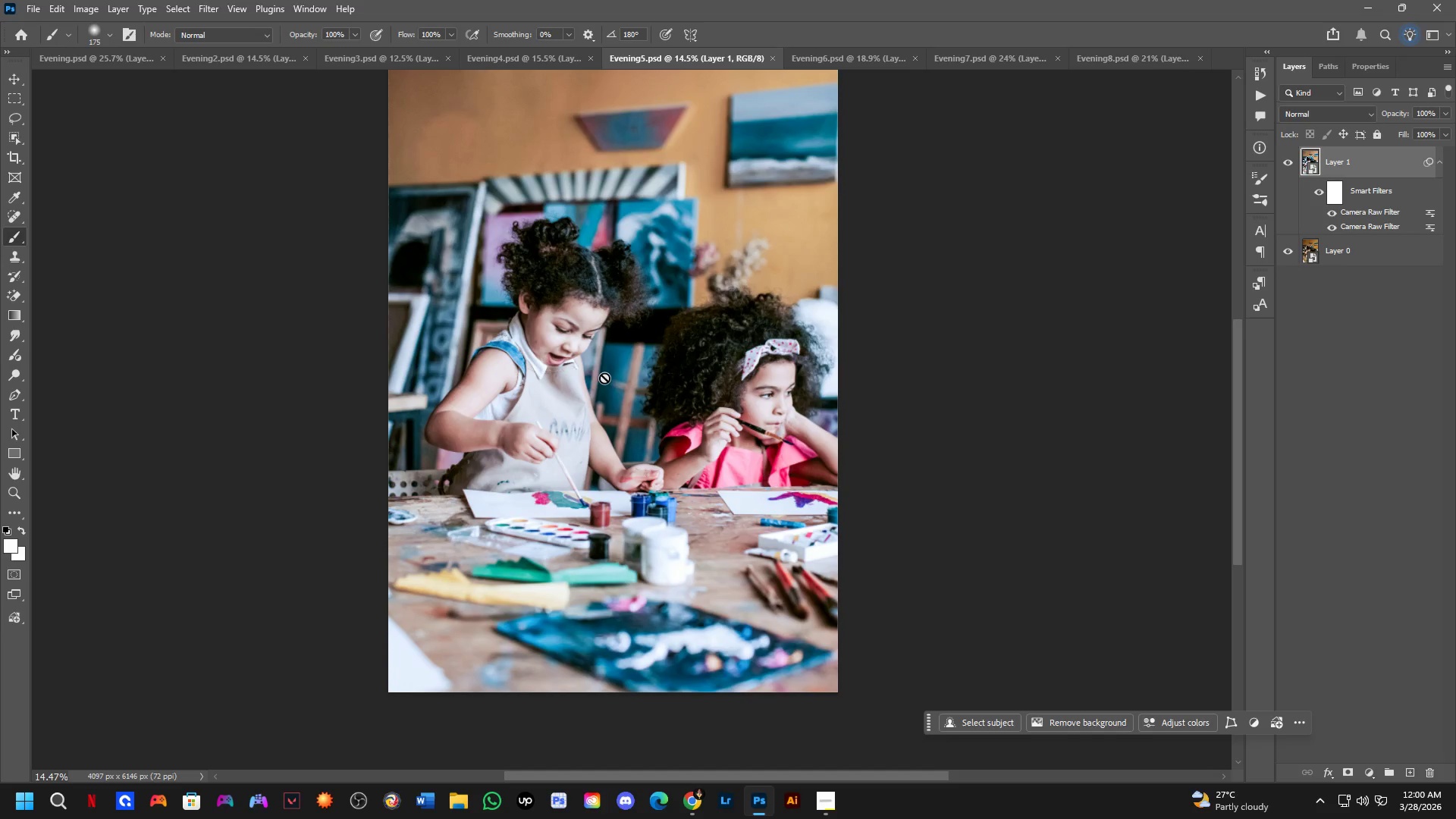 
left_click([836, 58])
 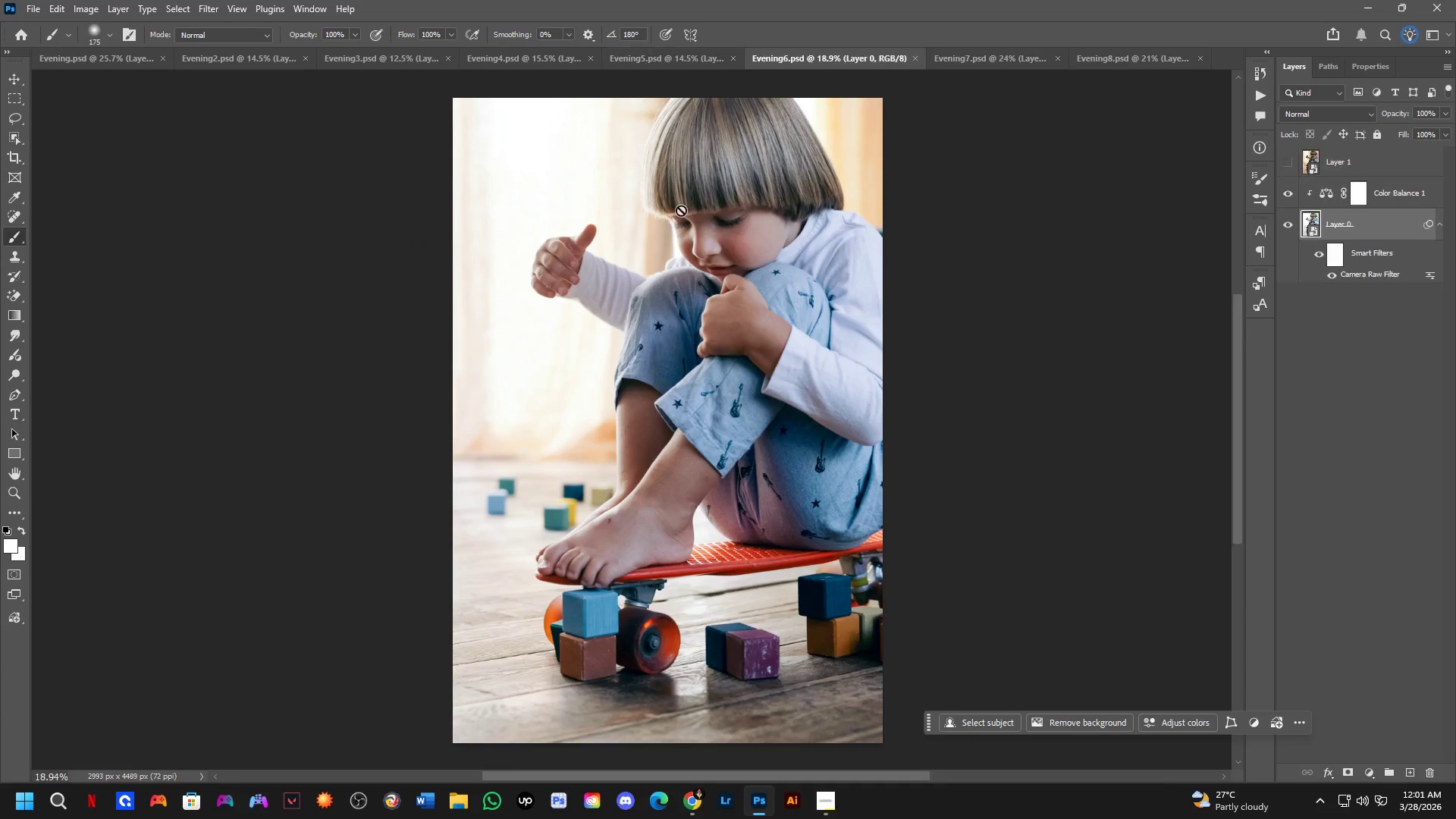 
hold_key(key=Space, duration=0.41)
 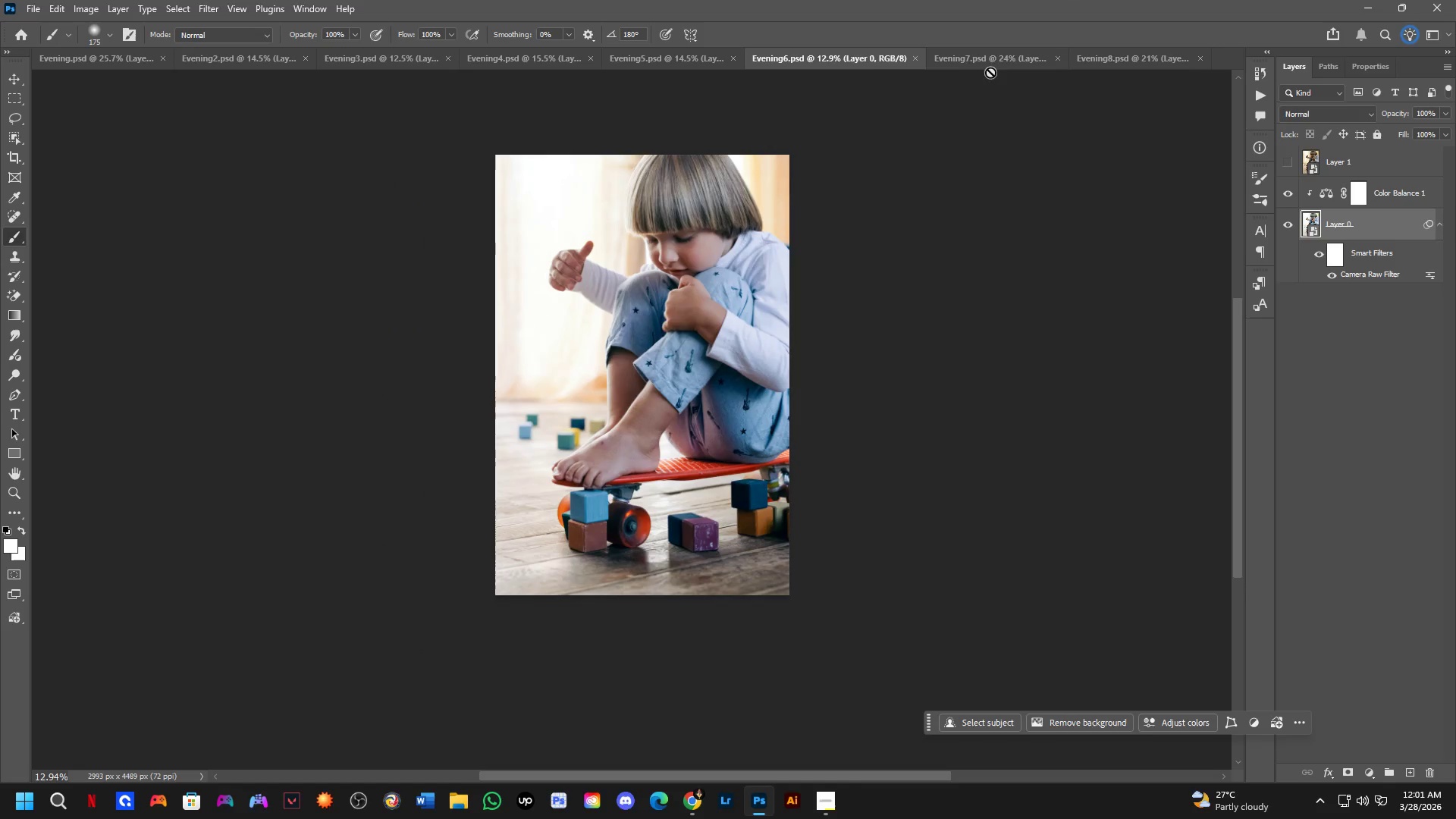 
left_click_drag(start_coordinate=[700, 317], to_coordinate=[684, 325])
 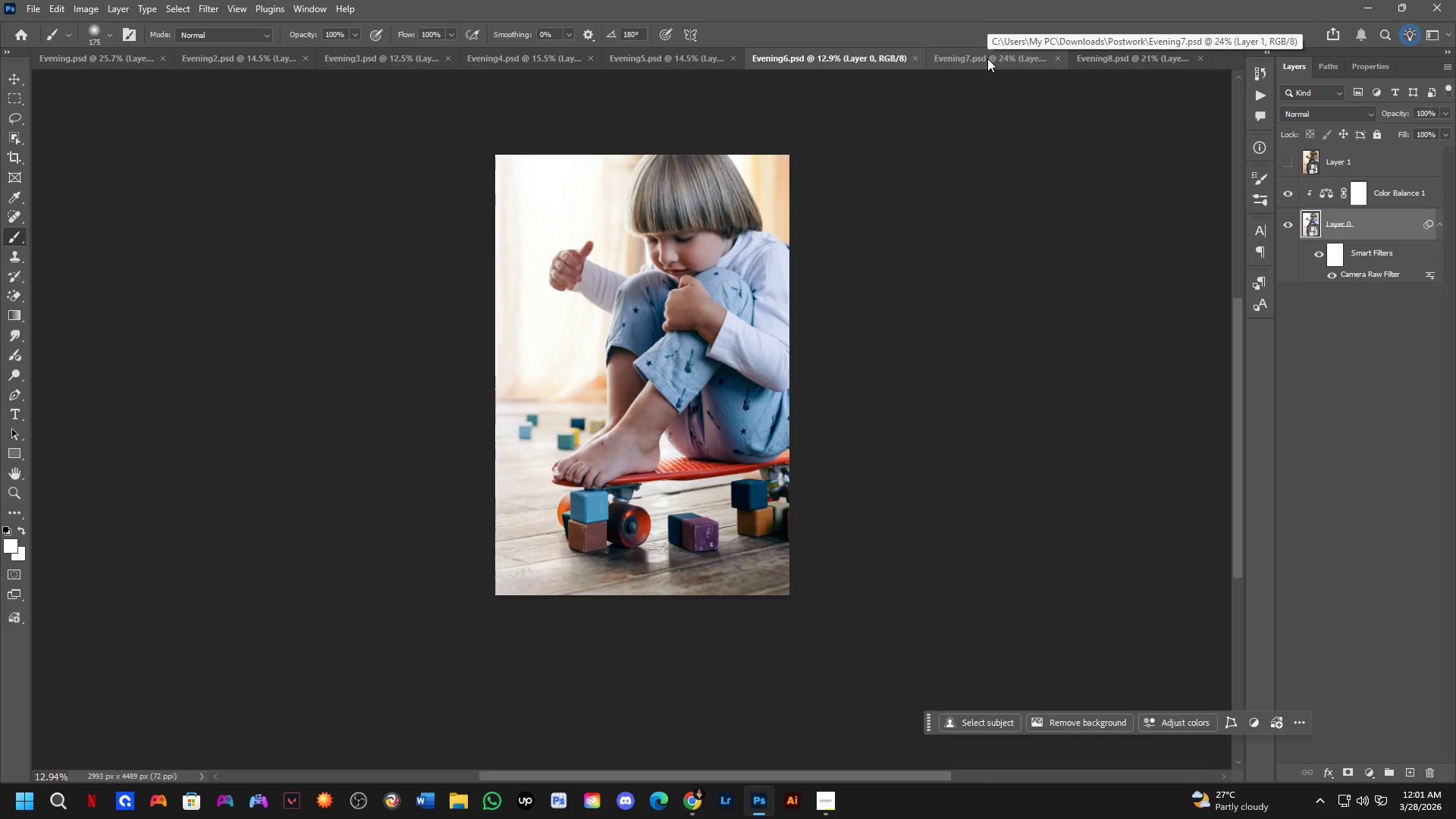 
scroll: coordinate [637, 254], scroll_direction: down, amount: 4.0
 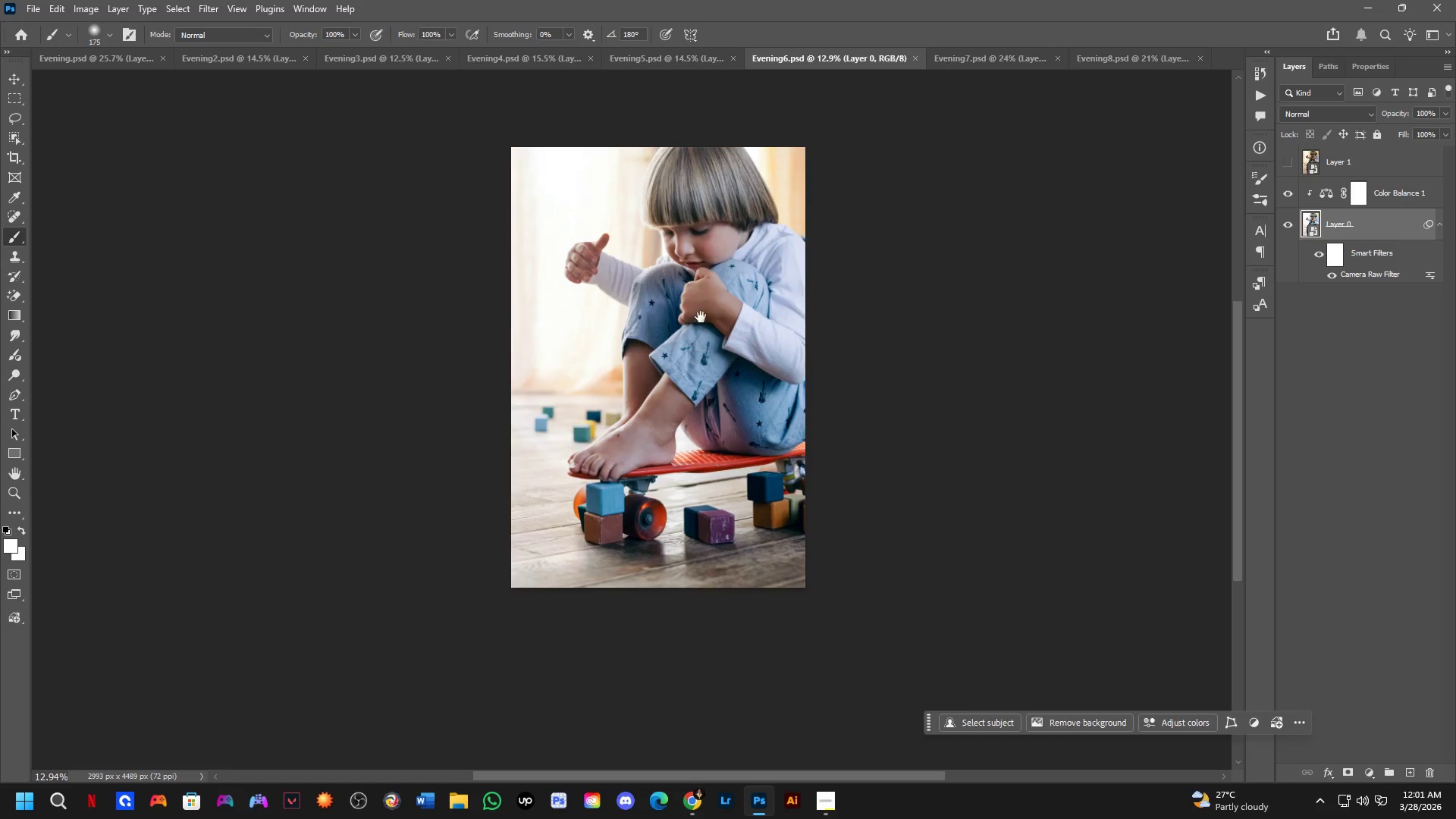 
left_click([987, 58])
 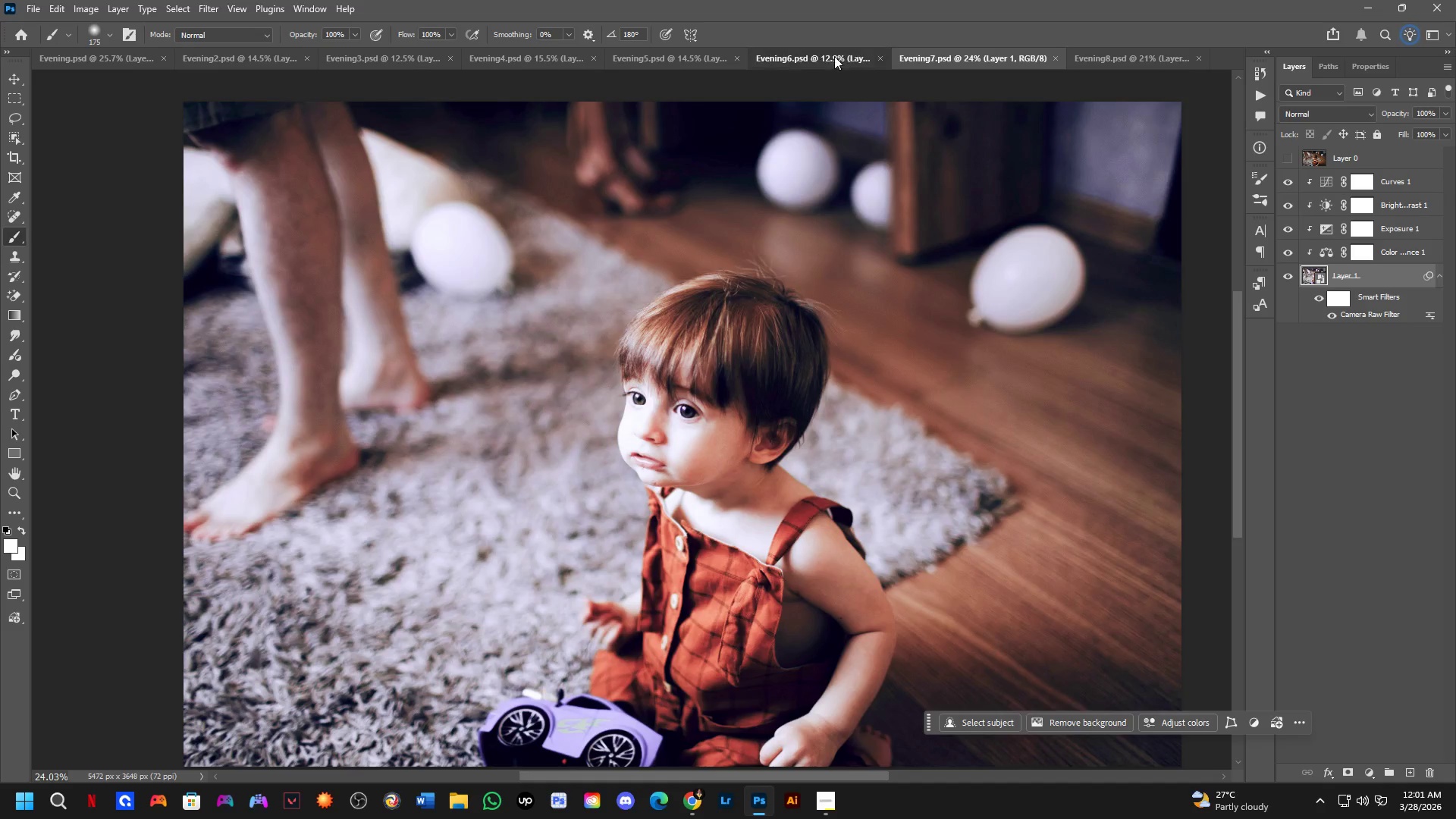 
hold_key(key=Space, duration=0.45)
 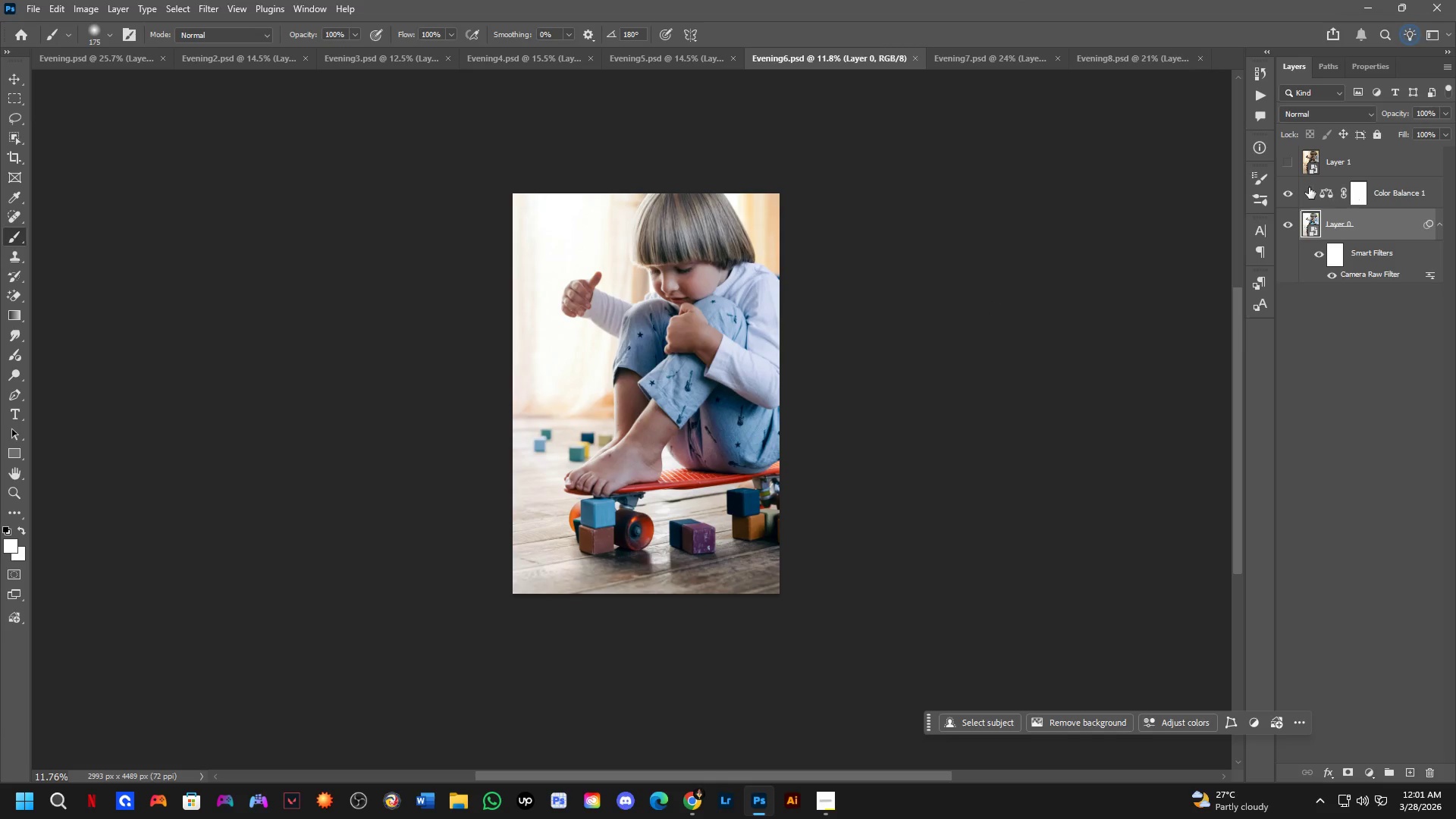 
left_click_drag(start_coordinate=[712, 325], to_coordinate=[708, 349])
 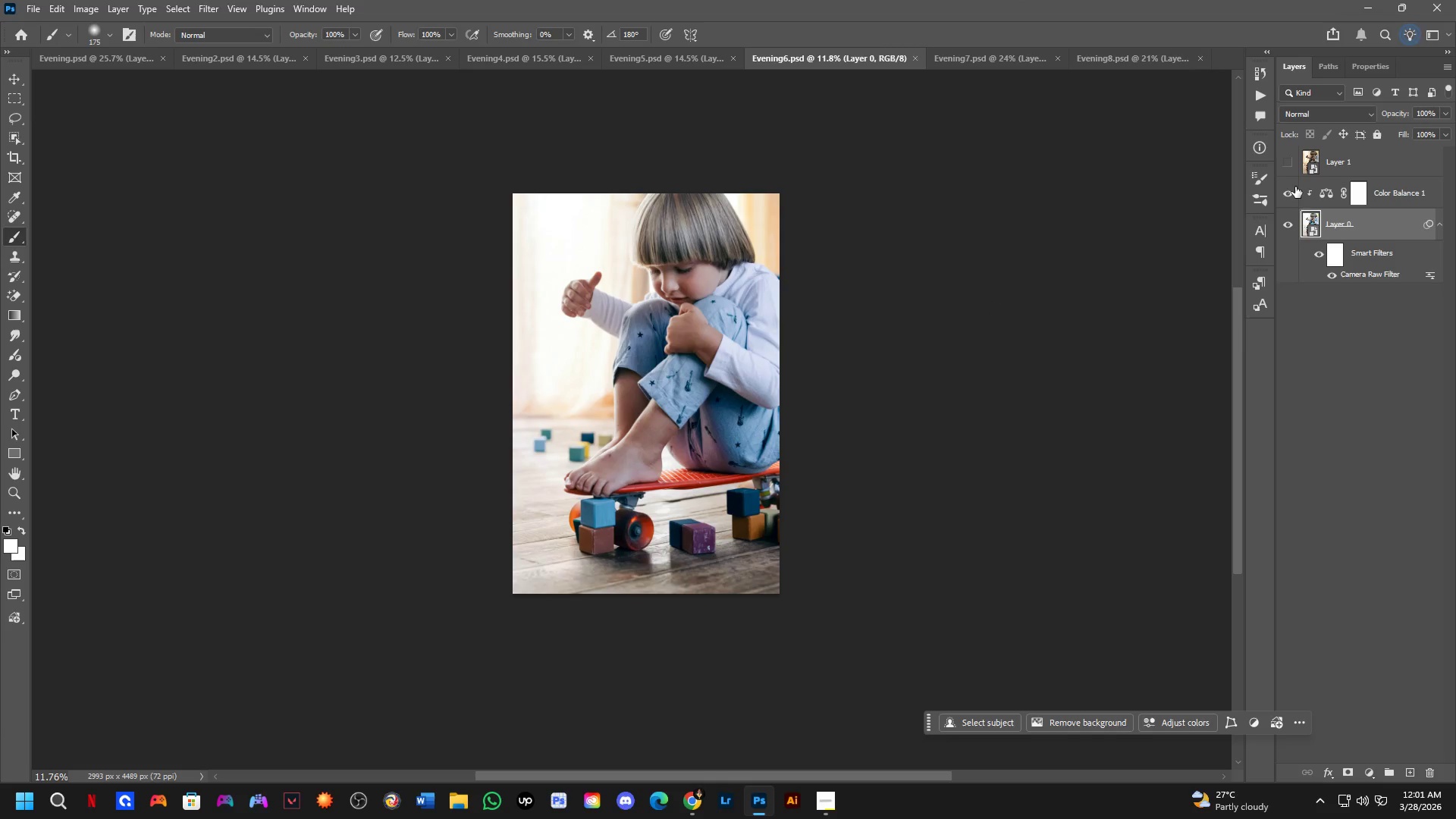 
scroll: coordinate [736, 320], scroll_direction: down, amount: 1.0
 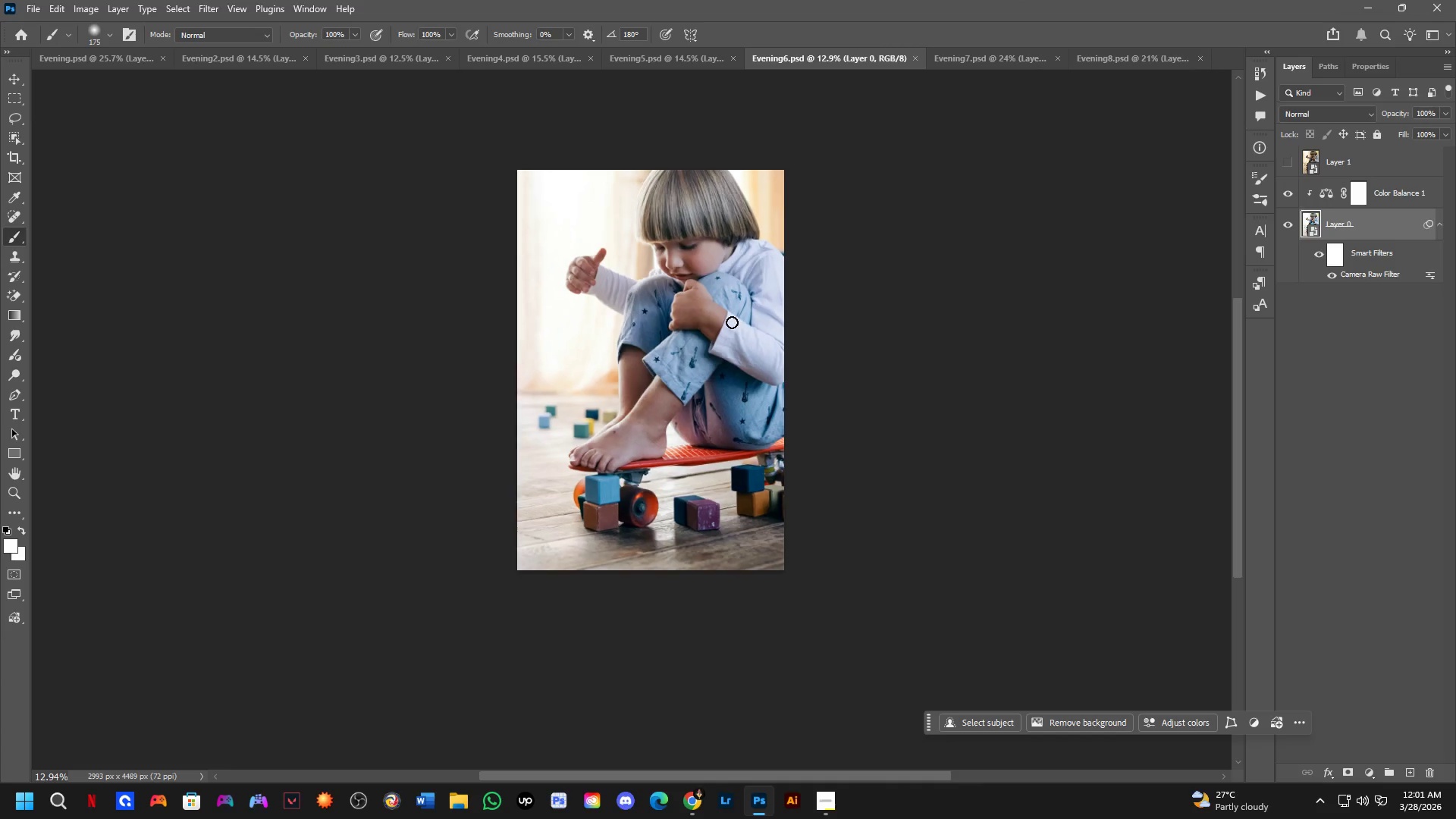 
left_click([1286, 187])
 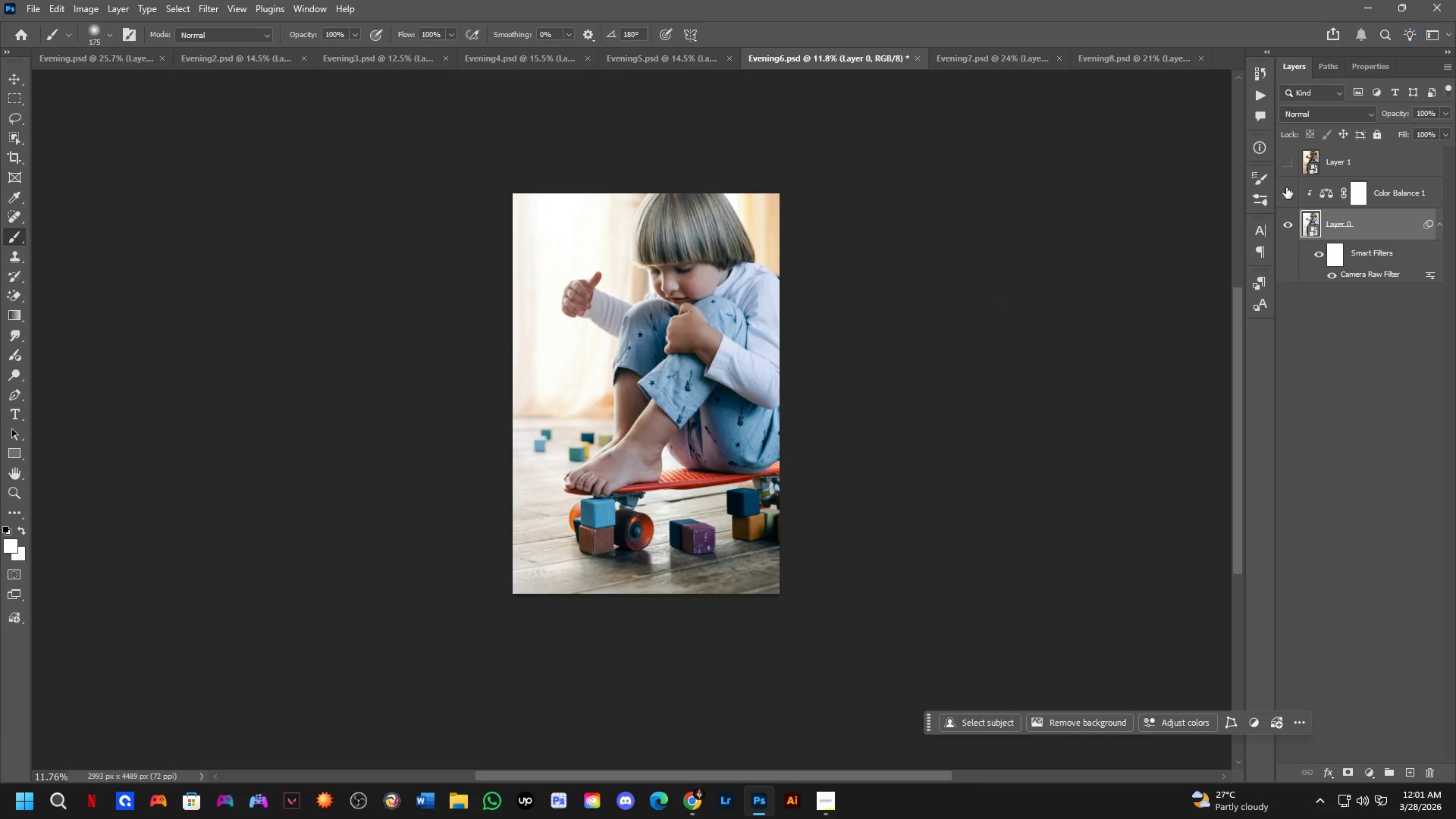 
left_click([1286, 187])
 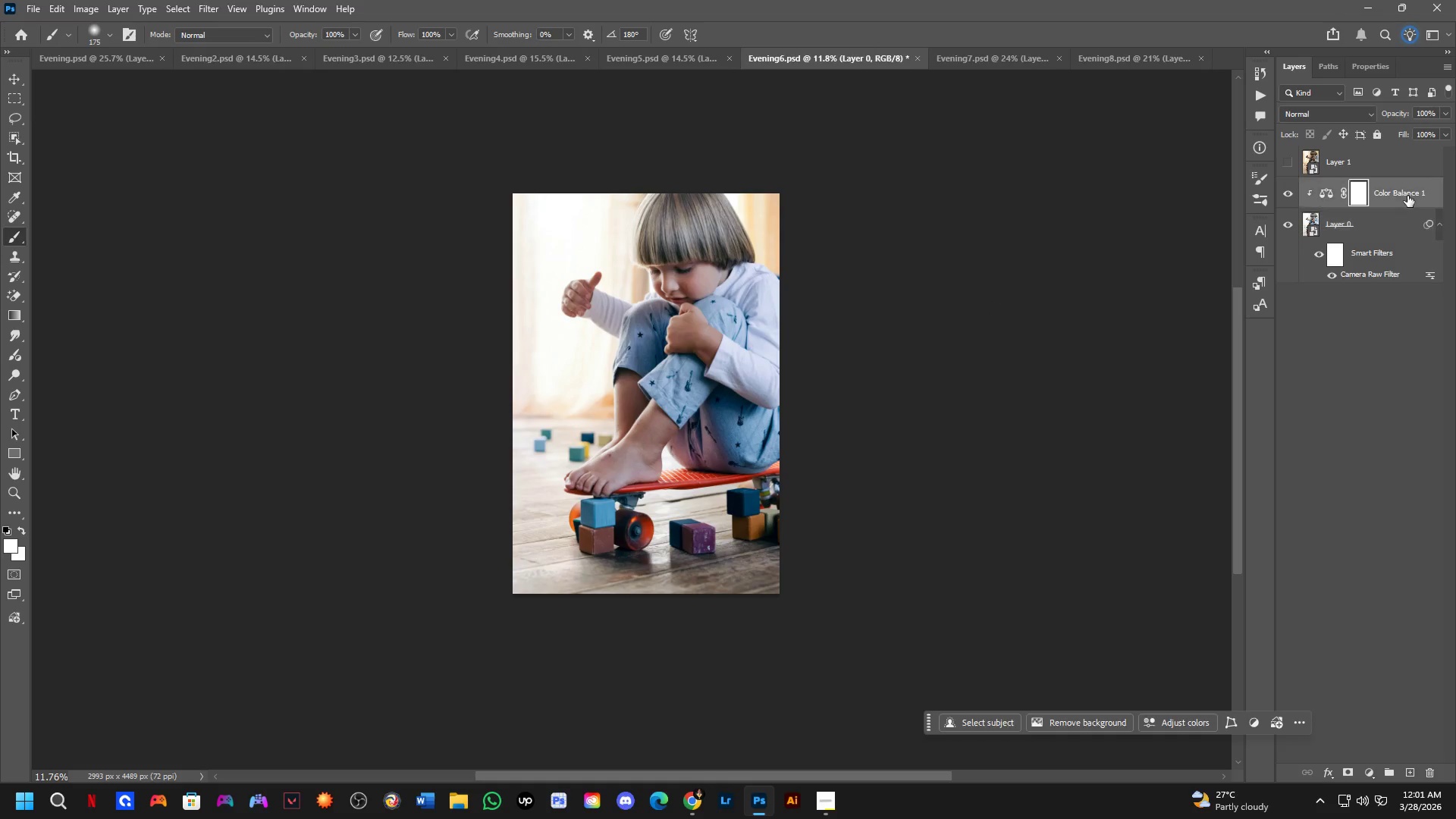 
key(Backspace)
 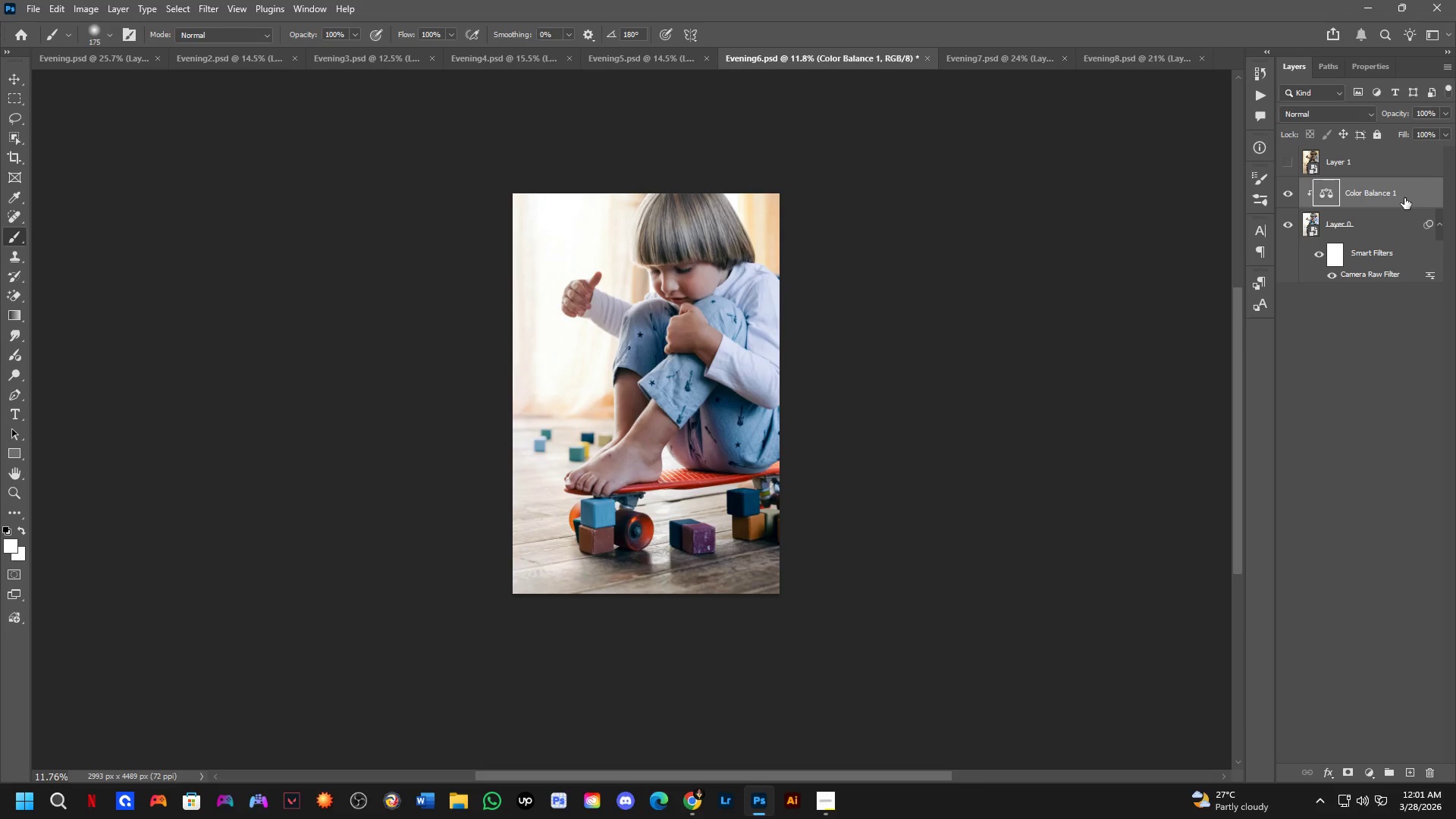 
key(Backspace)
 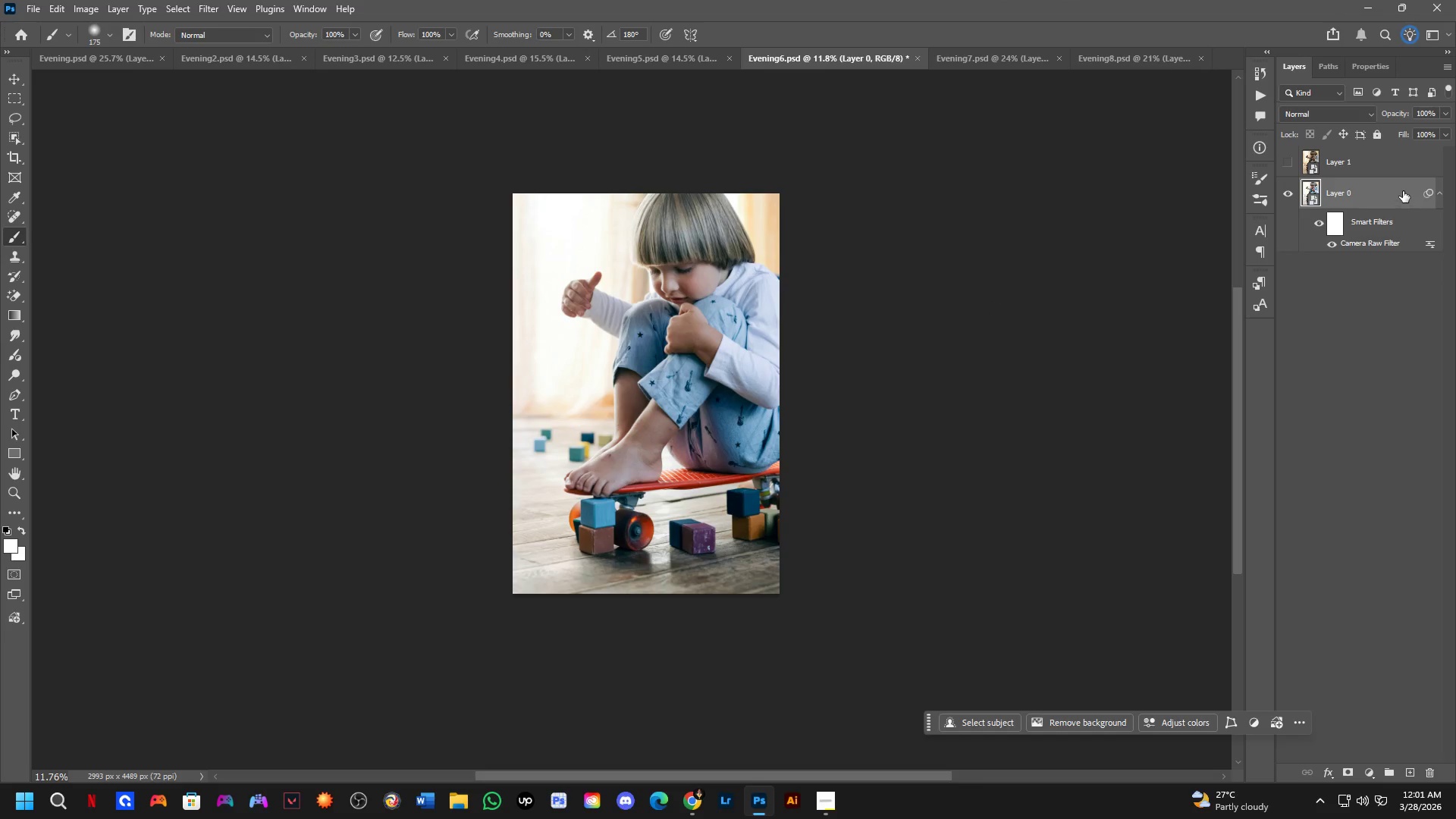 
key(Shift+ShiftLeft)
 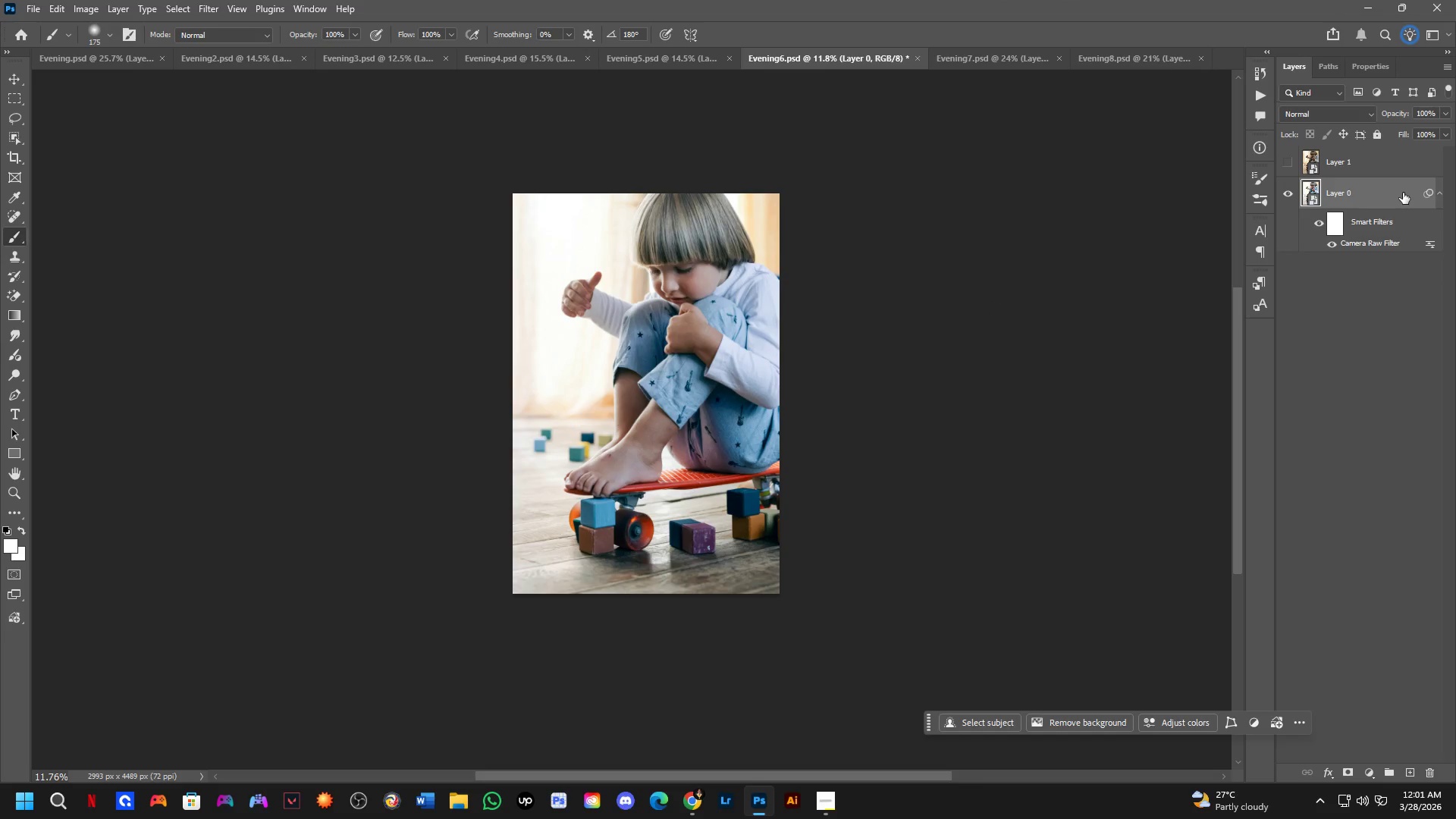 
key(Control+Shift+A)
 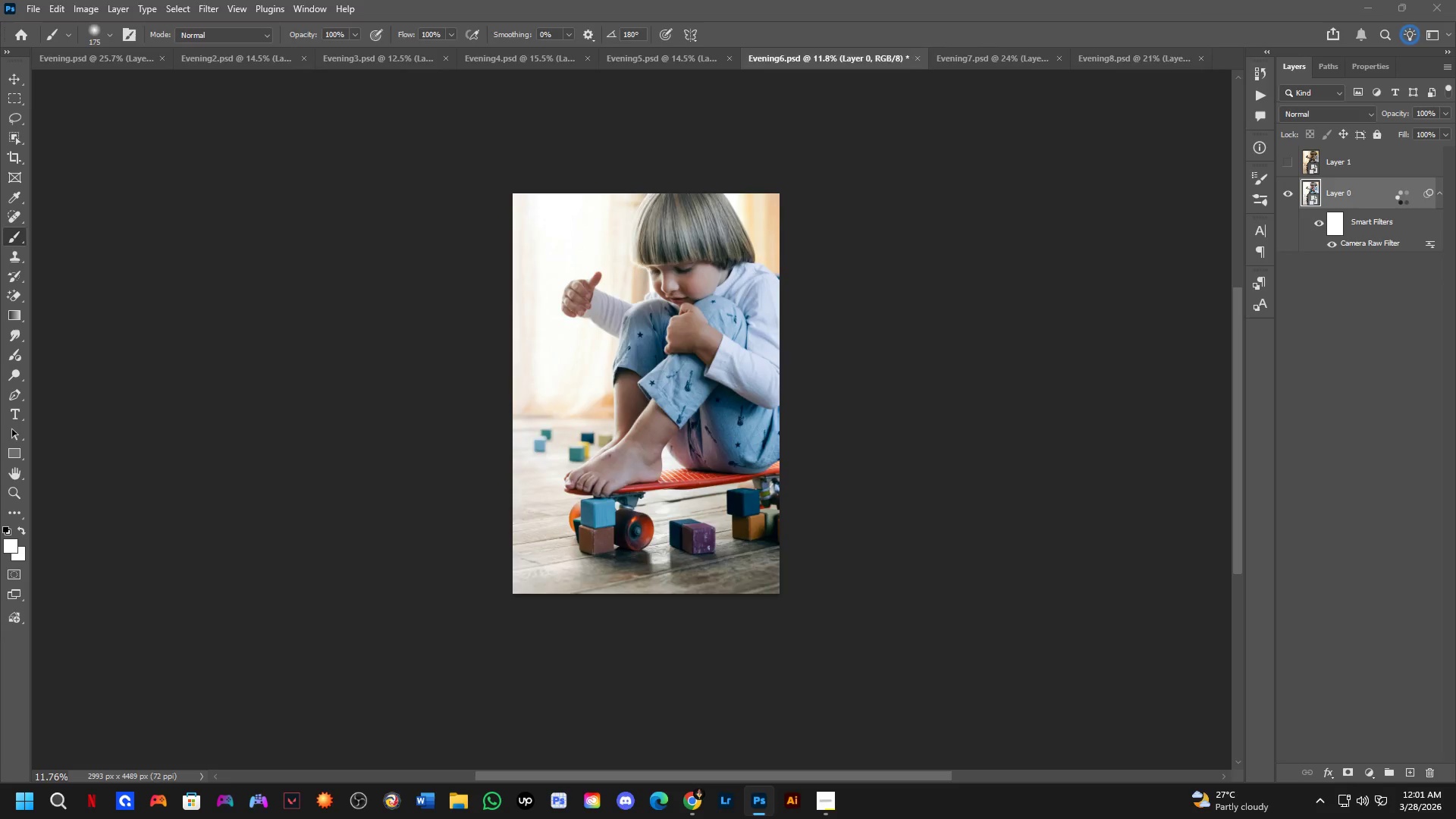 
mouse_move([1332, -1])
 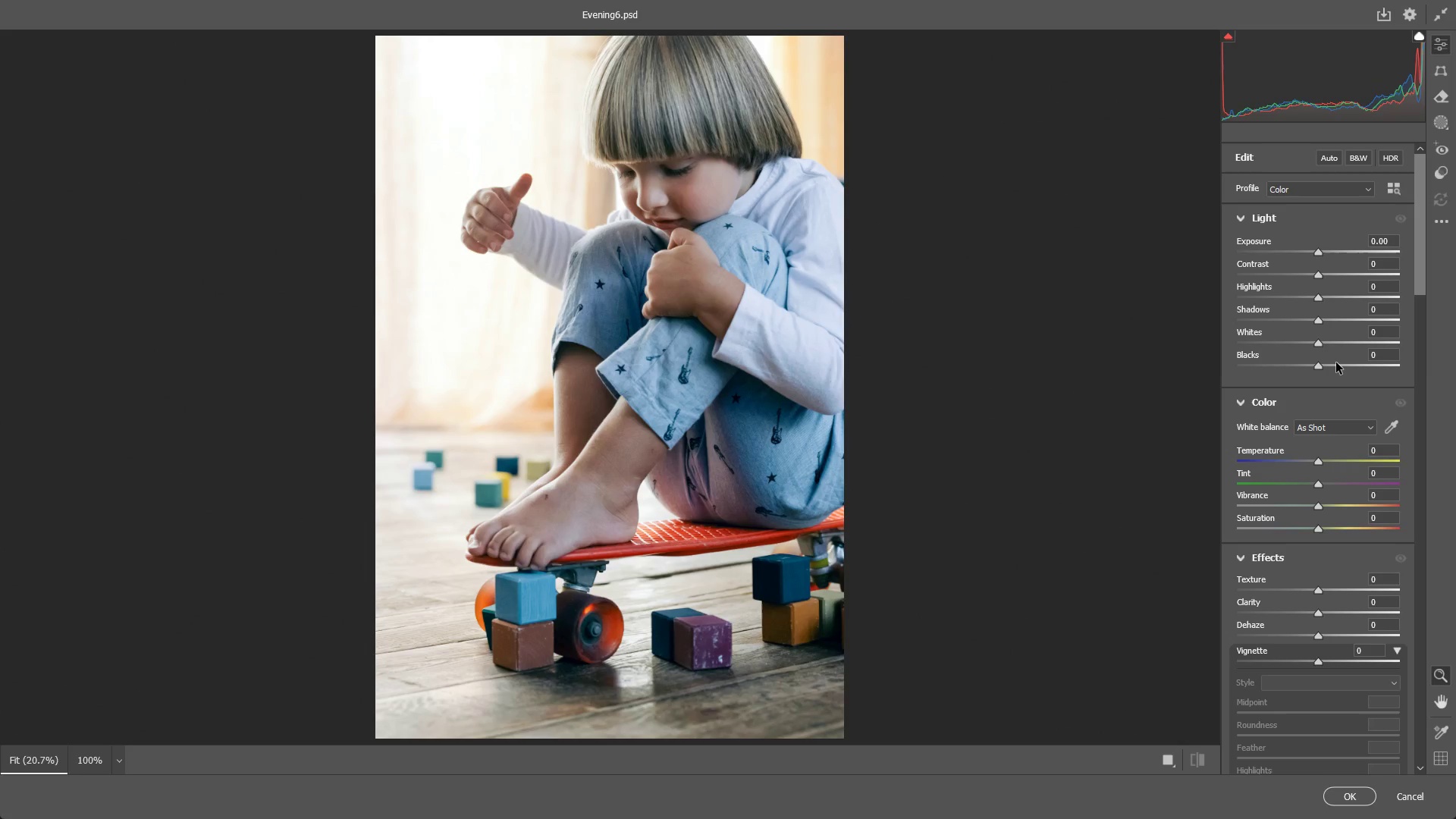 
wait(28.31)
 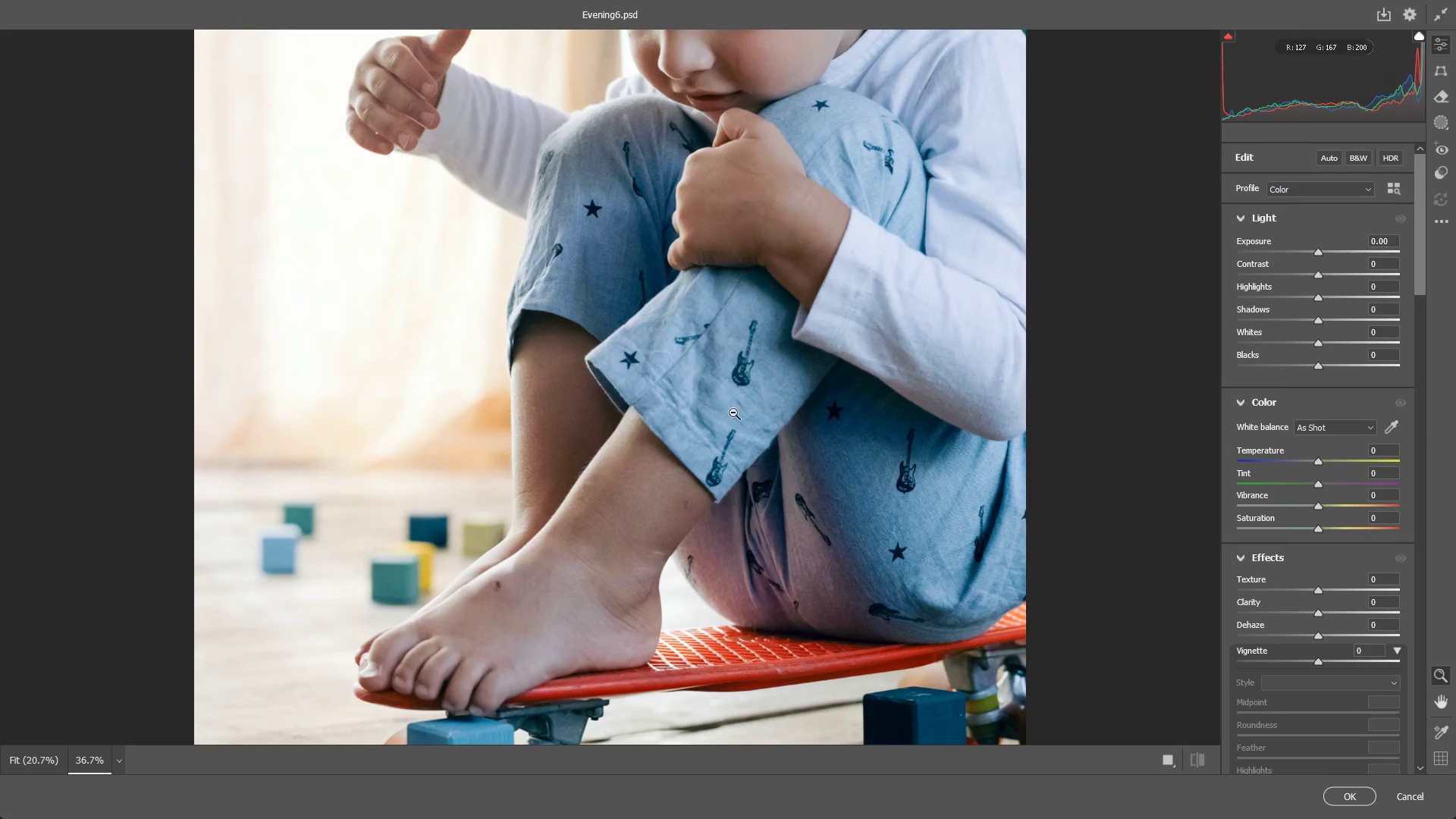 
hold_key(key=Space, duration=0.5)
 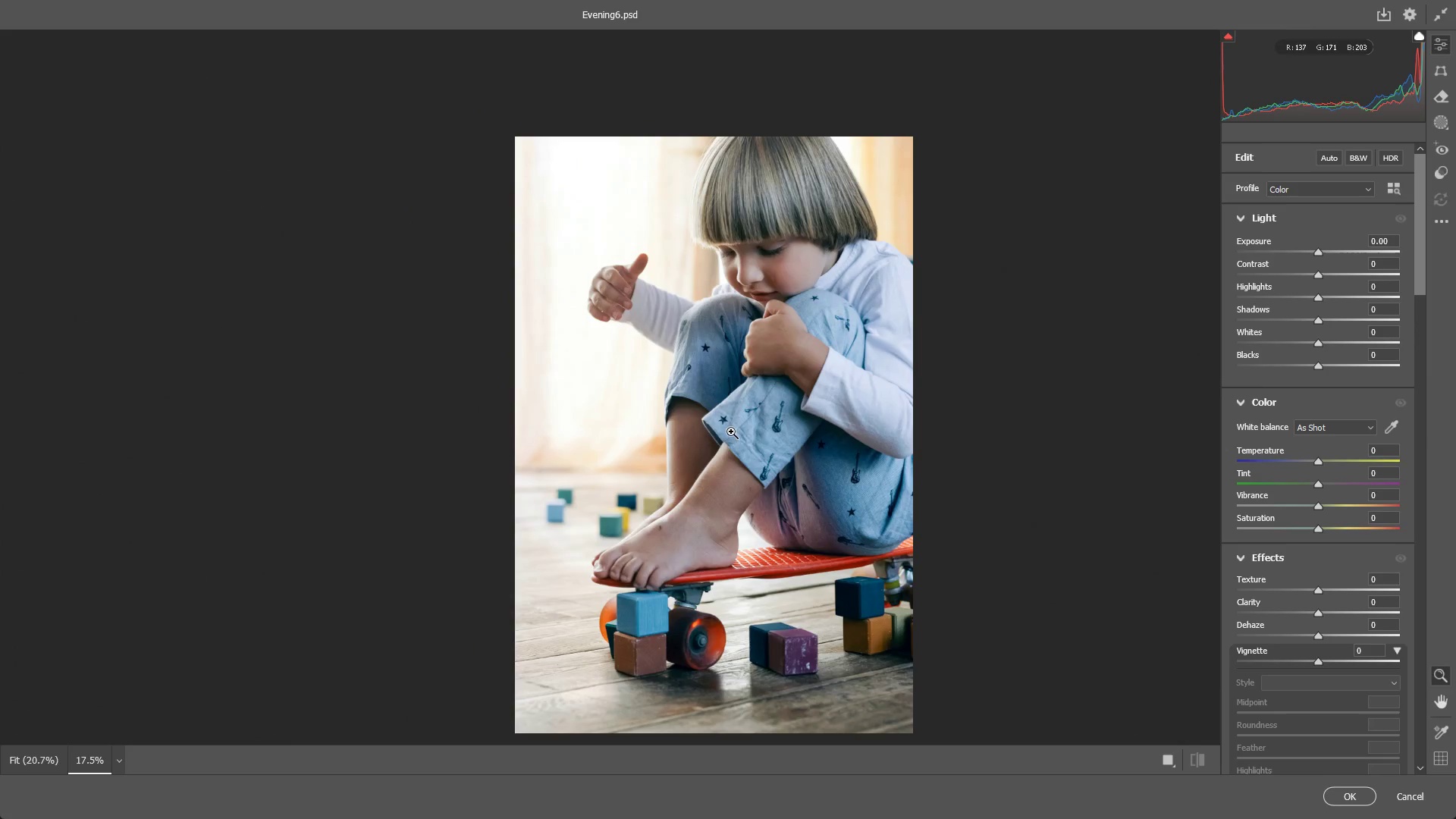 
left_click_drag(start_coordinate=[736, 412], to_coordinate=[732, 480])
 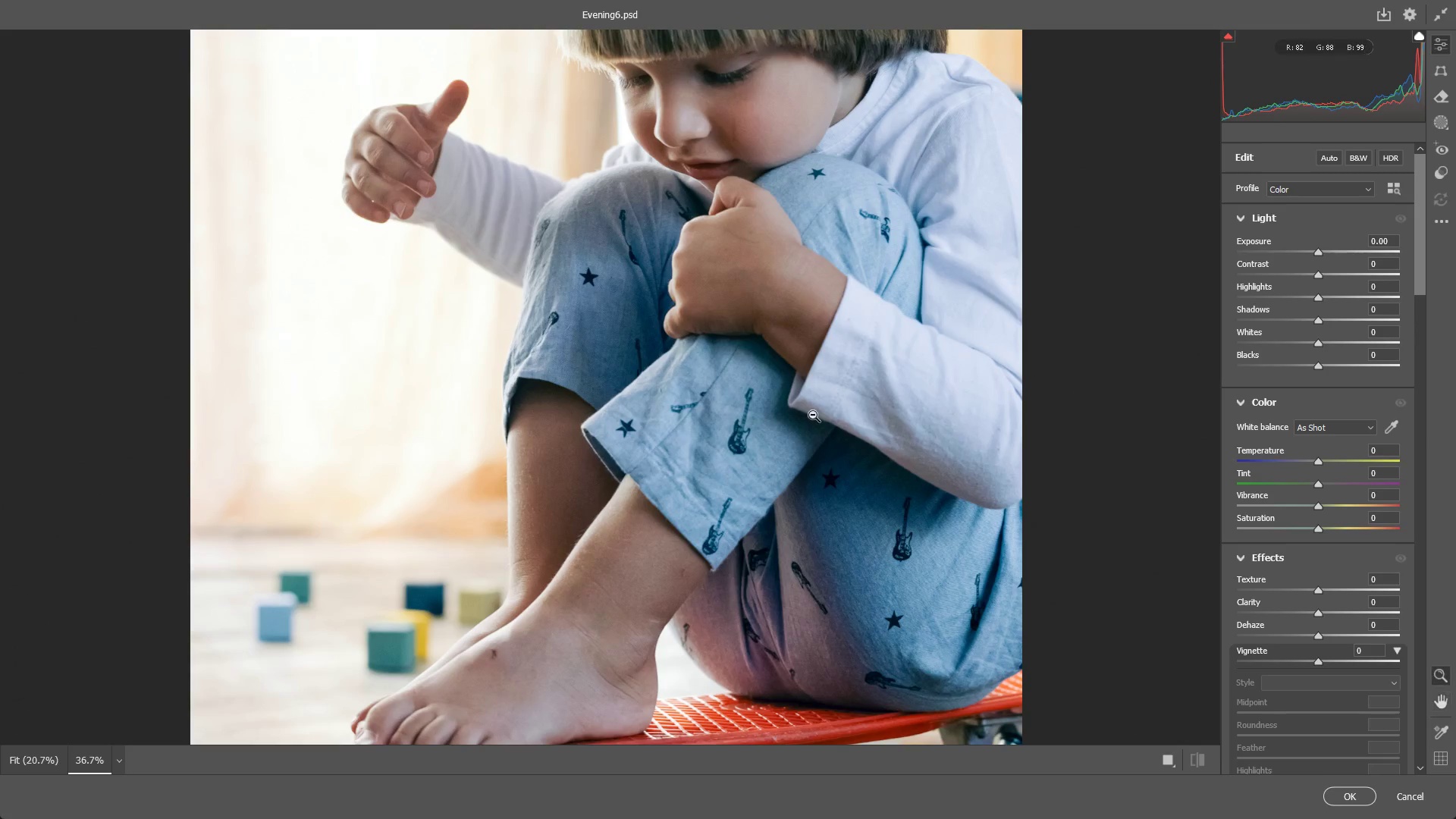 
scroll: coordinate [714, 418], scroll_direction: up, amount: 16.0
 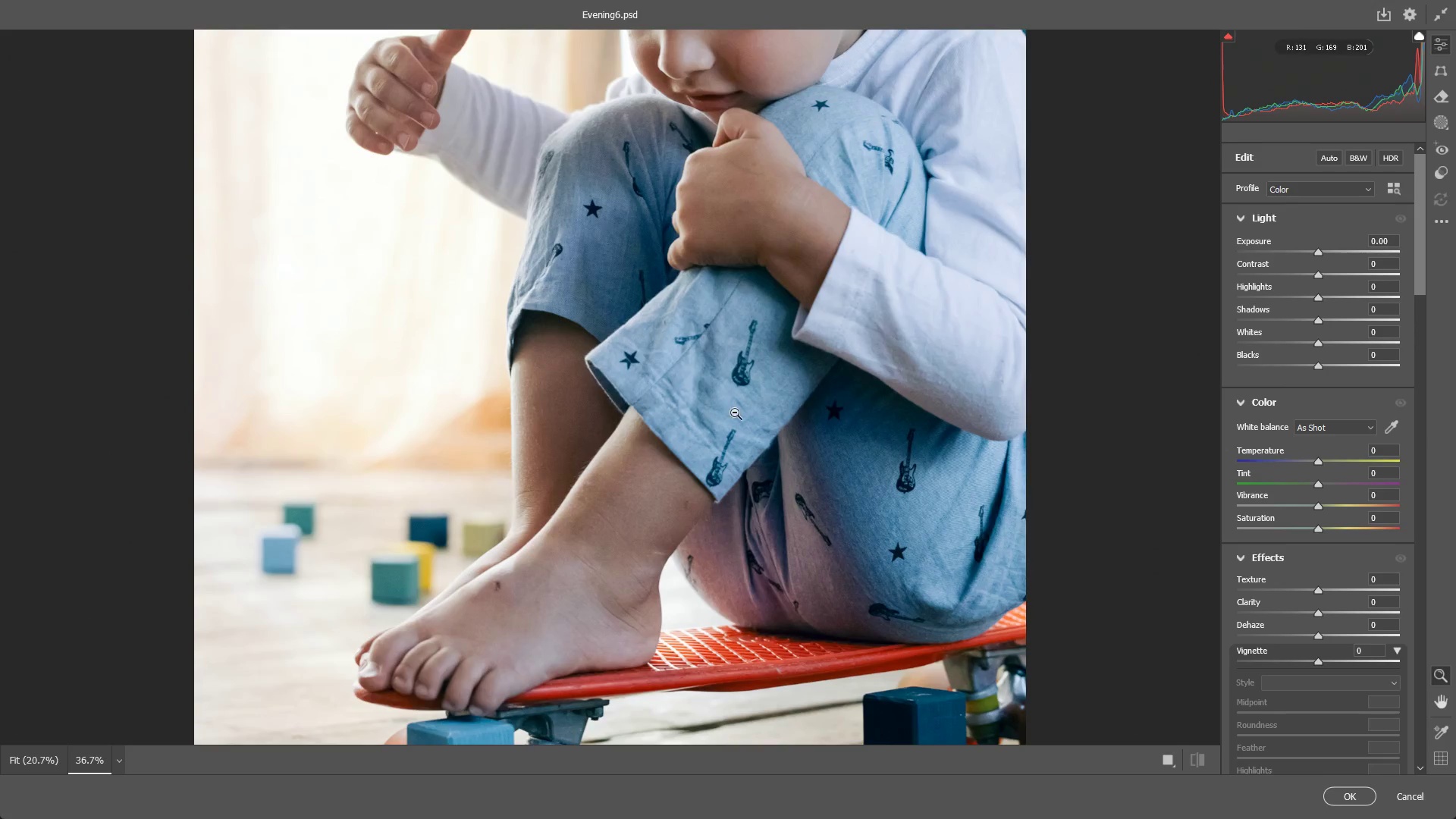 
left_click_drag(start_coordinate=[813, 415], to_coordinate=[731, 431])
 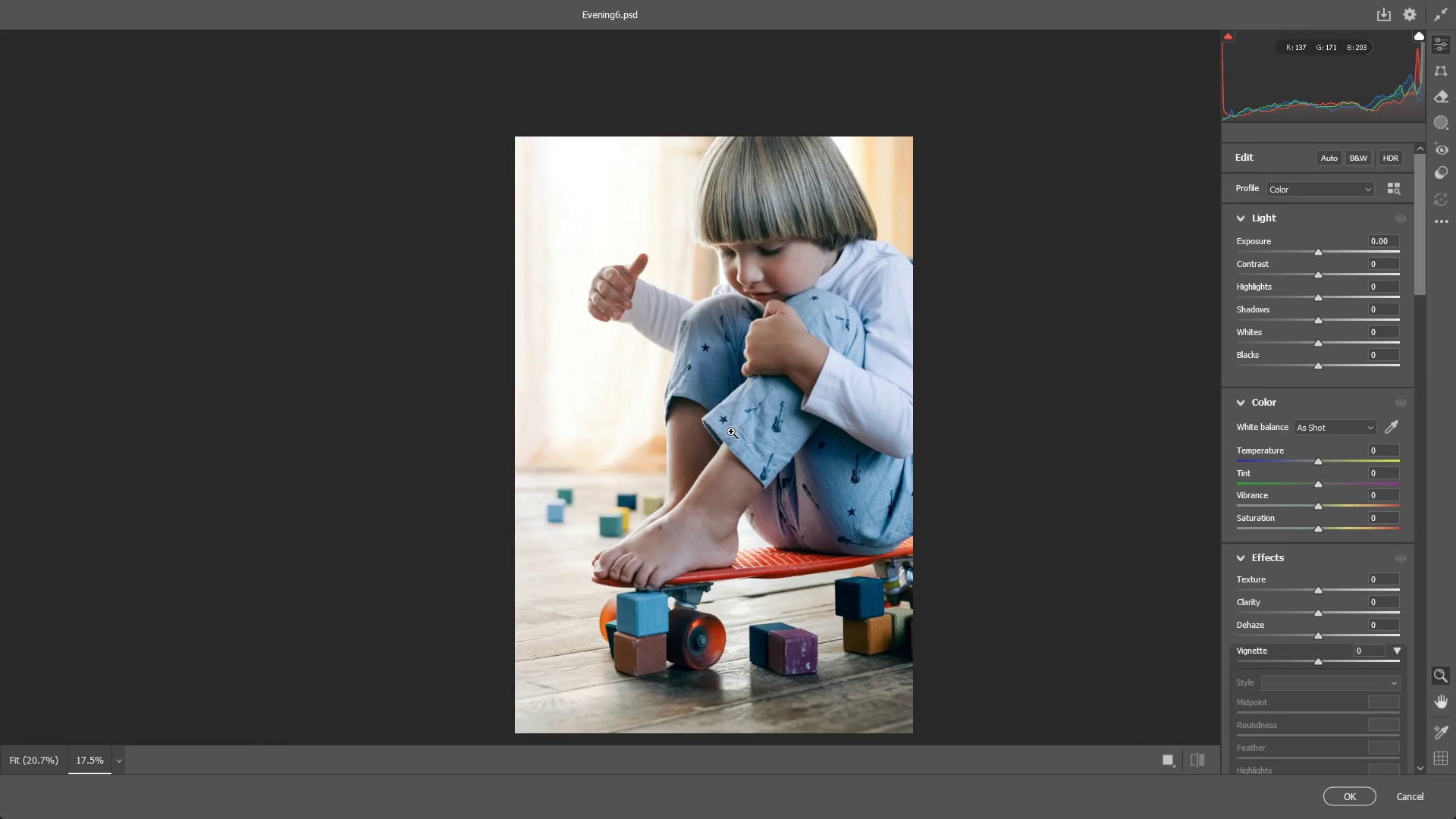 
hold_key(key=Space, duration=0.72)
 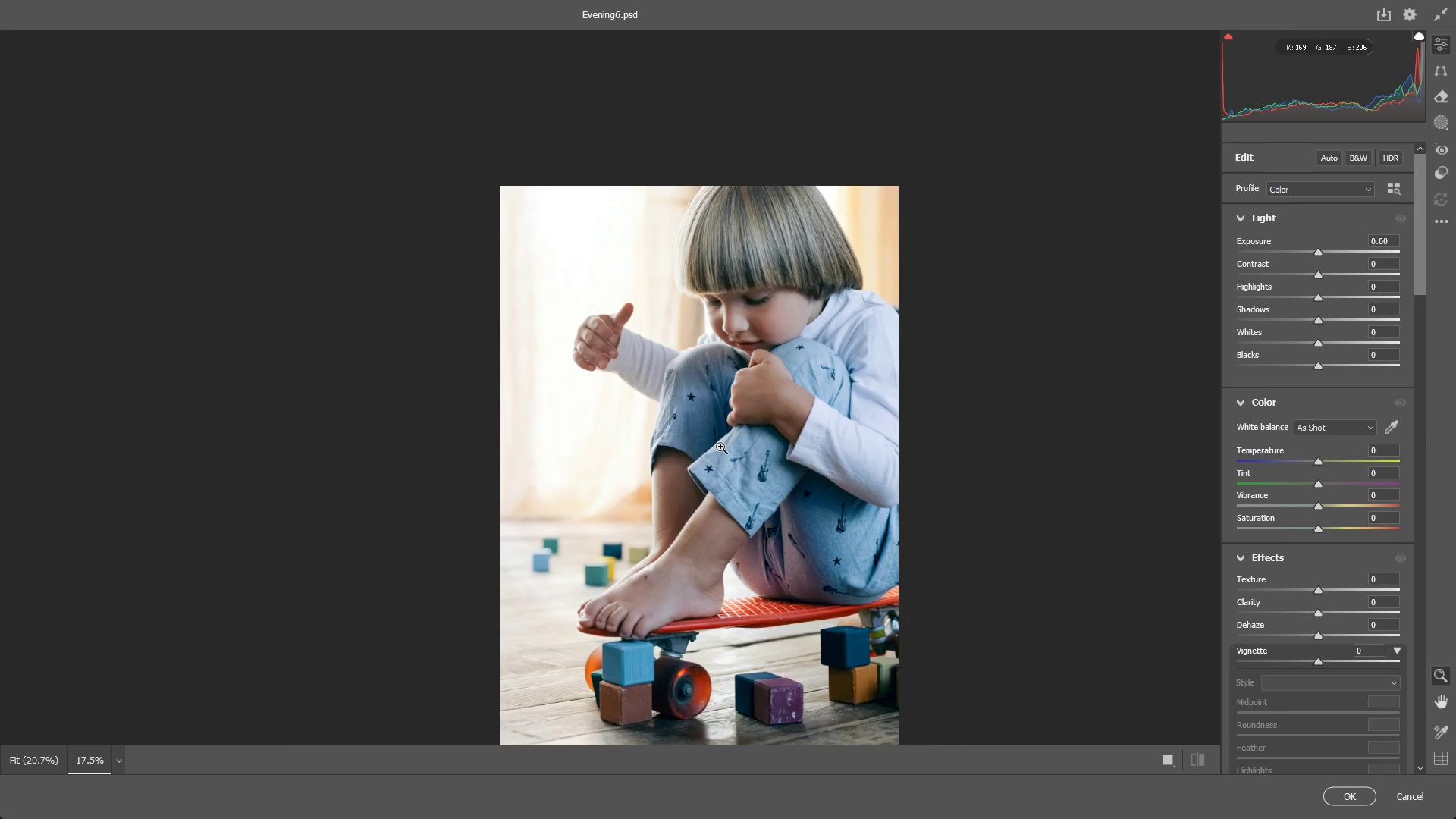 
left_click_drag(start_coordinate=[735, 395], to_coordinate=[720, 444])
 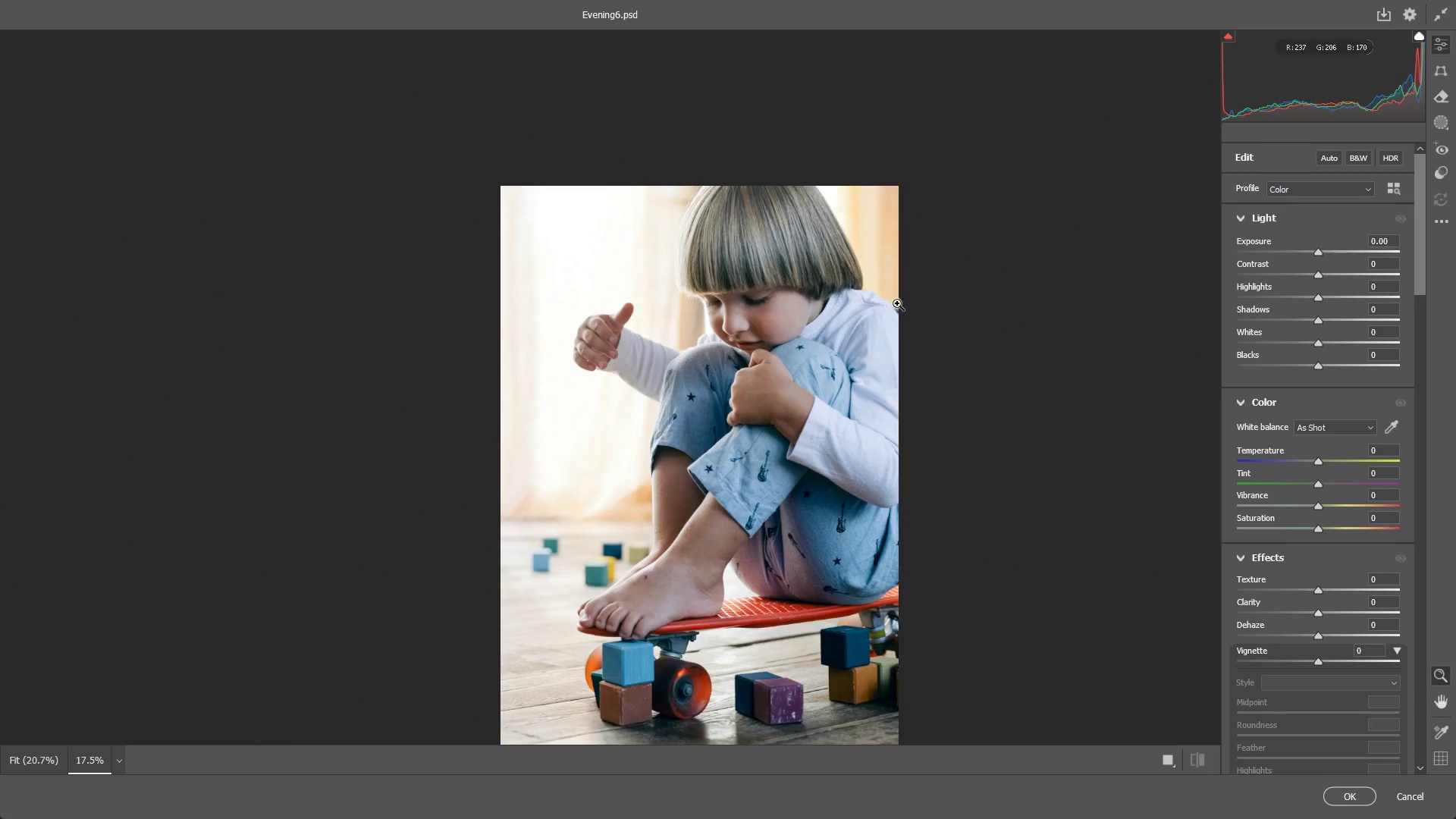 
left_click_drag(start_coordinate=[795, 217], to_coordinate=[872, 221])
 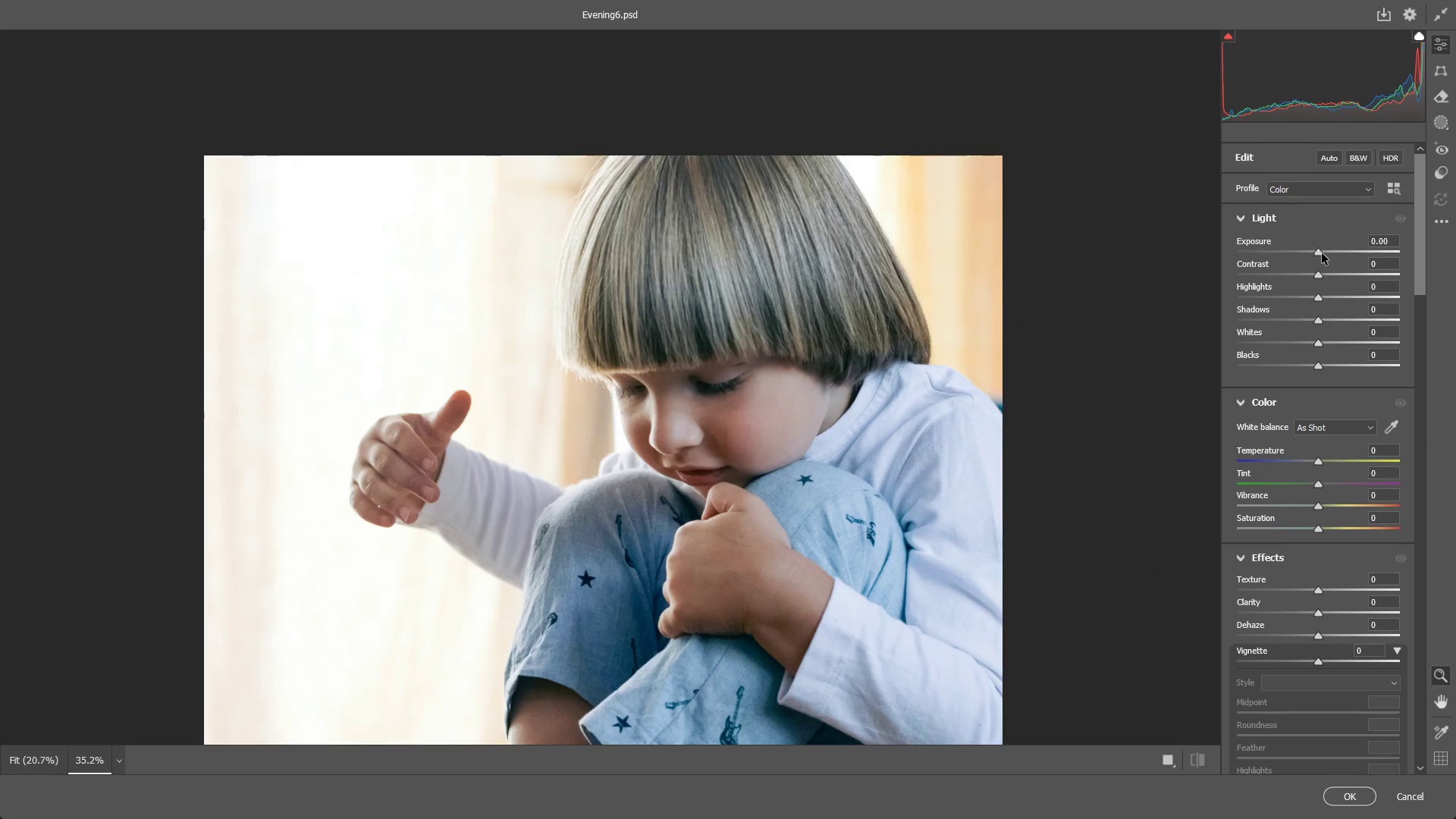 
left_click_drag(start_coordinate=[1320, 250], to_coordinate=[1309, 252])
 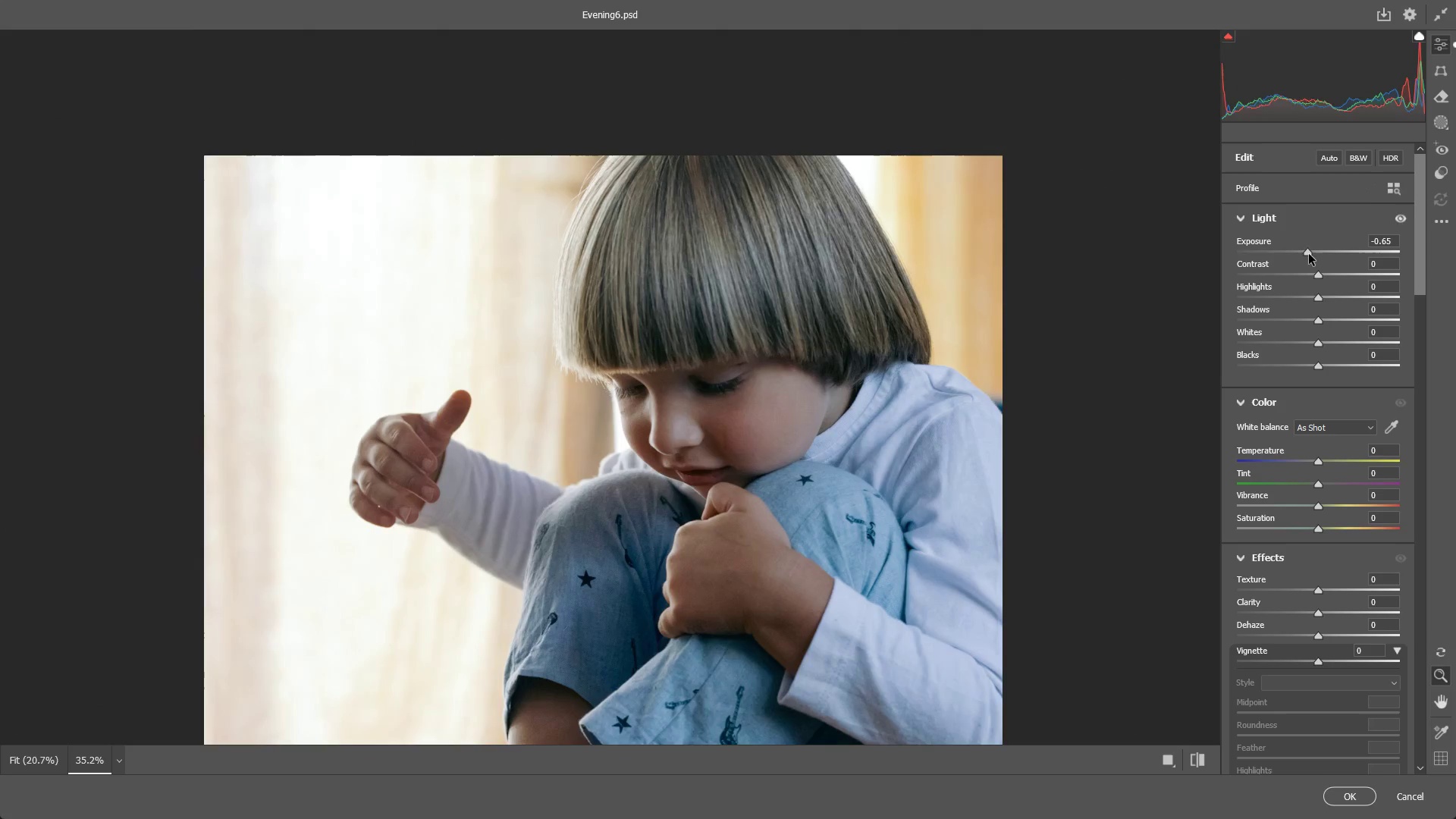 
key(Control+ControlLeft)
 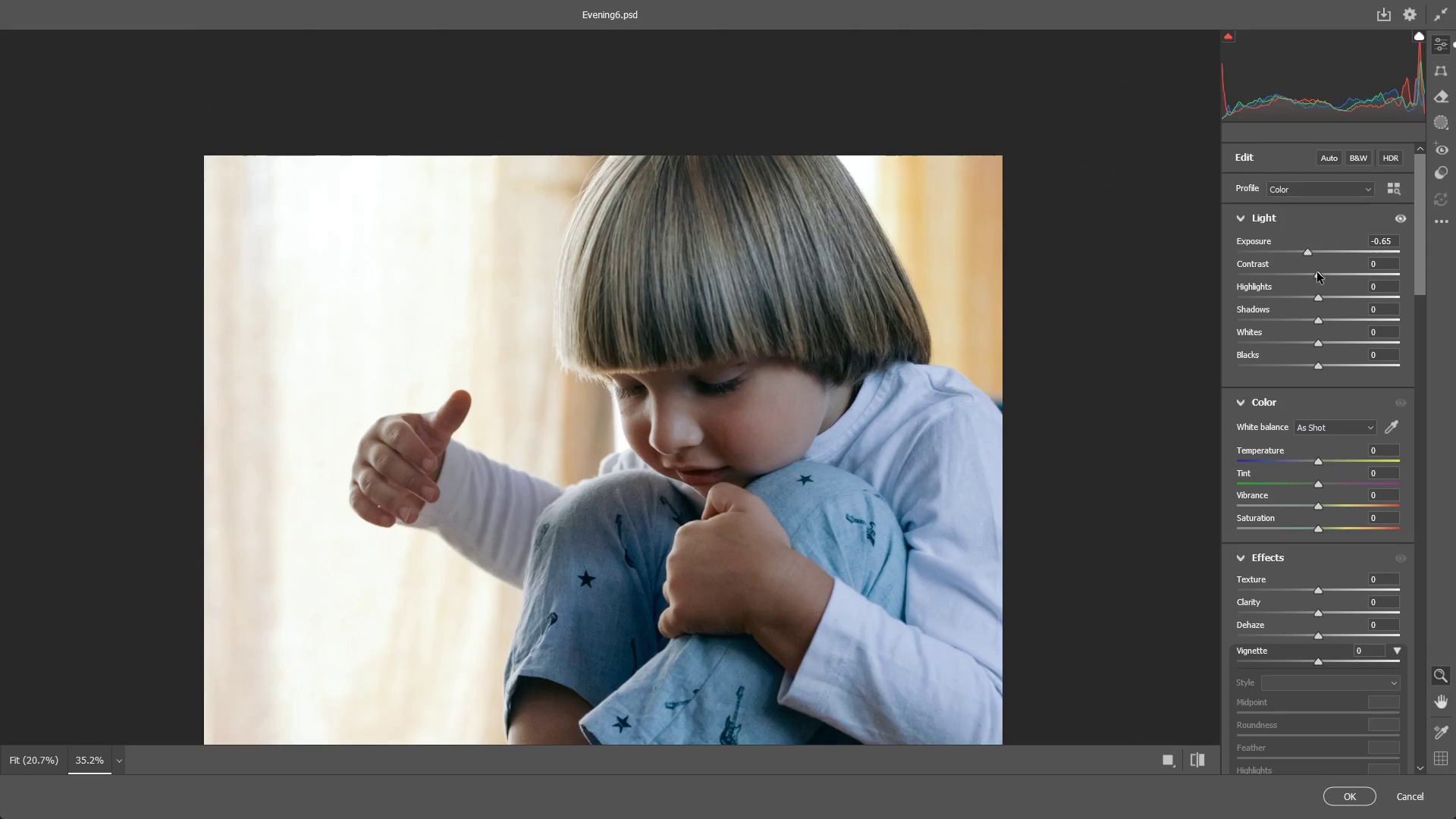 
key(Control+Z)
 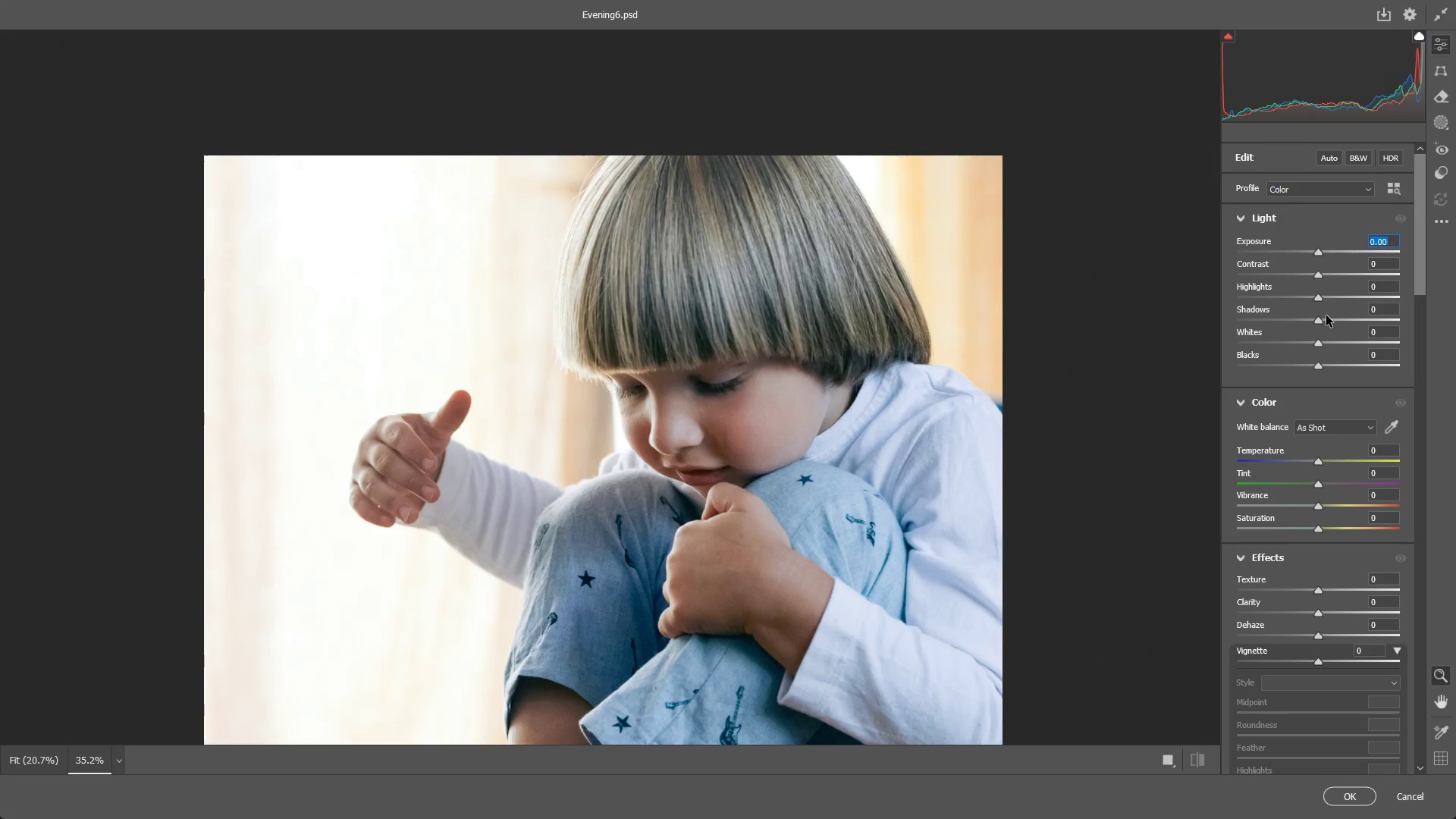 
left_click_drag(start_coordinate=[960, 394], to_coordinate=[865, 408])
 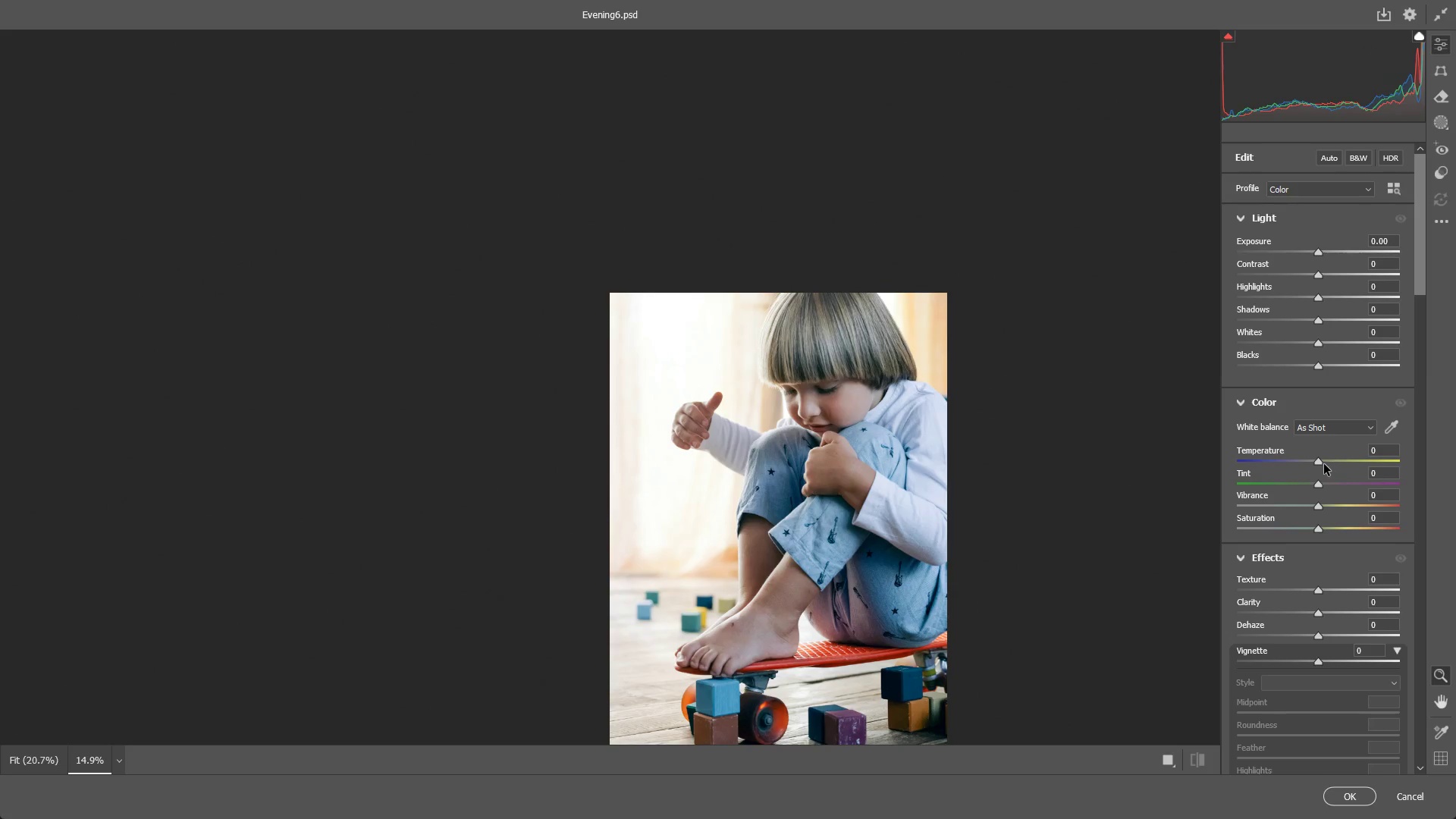 
left_click_drag(start_coordinate=[1319, 460], to_coordinate=[1311, 463])
 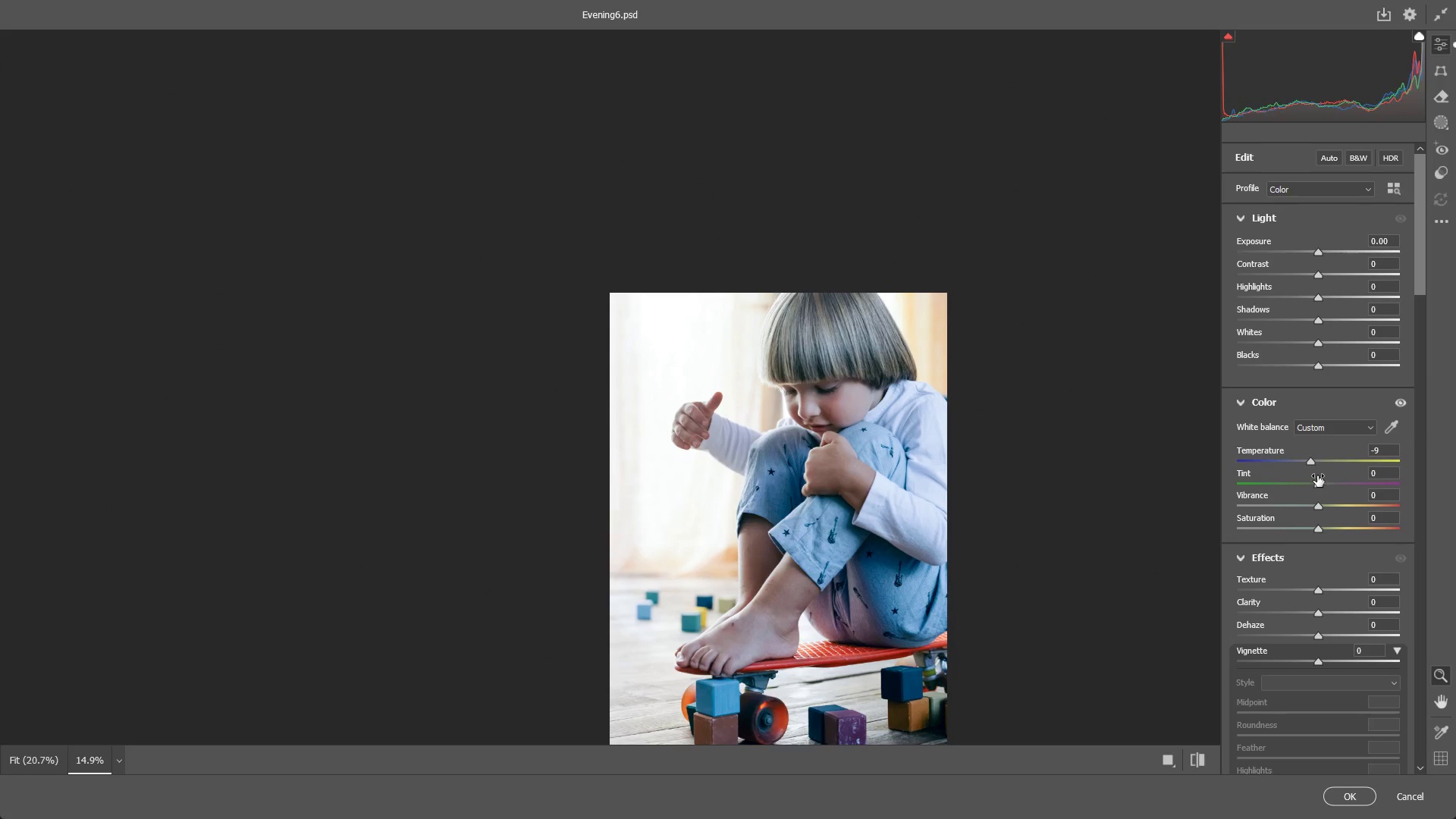 
left_click_drag(start_coordinate=[1320, 532], to_coordinate=[1296, 530])
 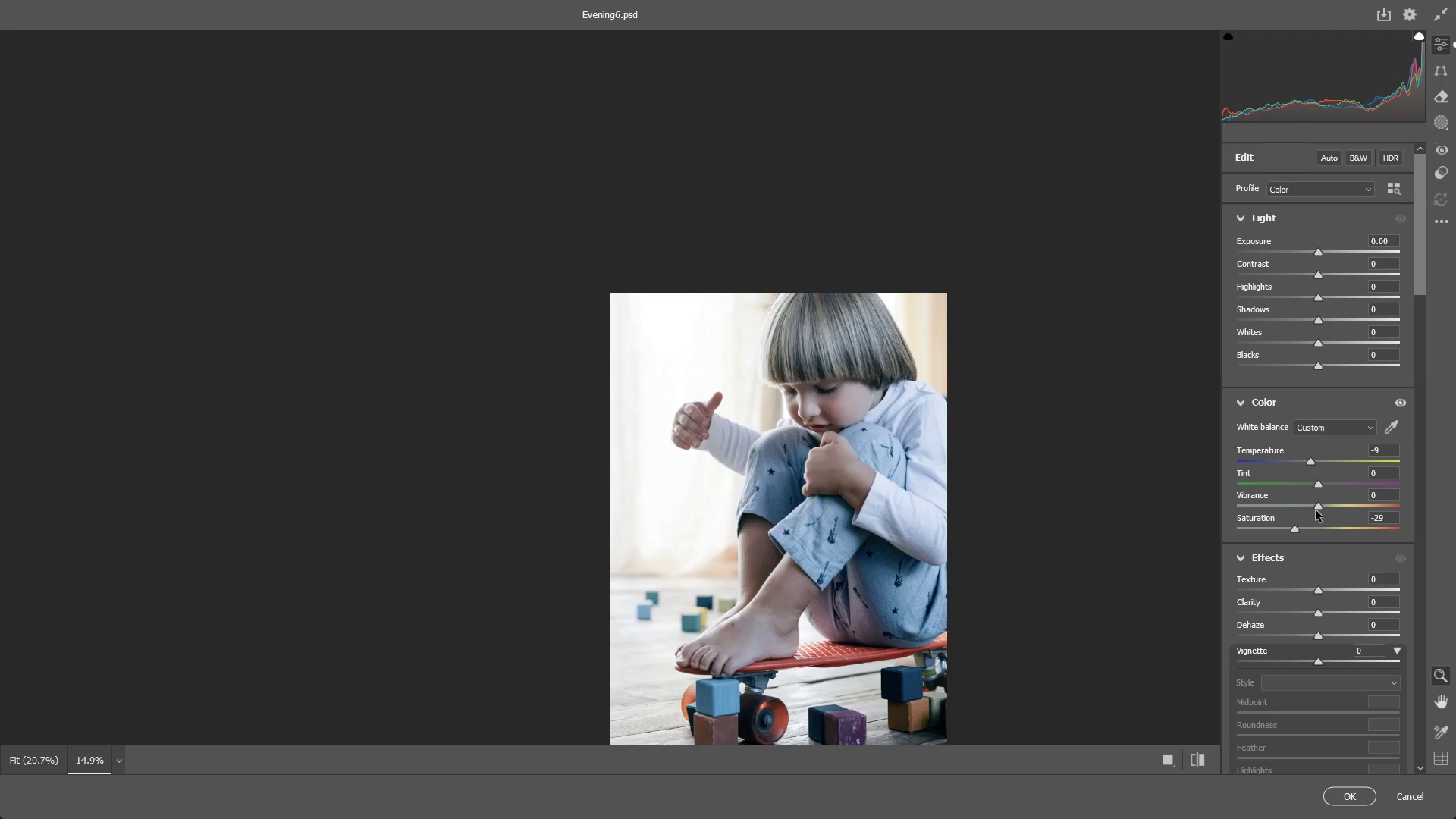 
key(Control+ControlLeft)
 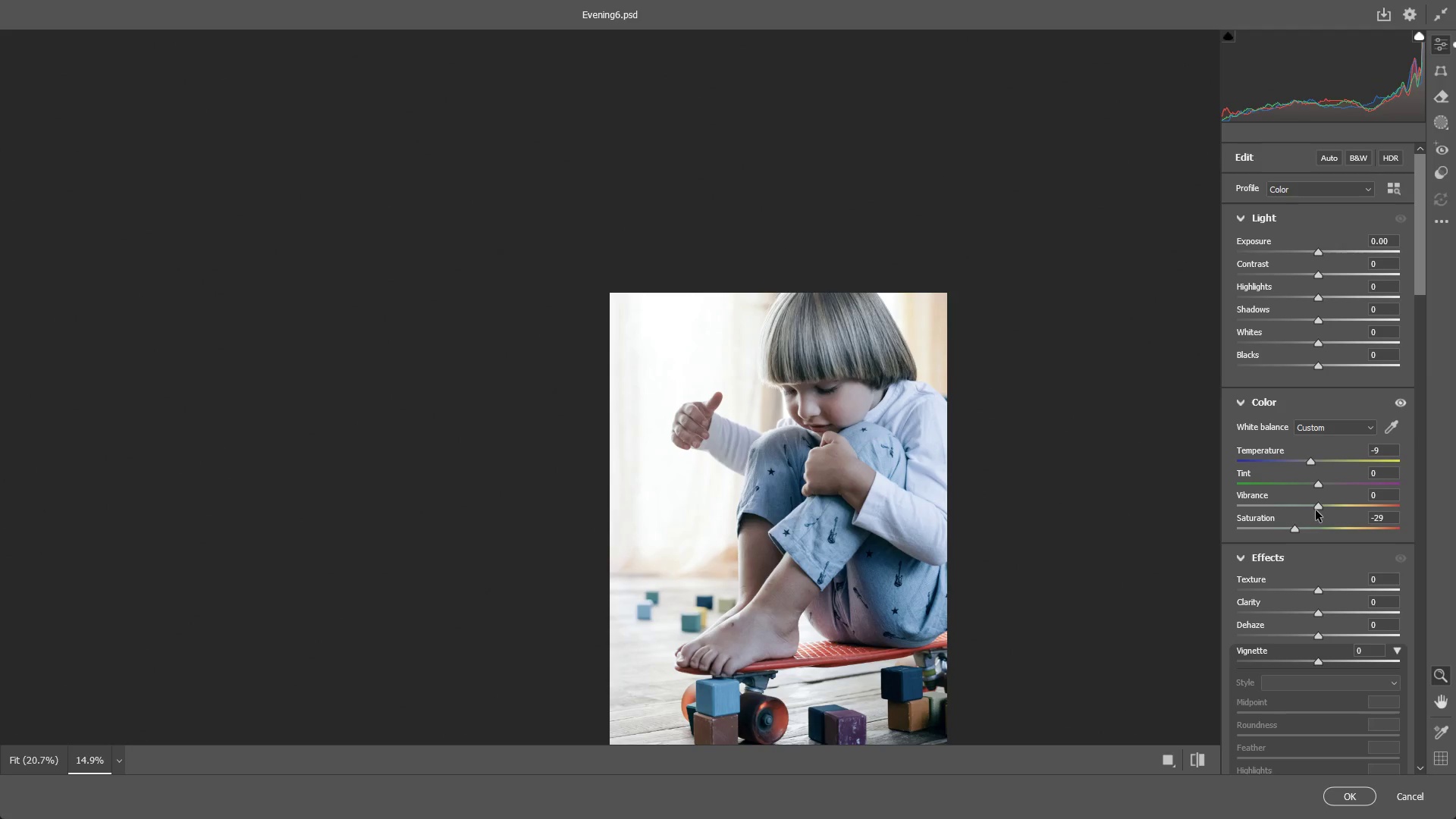 
key(Control+Z)
 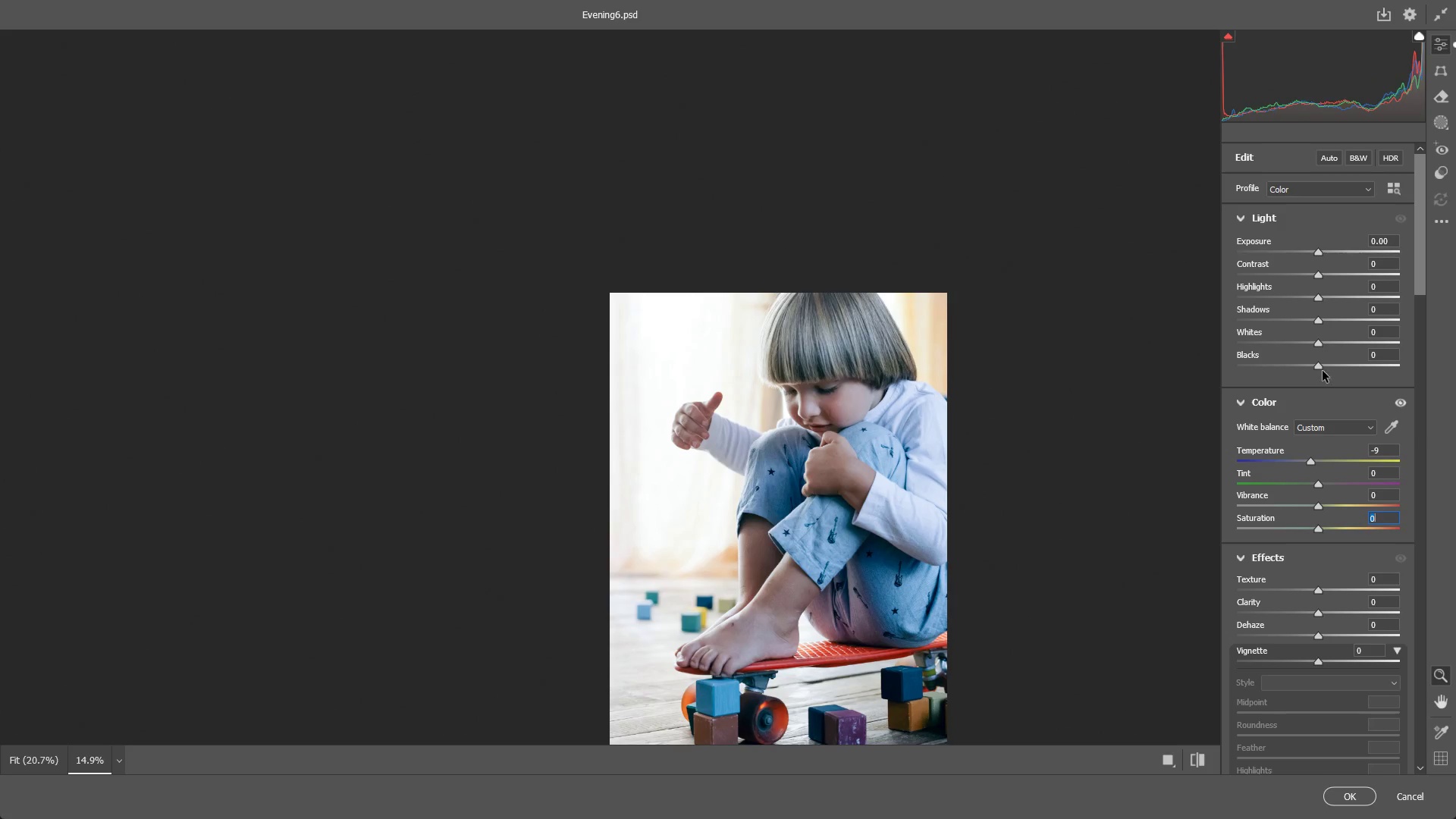 
left_click_drag(start_coordinate=[1320, 366], to_coordinate=[1402, 362])
 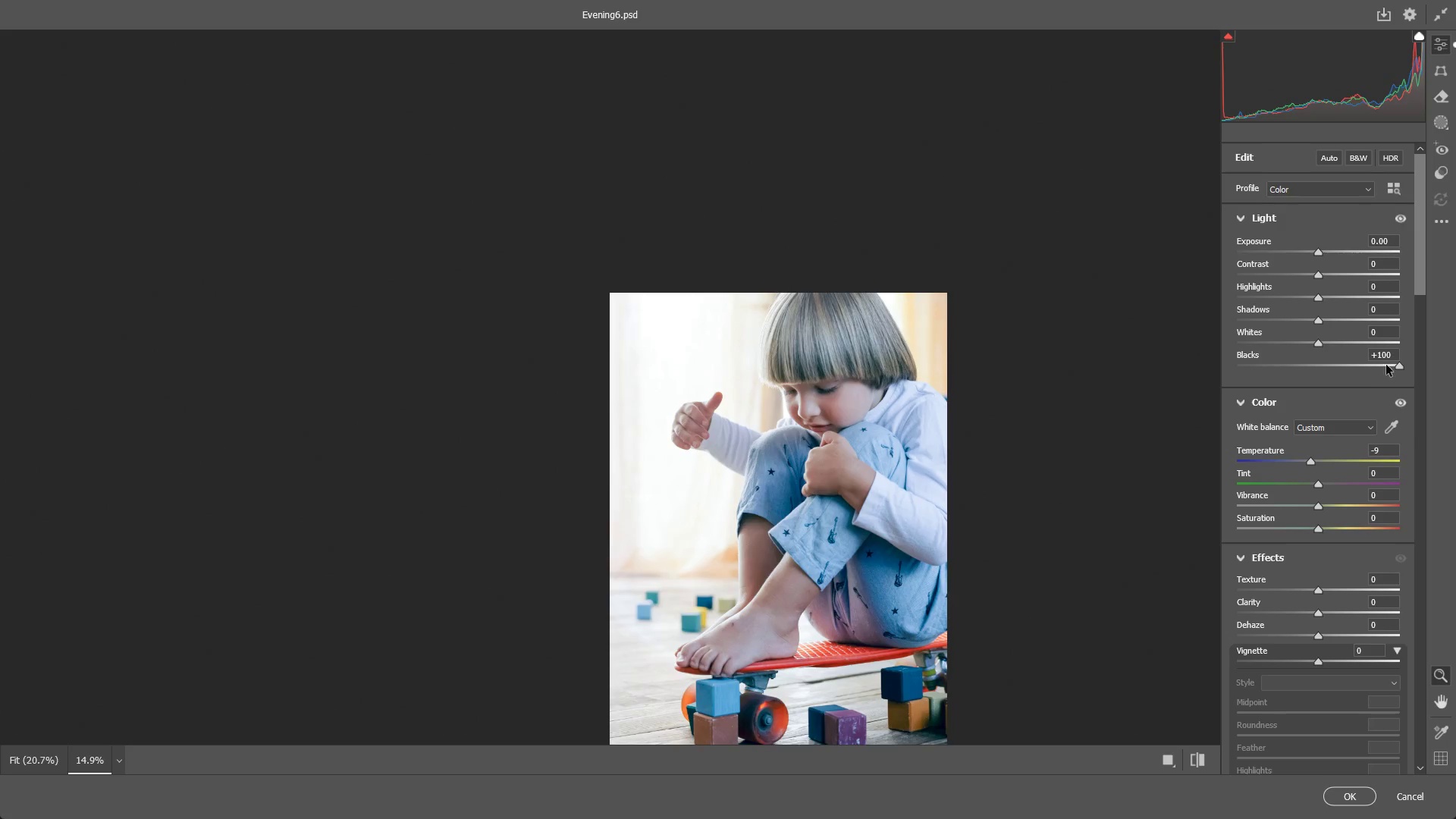 
key(Control+Z)
 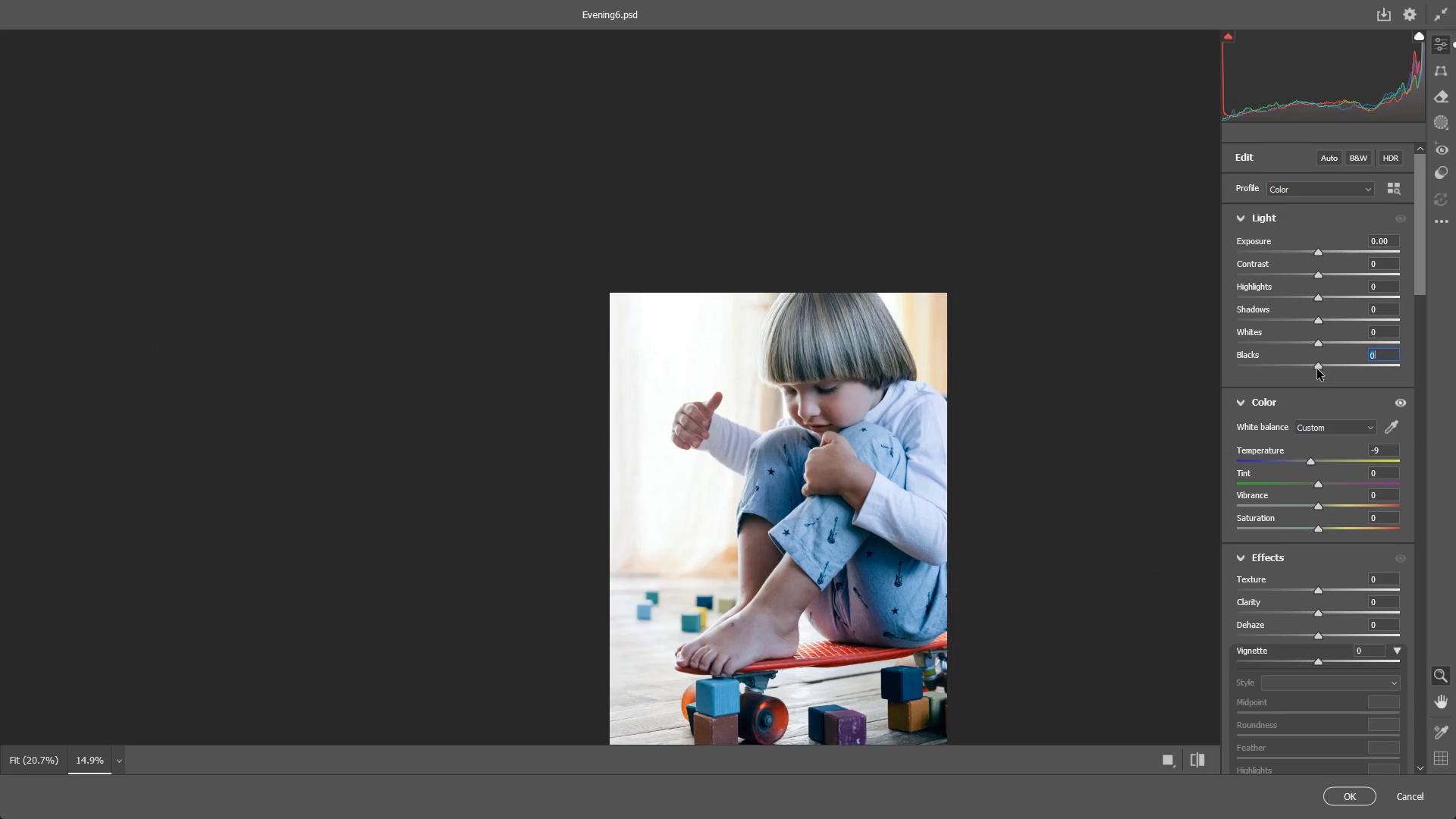 
left_click_drag(start_coordinate=[1320, 362], to_coordinate=[1381, 353])
 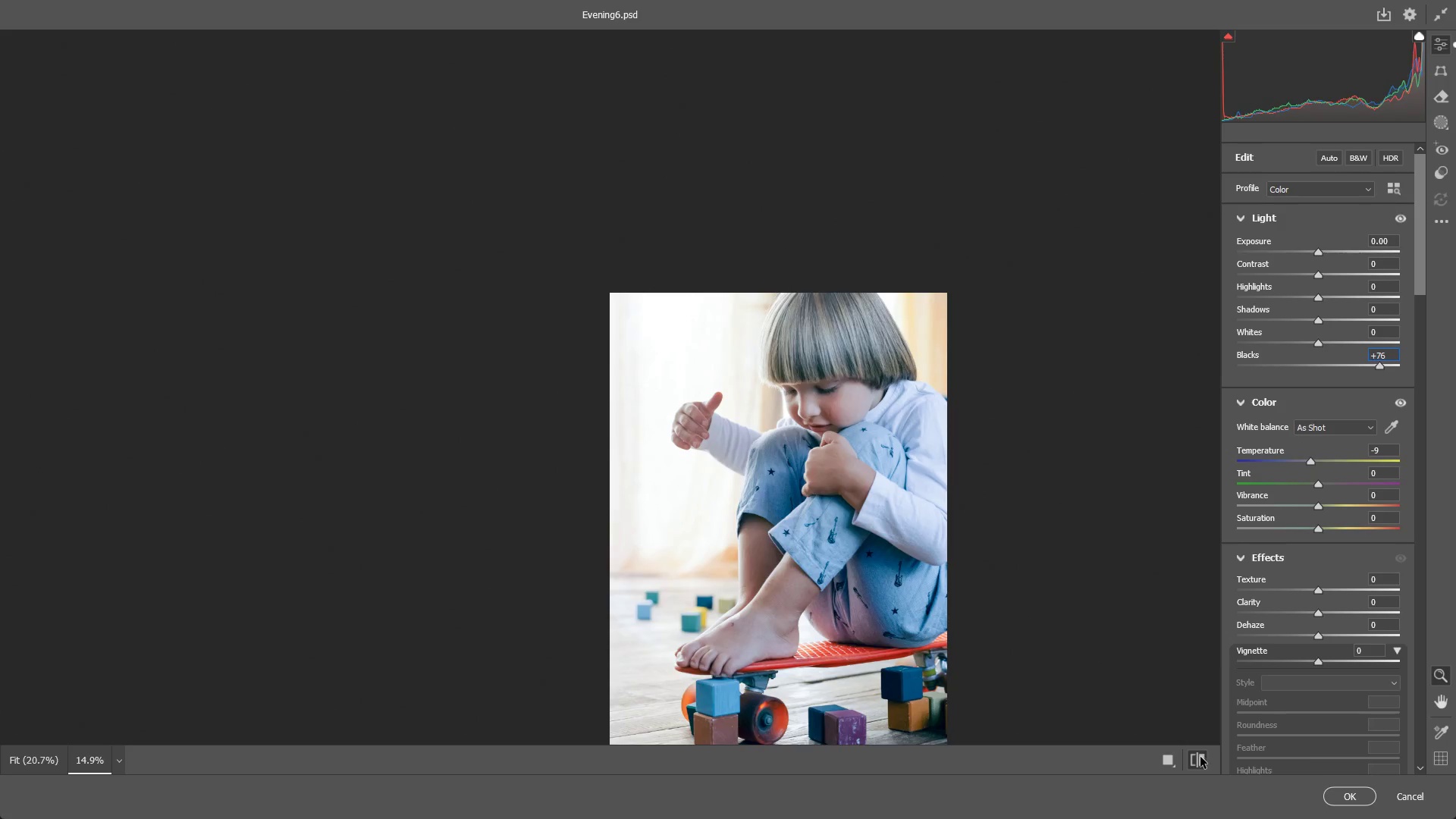 
double_click([1200, 758])
 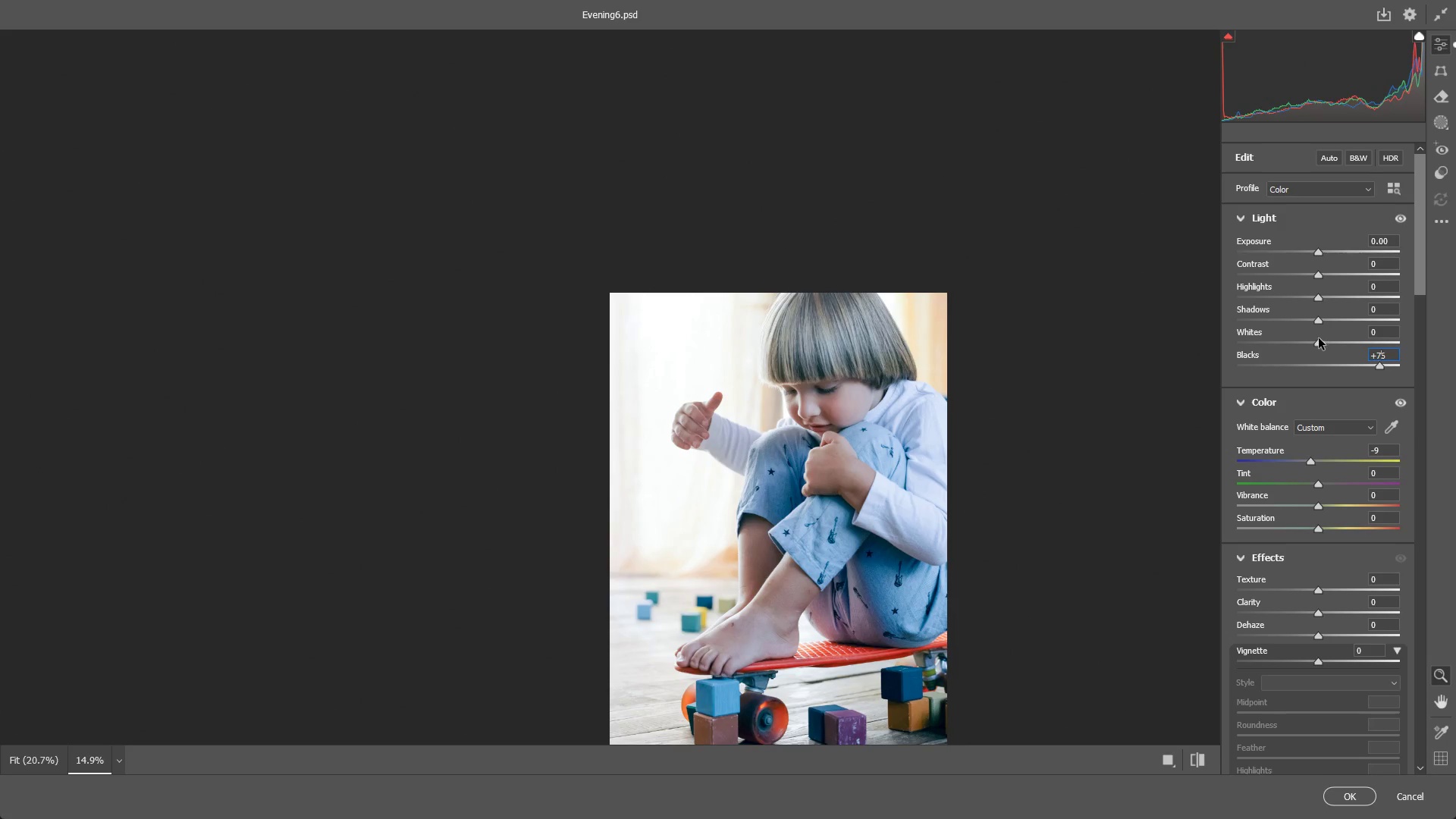 
left_click_drag(start_coordinate=[1316, 341], to_coordinate=[1205, 371])
 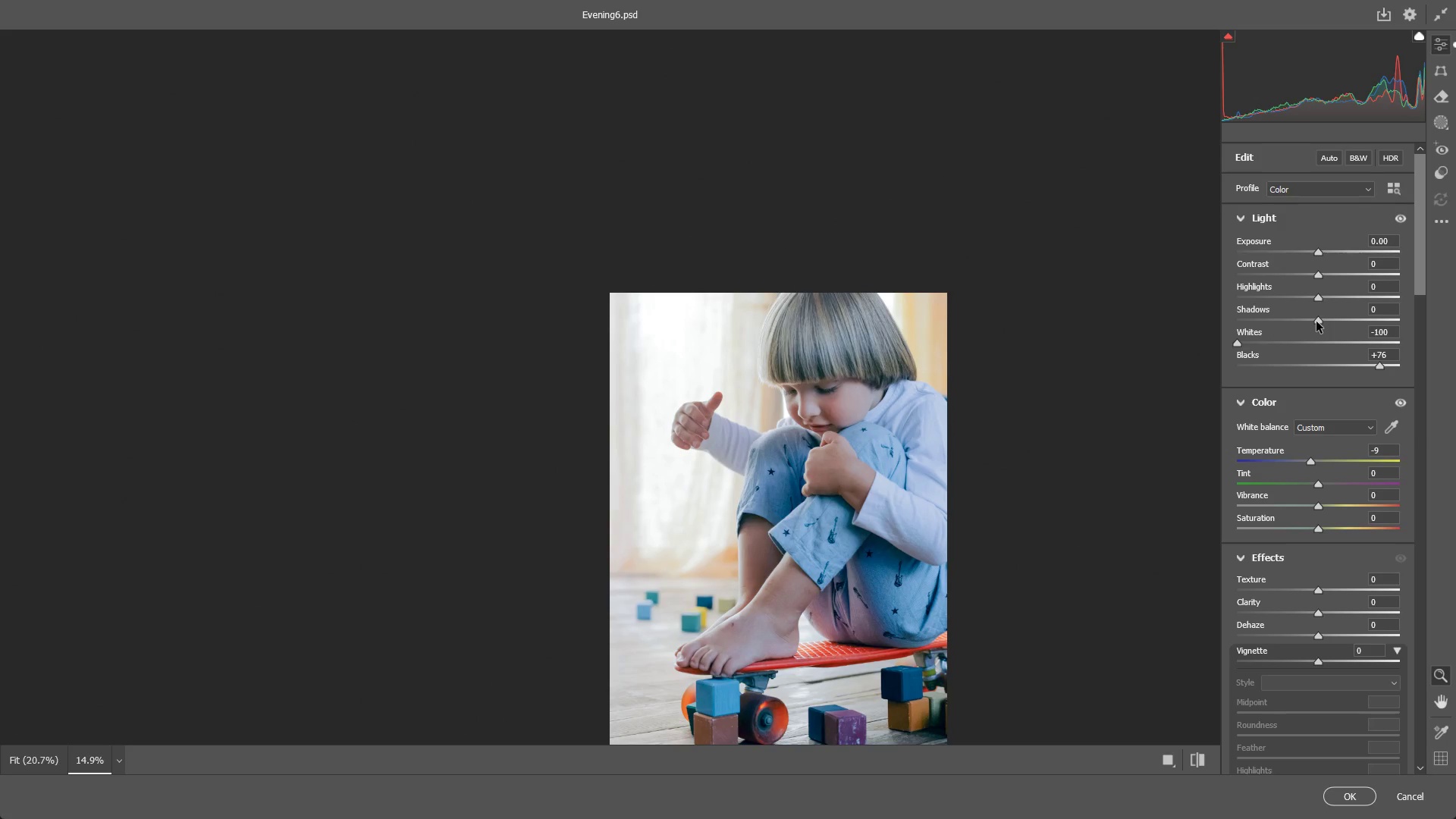 
left_click_drag(start_coordinate=[1319, 318], to_coordinate=[1343, 314])
 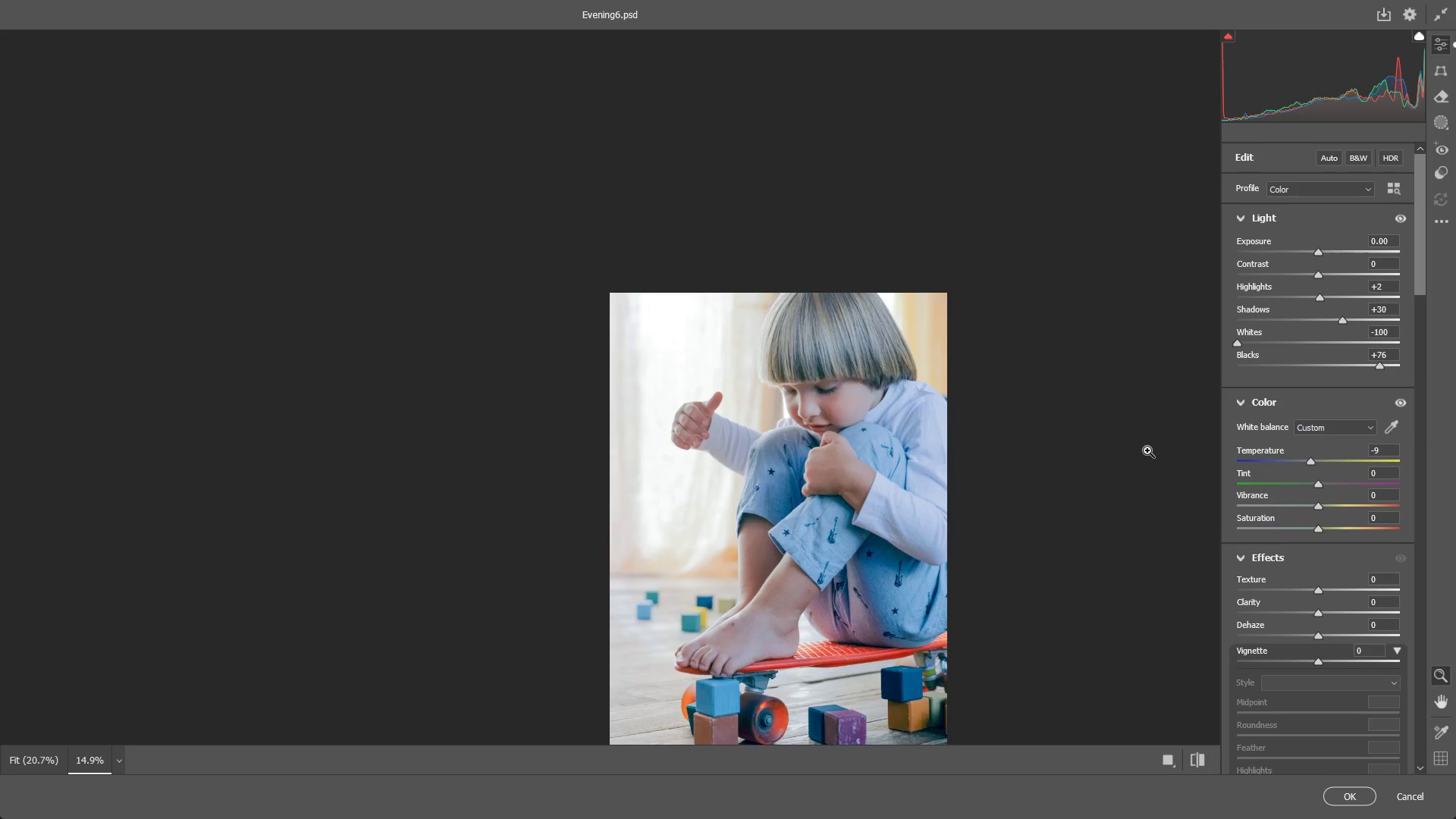 
wait(17.56)
 